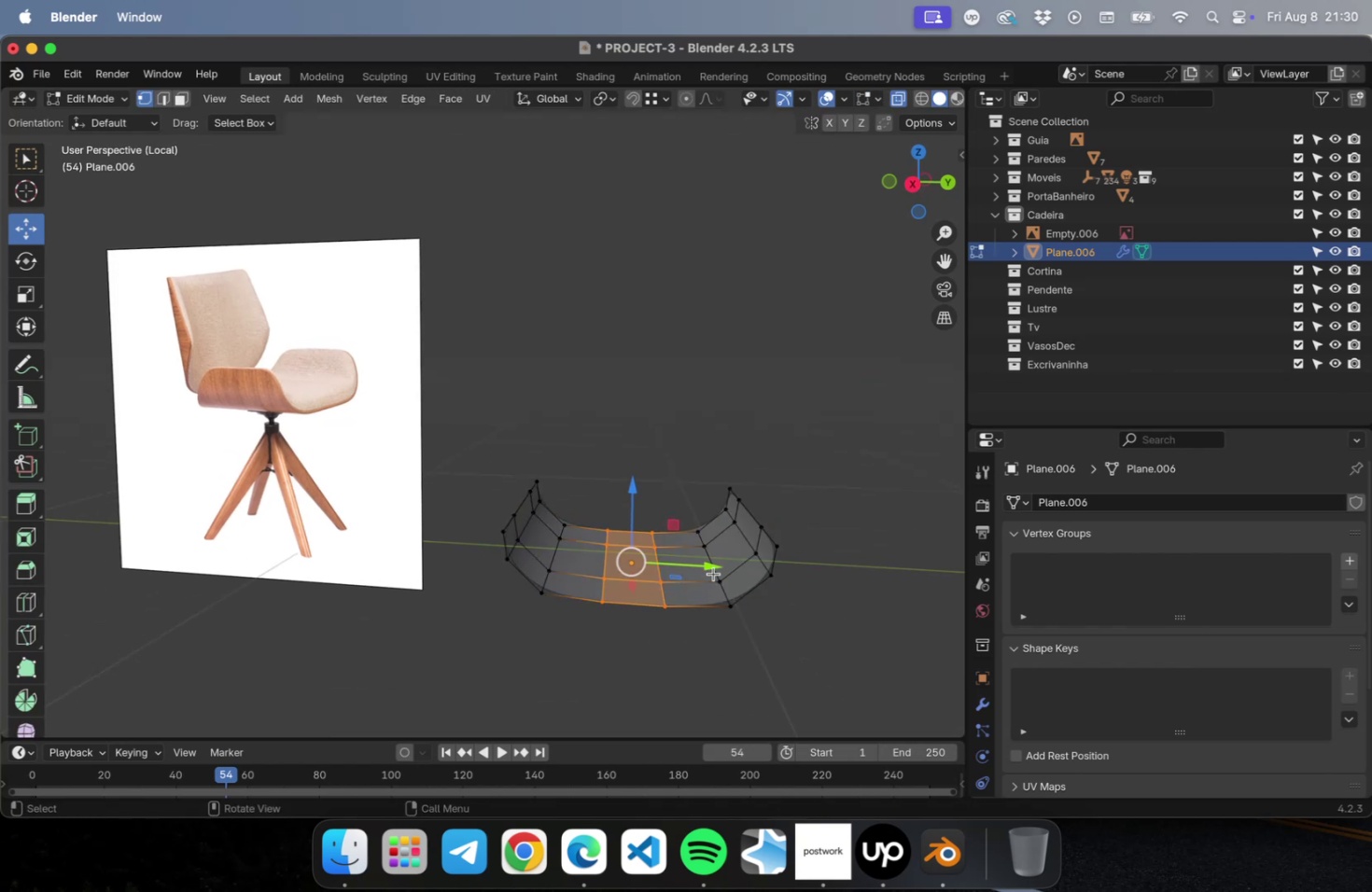 
key(Tab)
 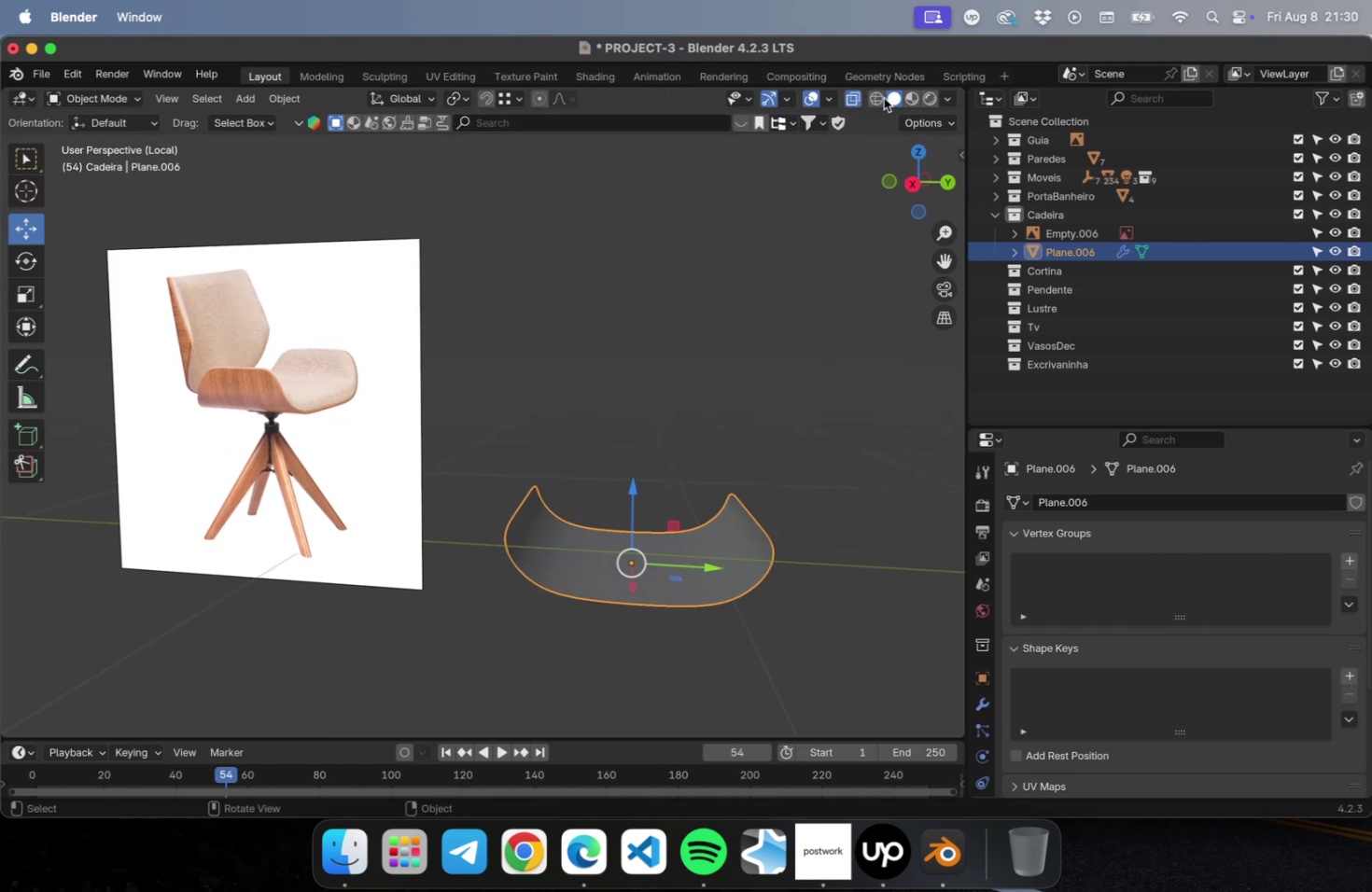 
left_click([842, 98])
 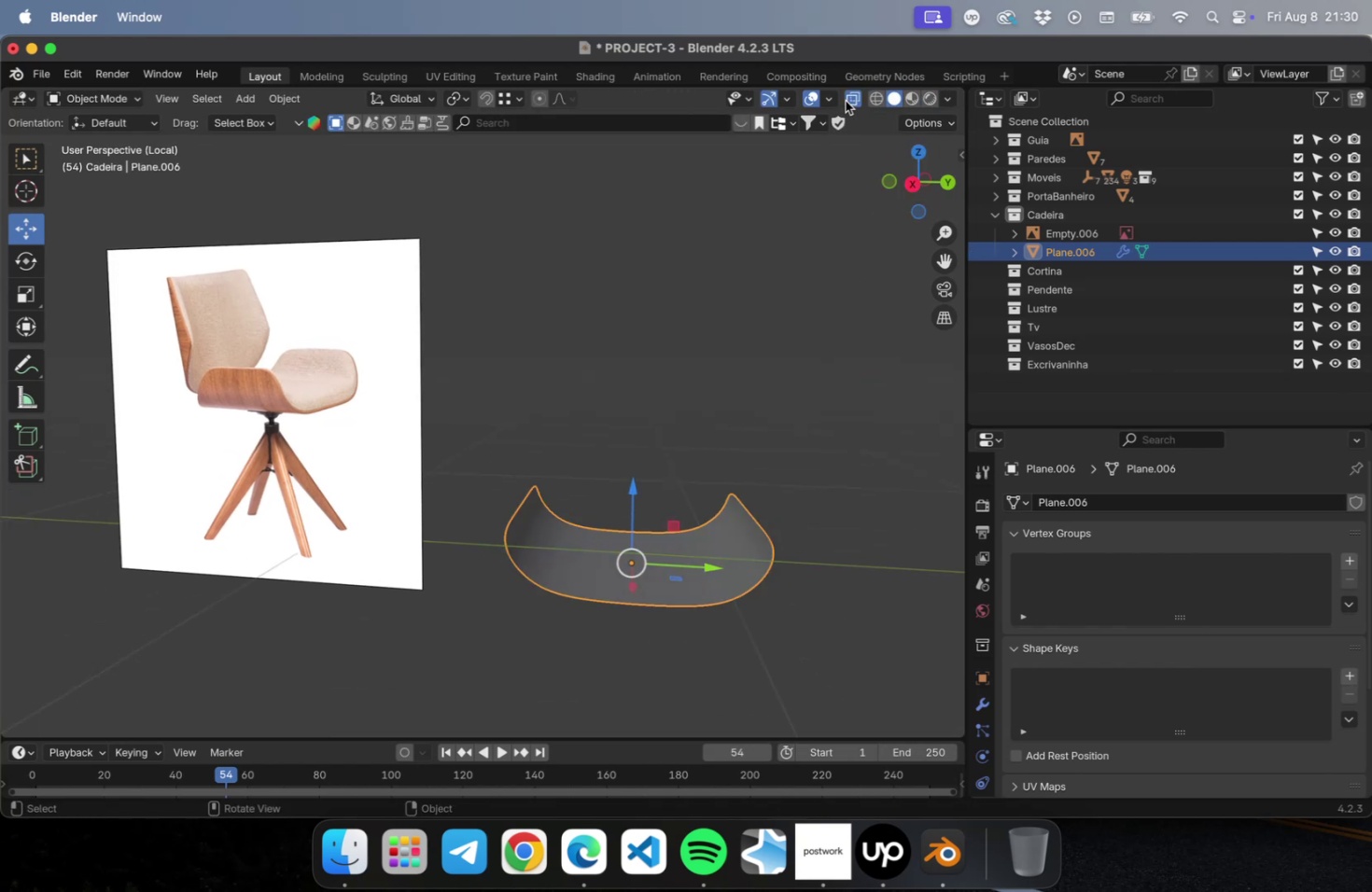 
left_click([851, 100])
 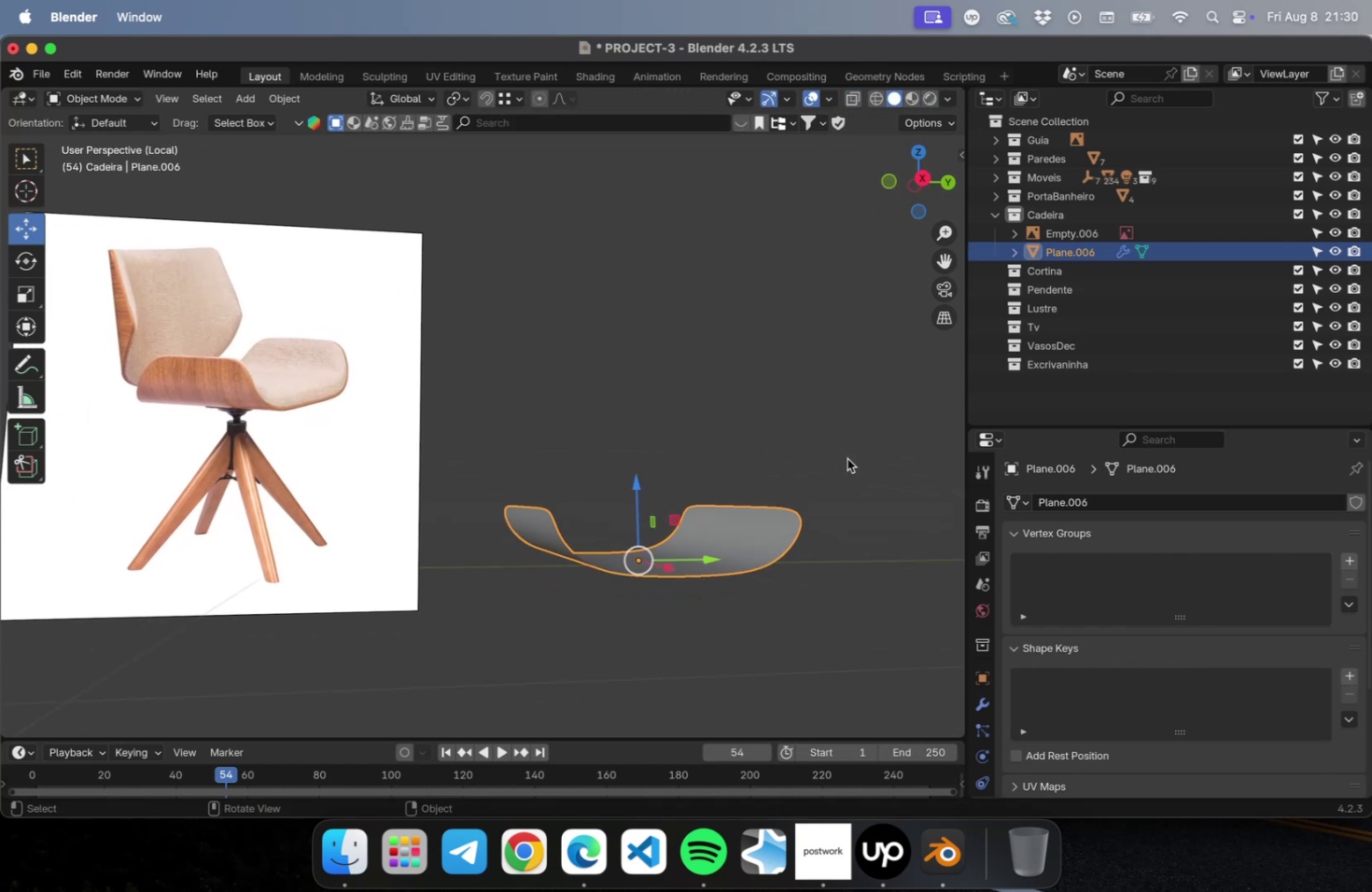 
left_click([855, 509])
 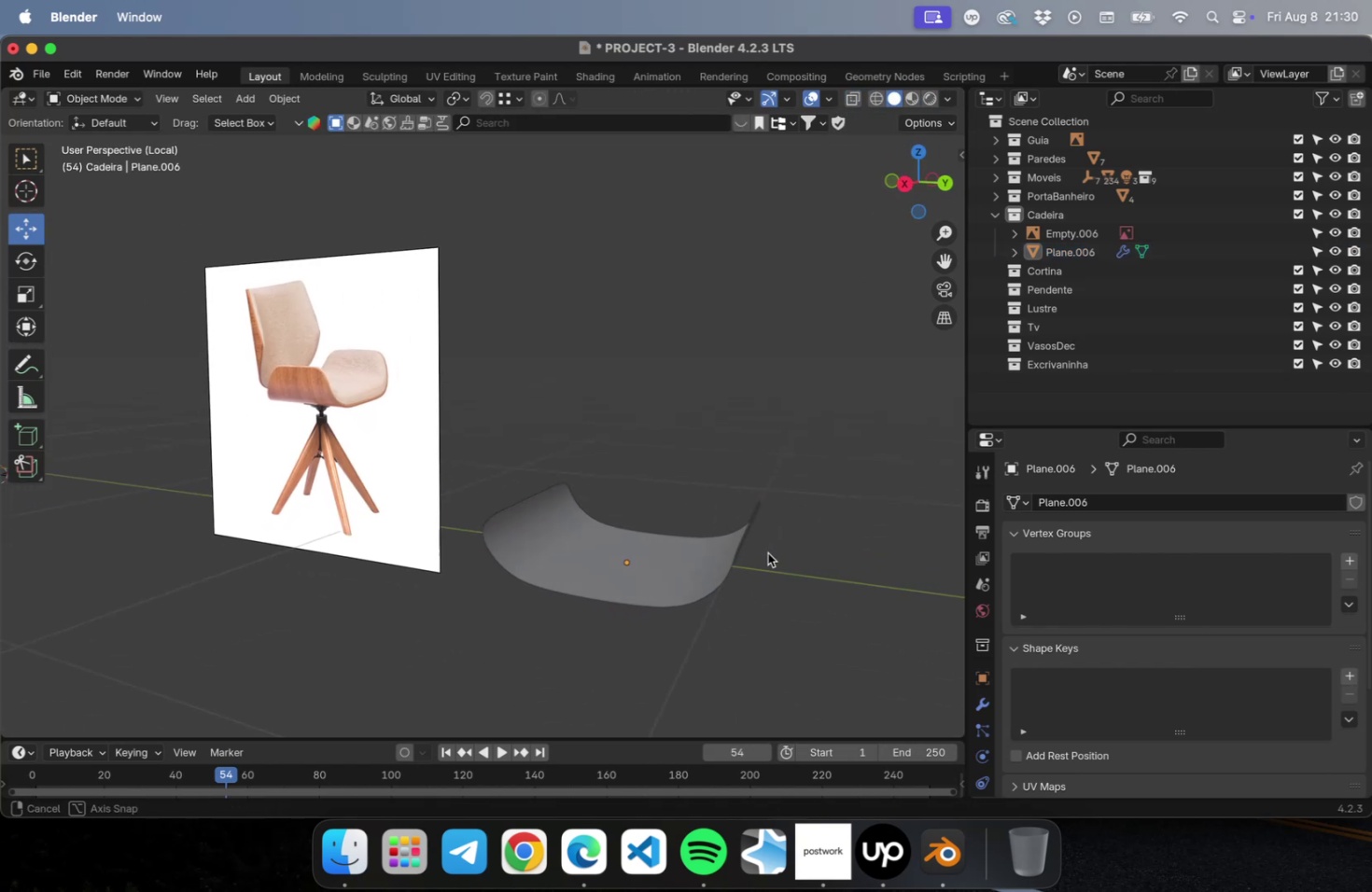 
left_click([670, 538])
 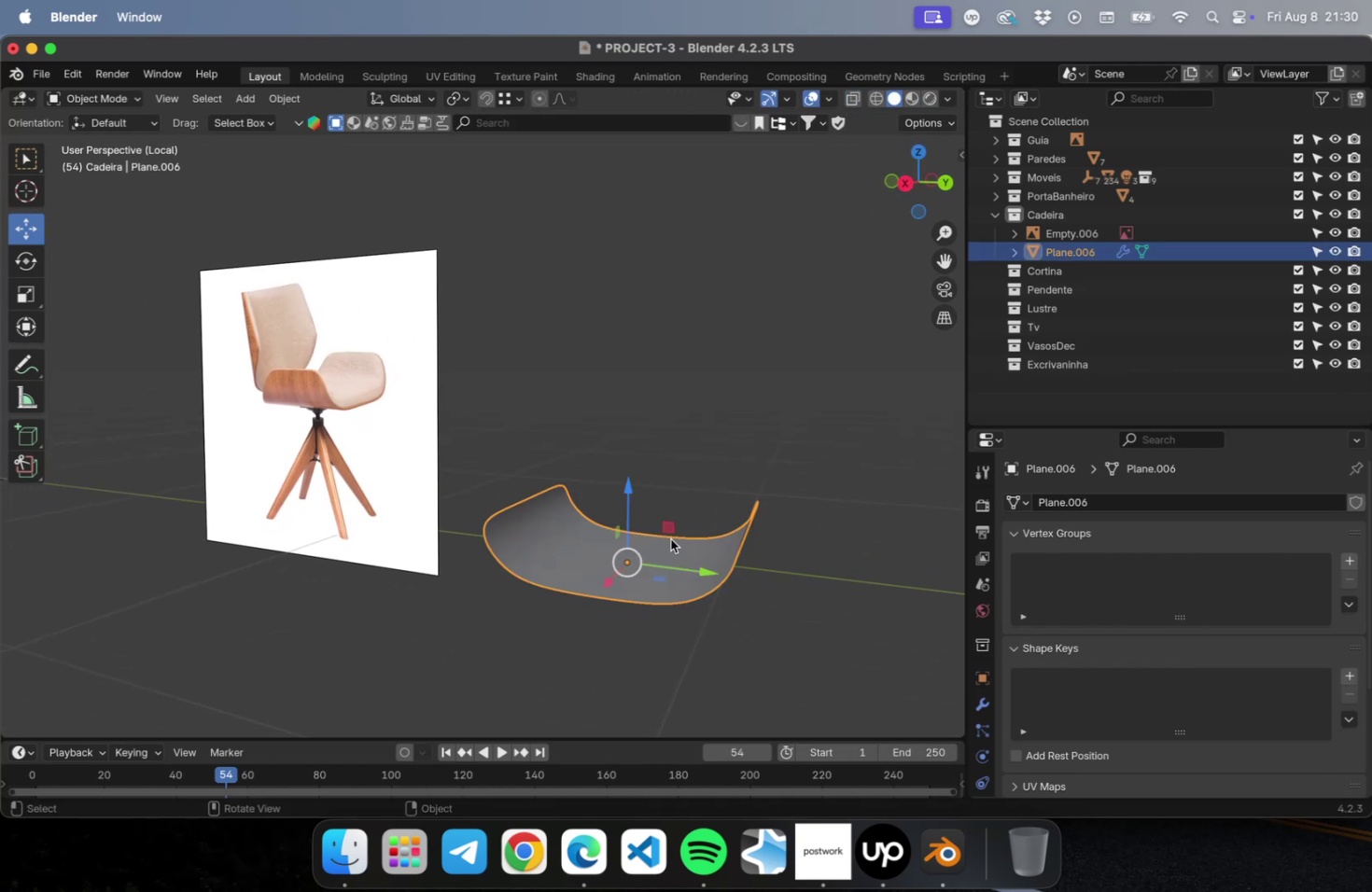 
key(Tab)
 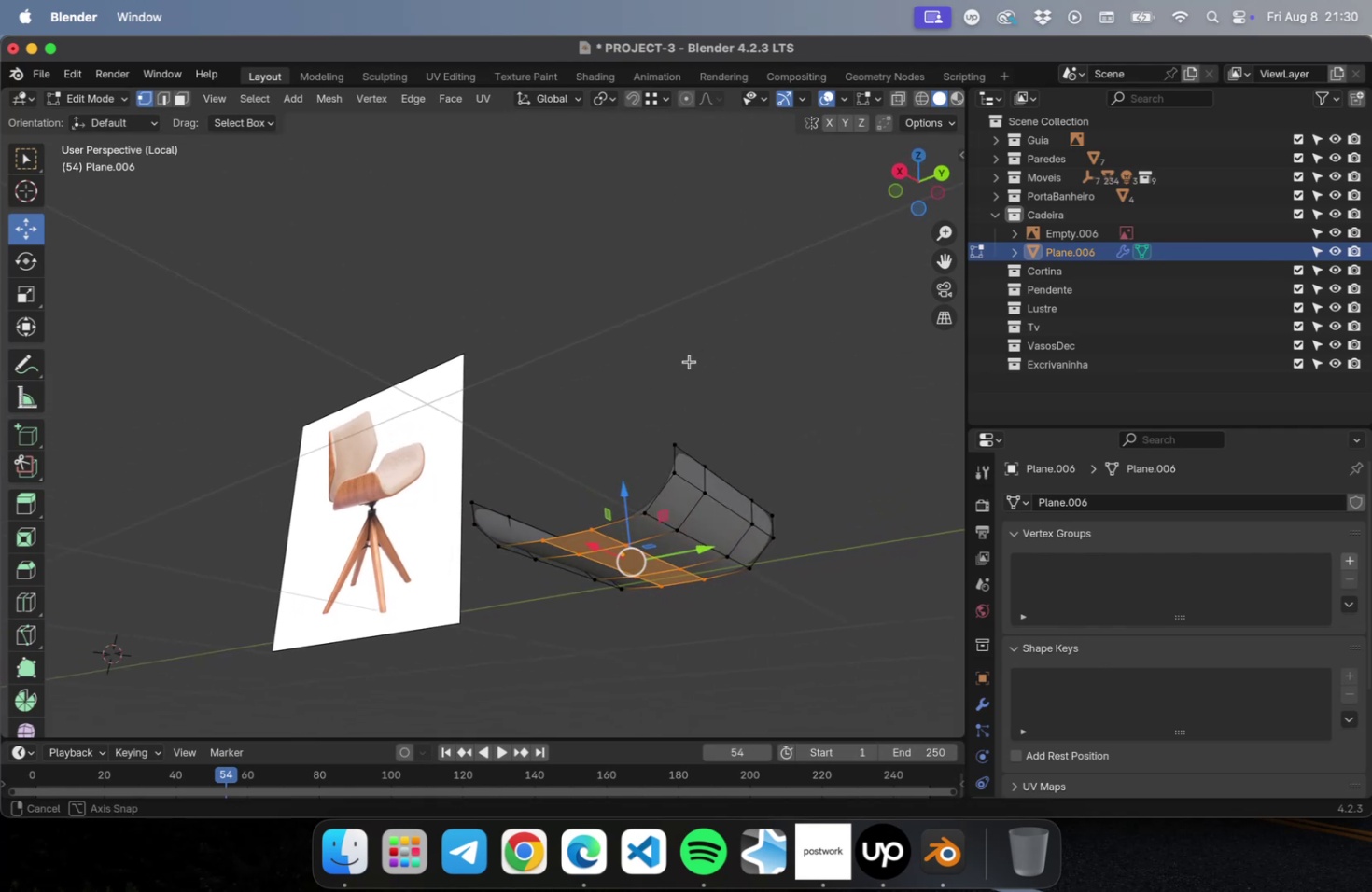 
wait(8.9)
 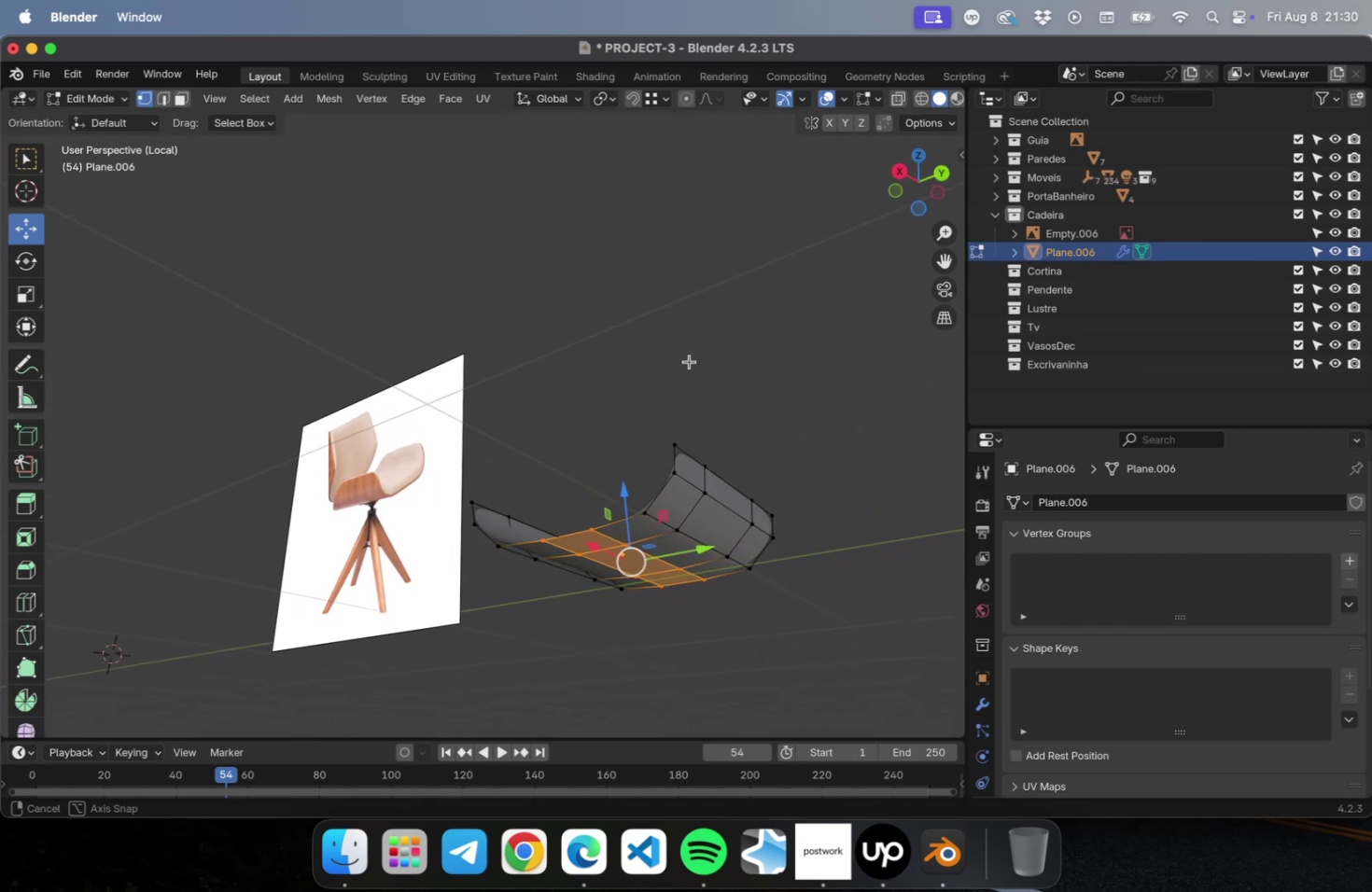 
hold_key(key=OptionLeft, duration=2.61)
left_click([540, 523])
 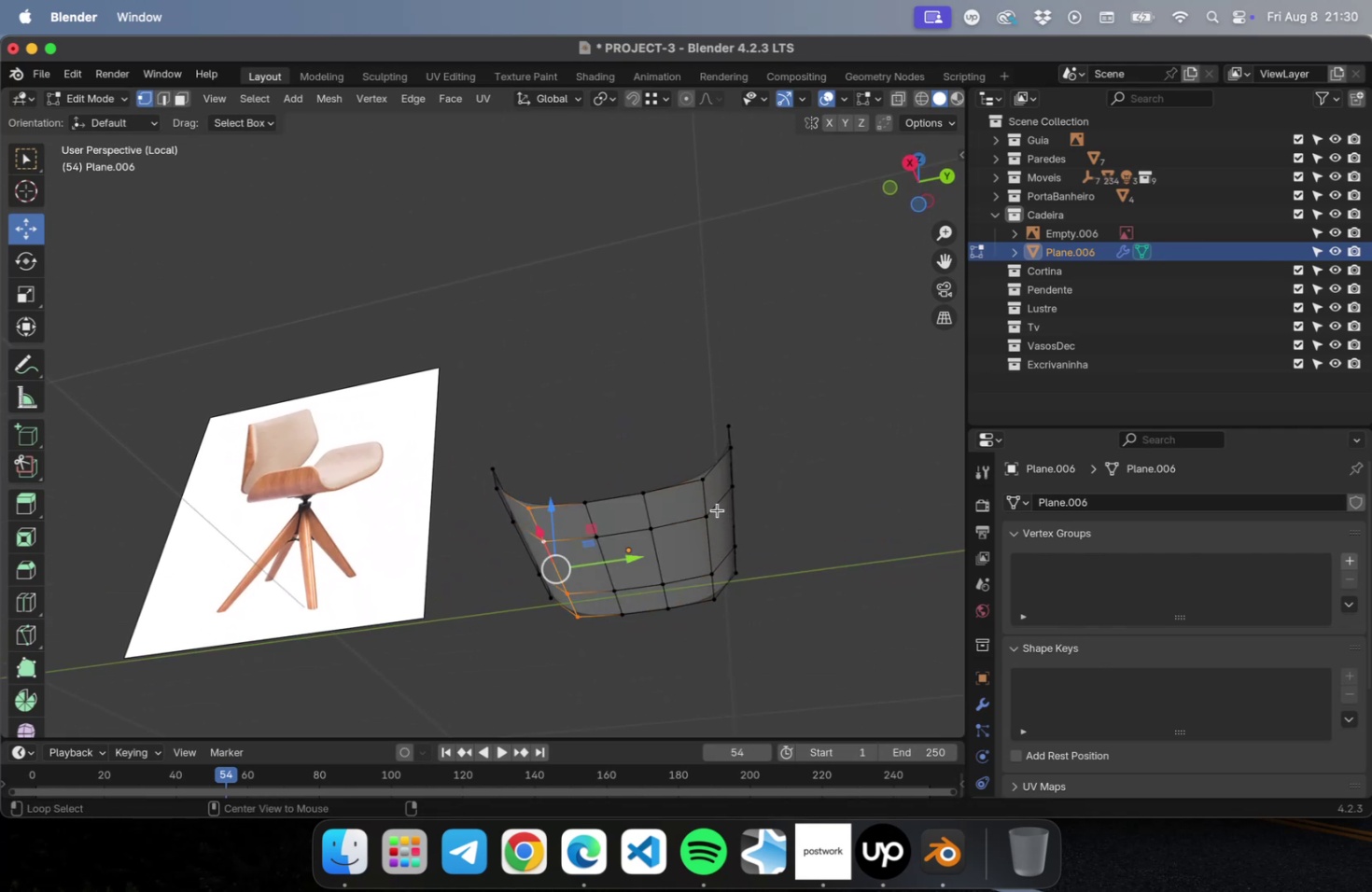 
left_click([709, 504])
 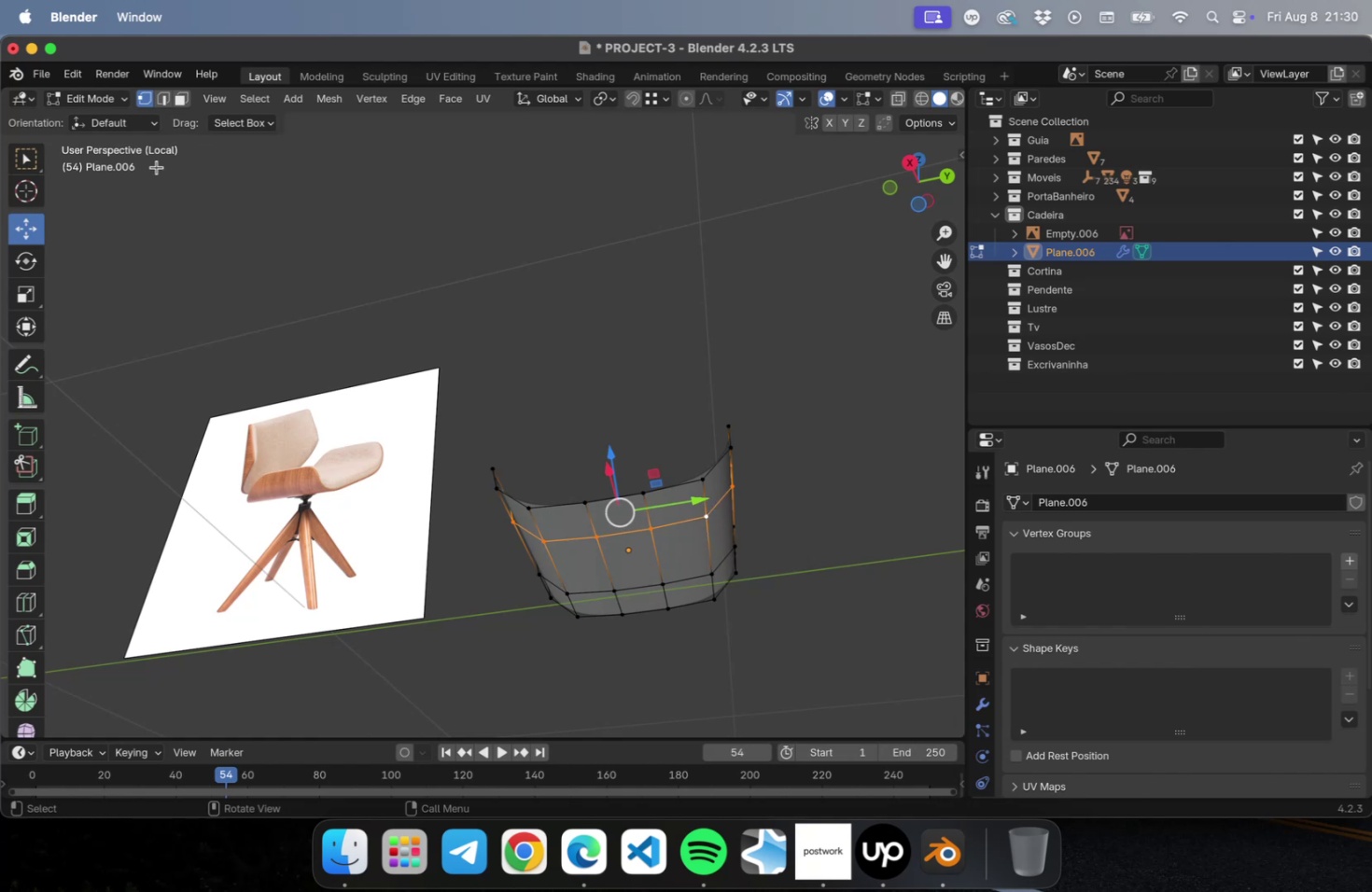 
key(2)
 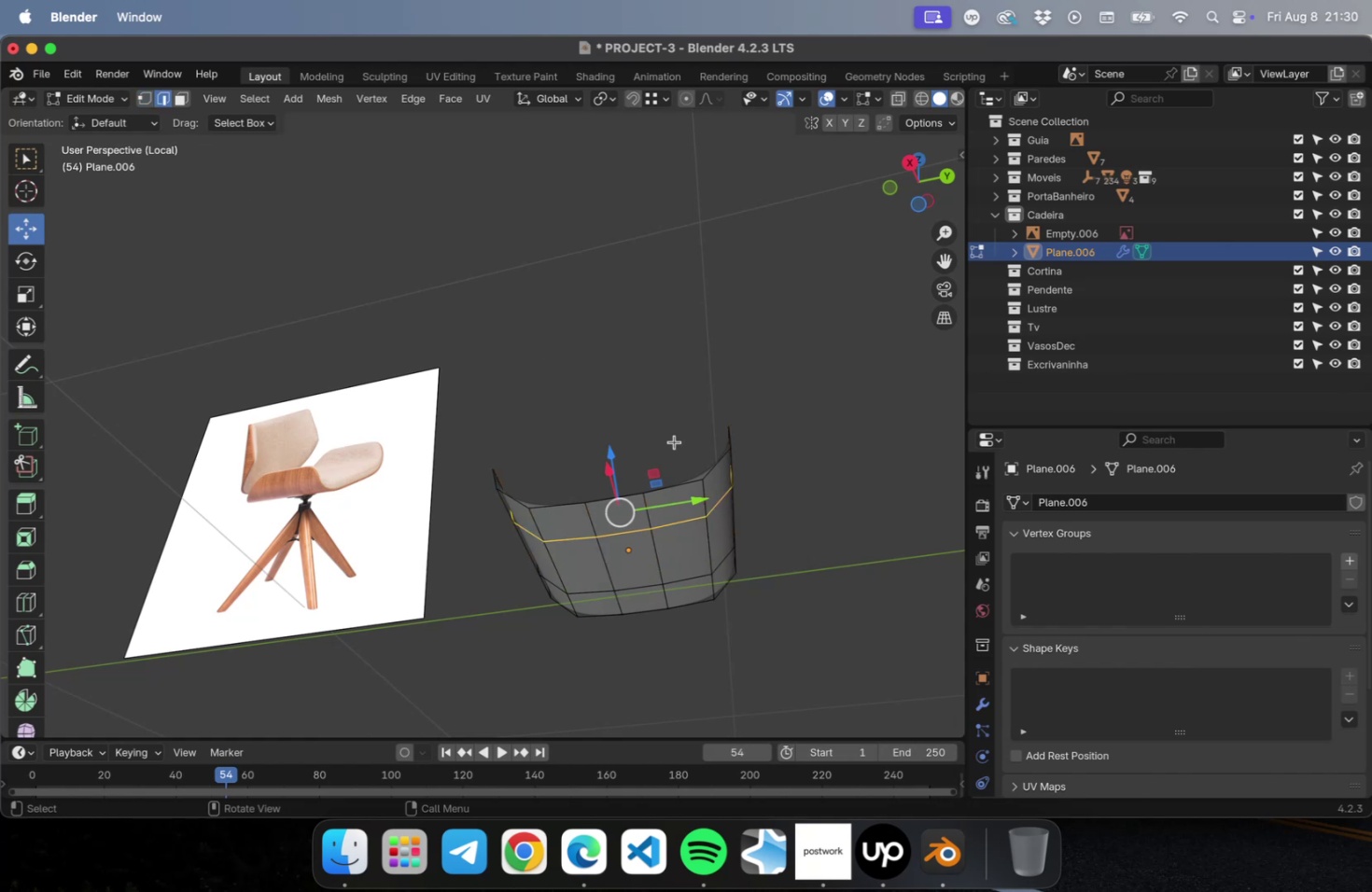 
left_click([696, 450])
 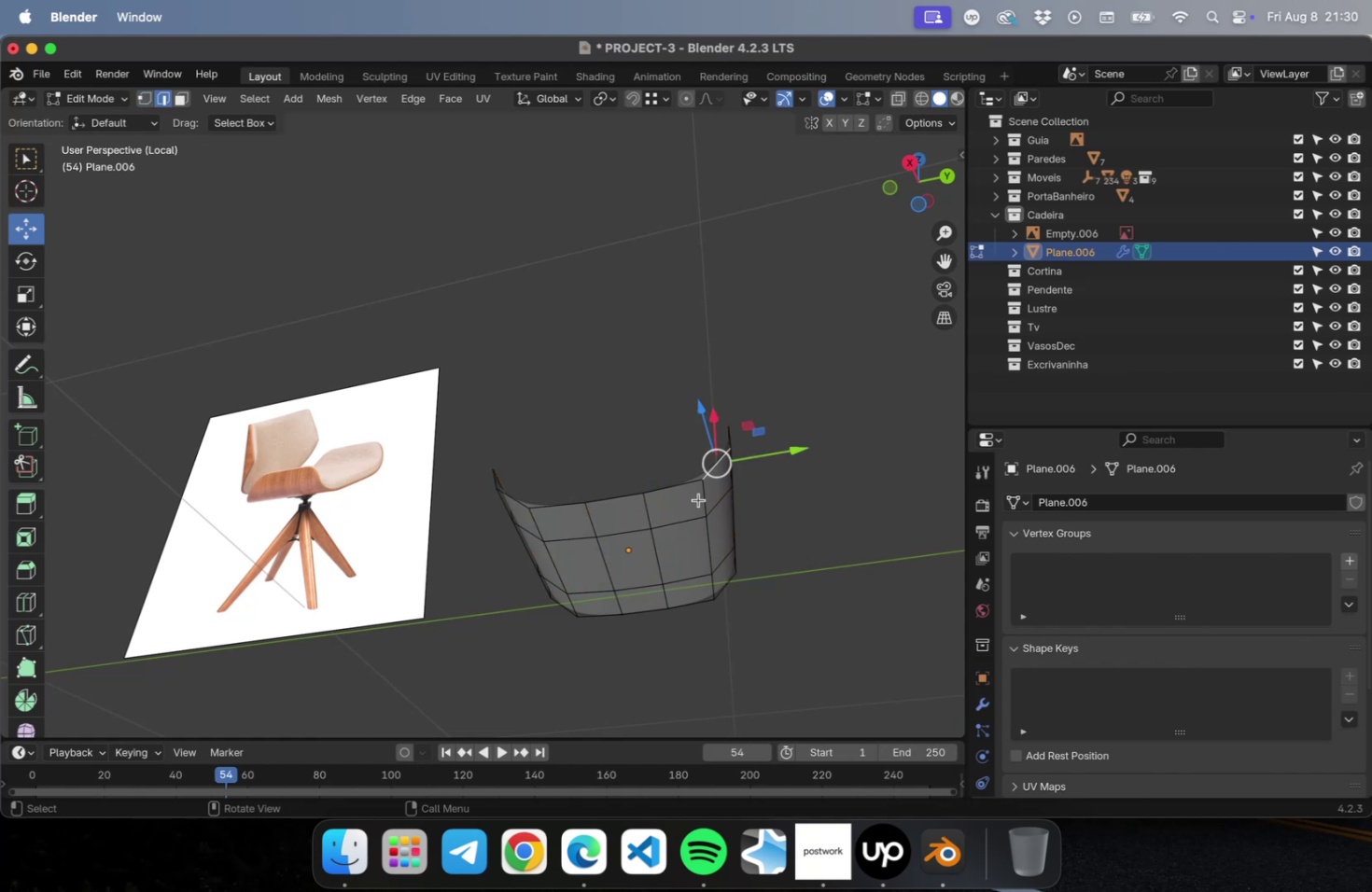 
hold_key(key=OptionLeft, duration=0.36)
 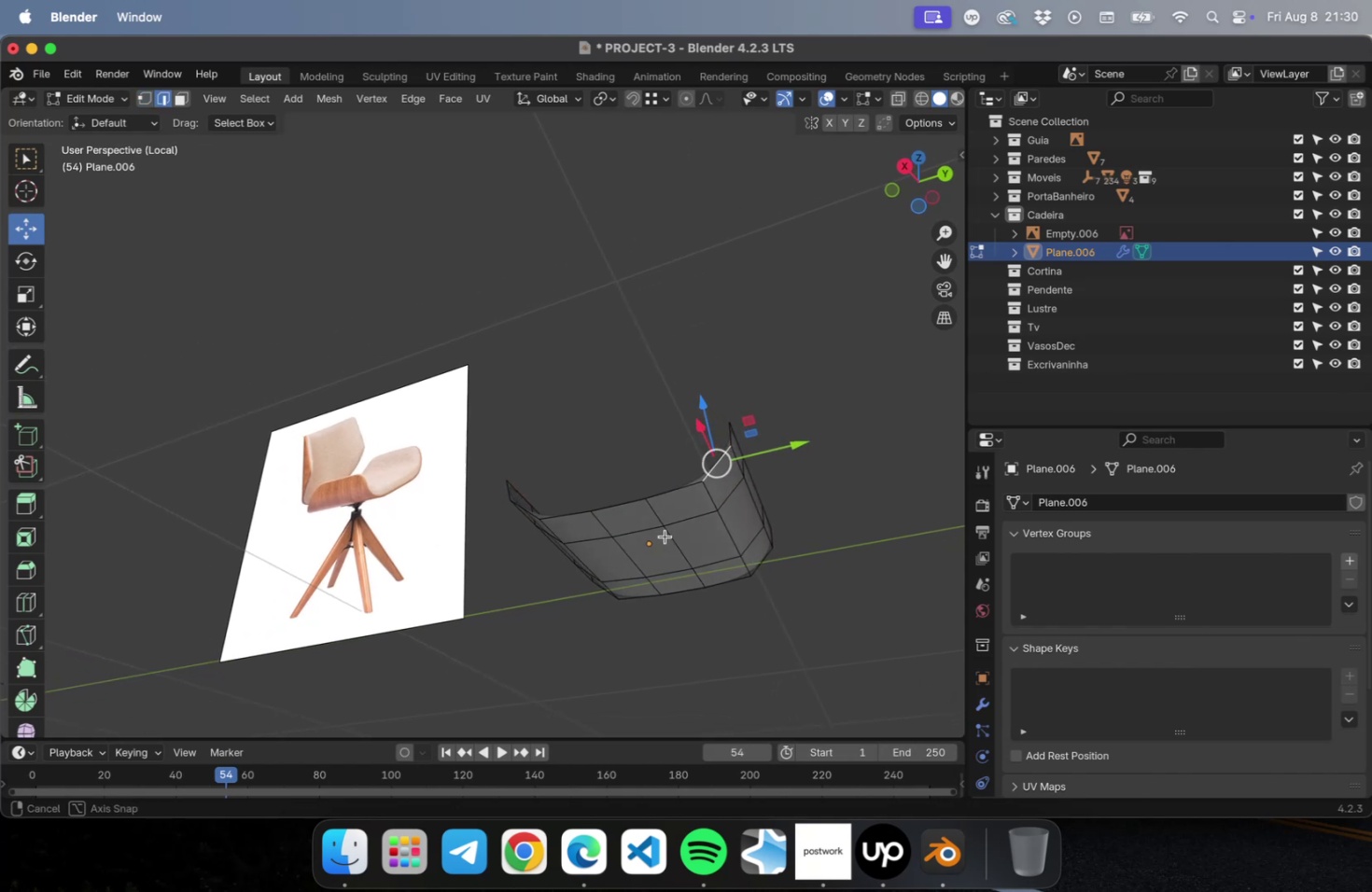 
hold_key(key=OptionLeft, duration=1.94)
left_click([712, 499])
 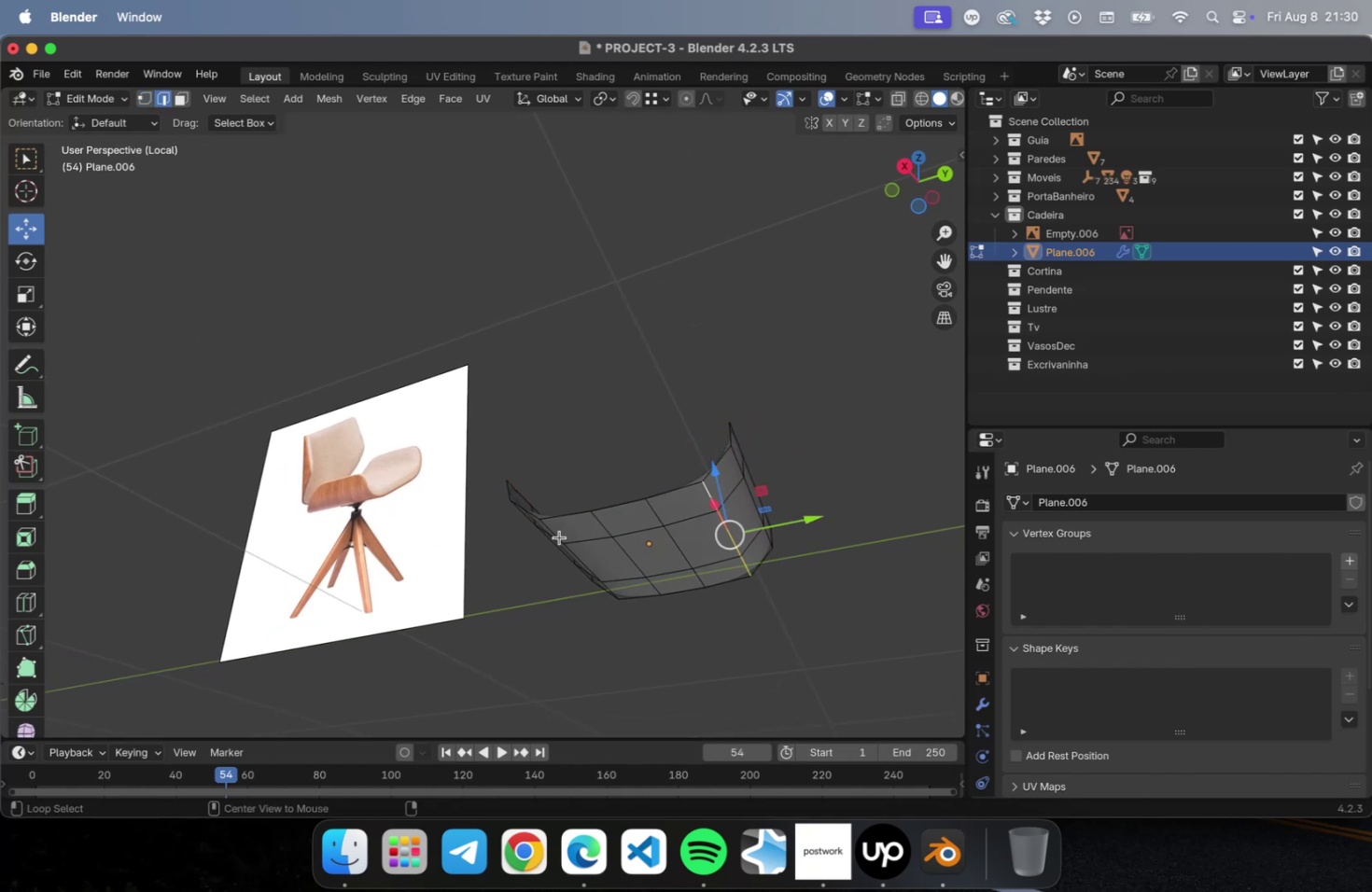 
left_click([558, 537])
 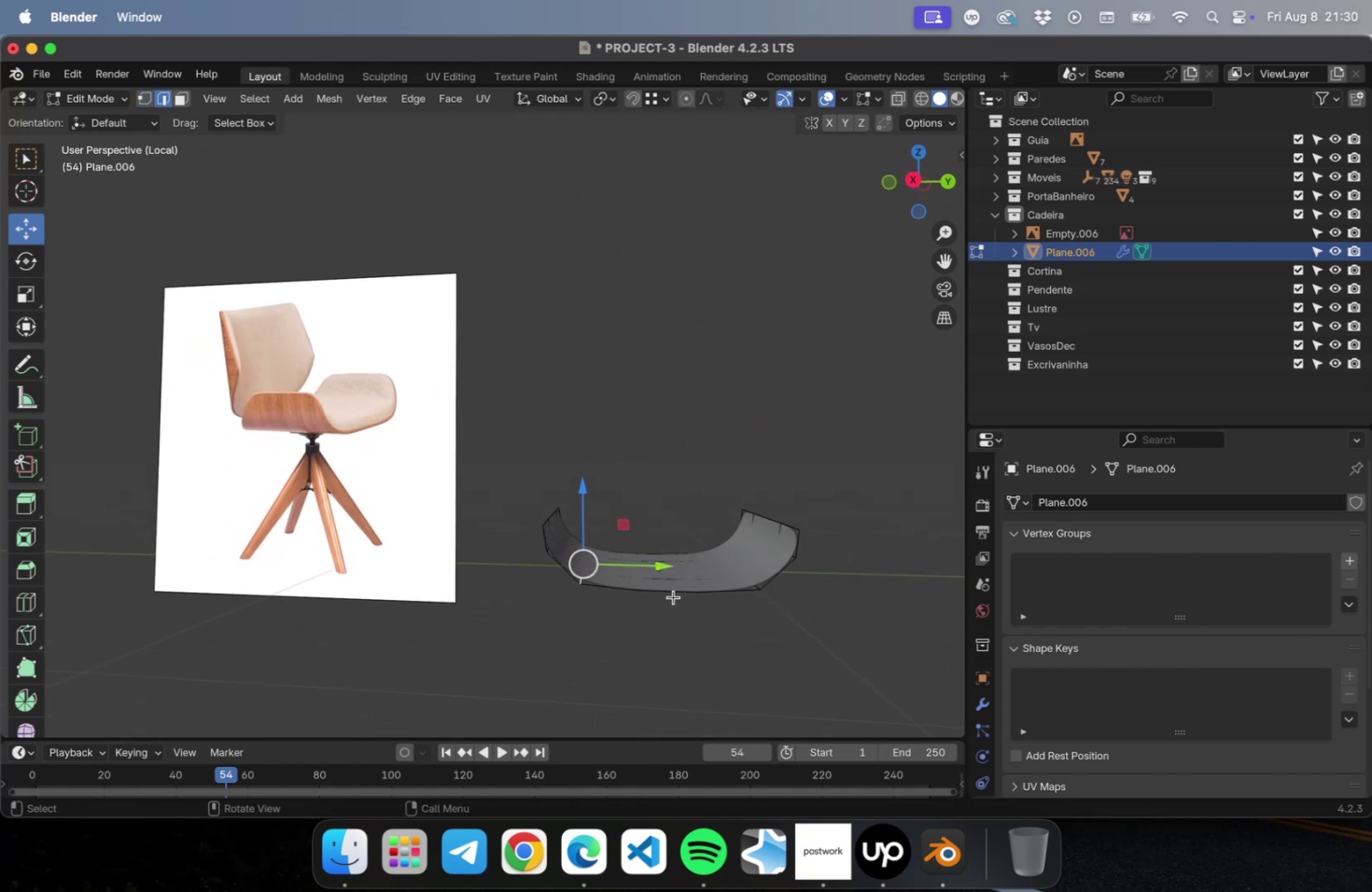 
hold_key(key=CommandLeft, duration=1.01)
left_click([689, 432])
 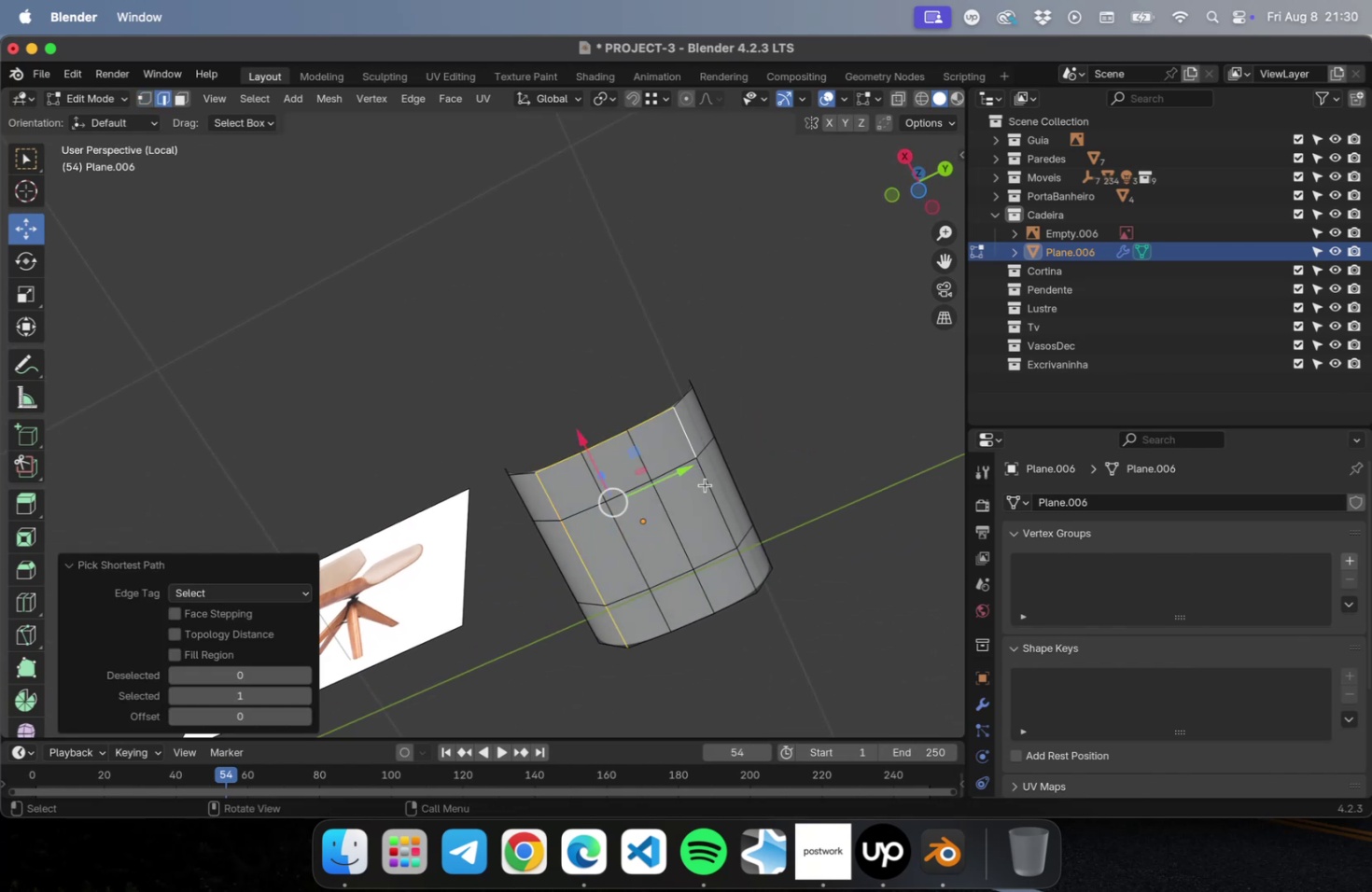 
left_click([707, 483])
 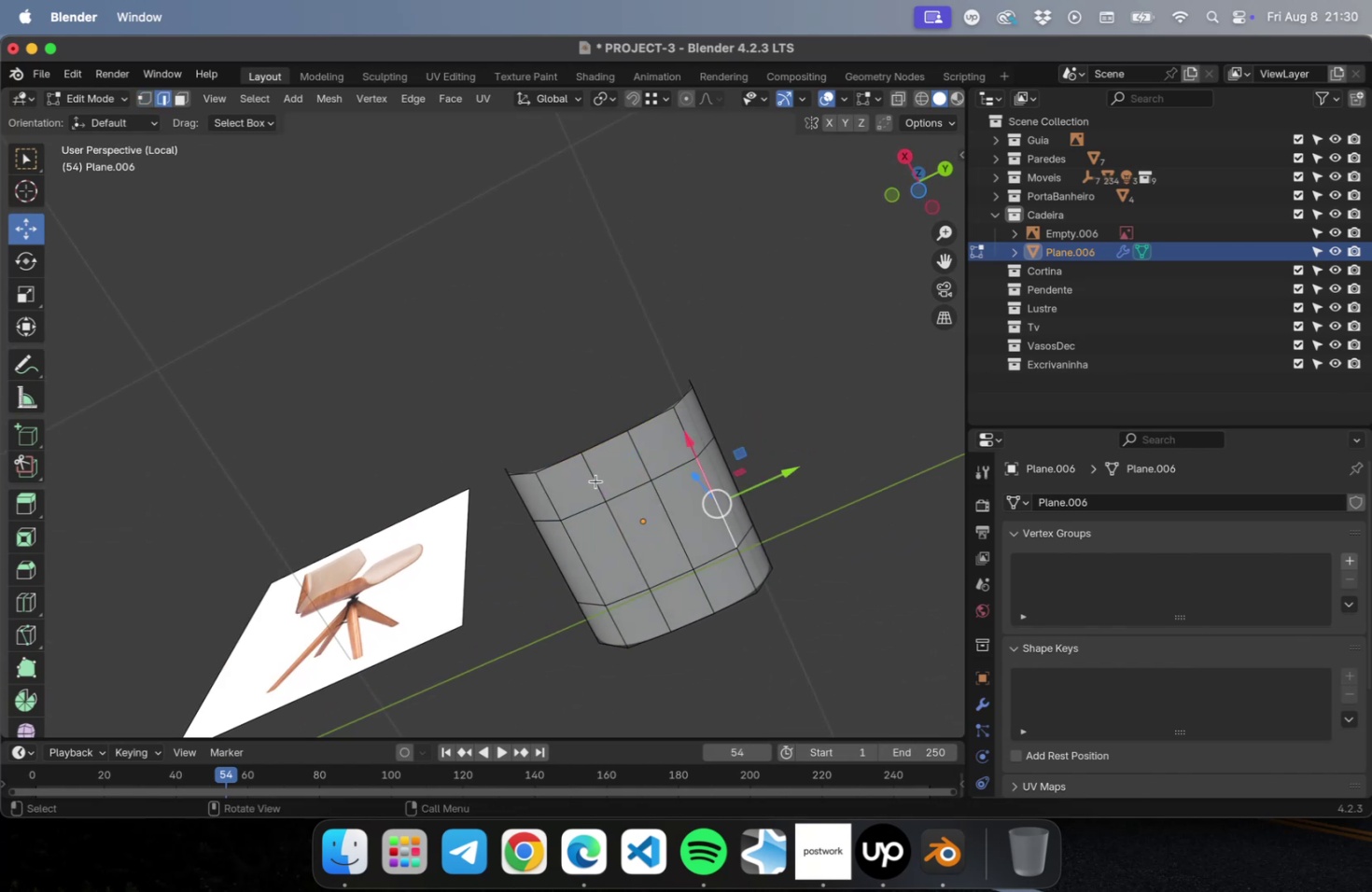 
key(Shift+ShiftLeft)
 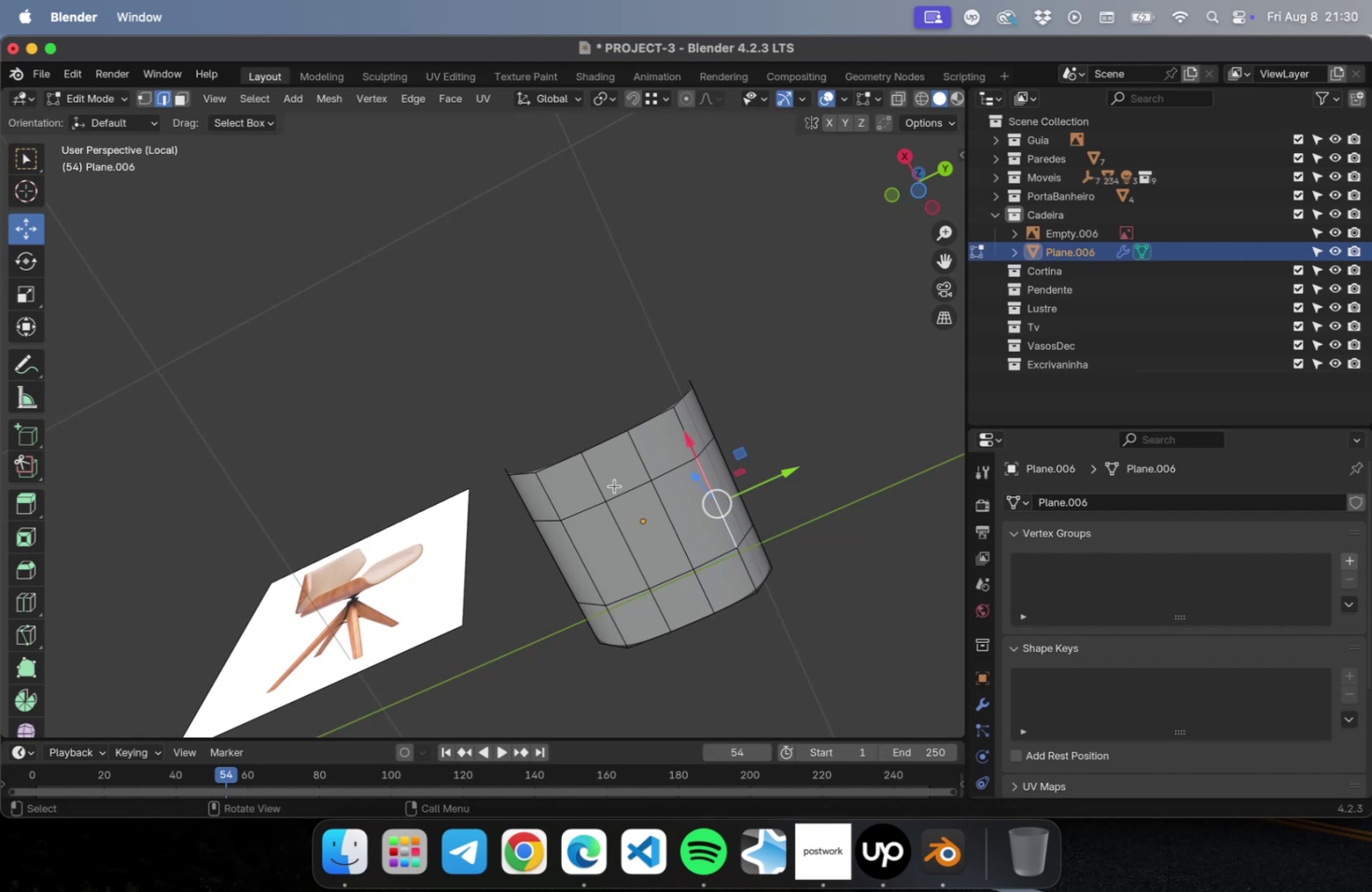 
hold_key(key=CommandLeft, duration=1.12)
 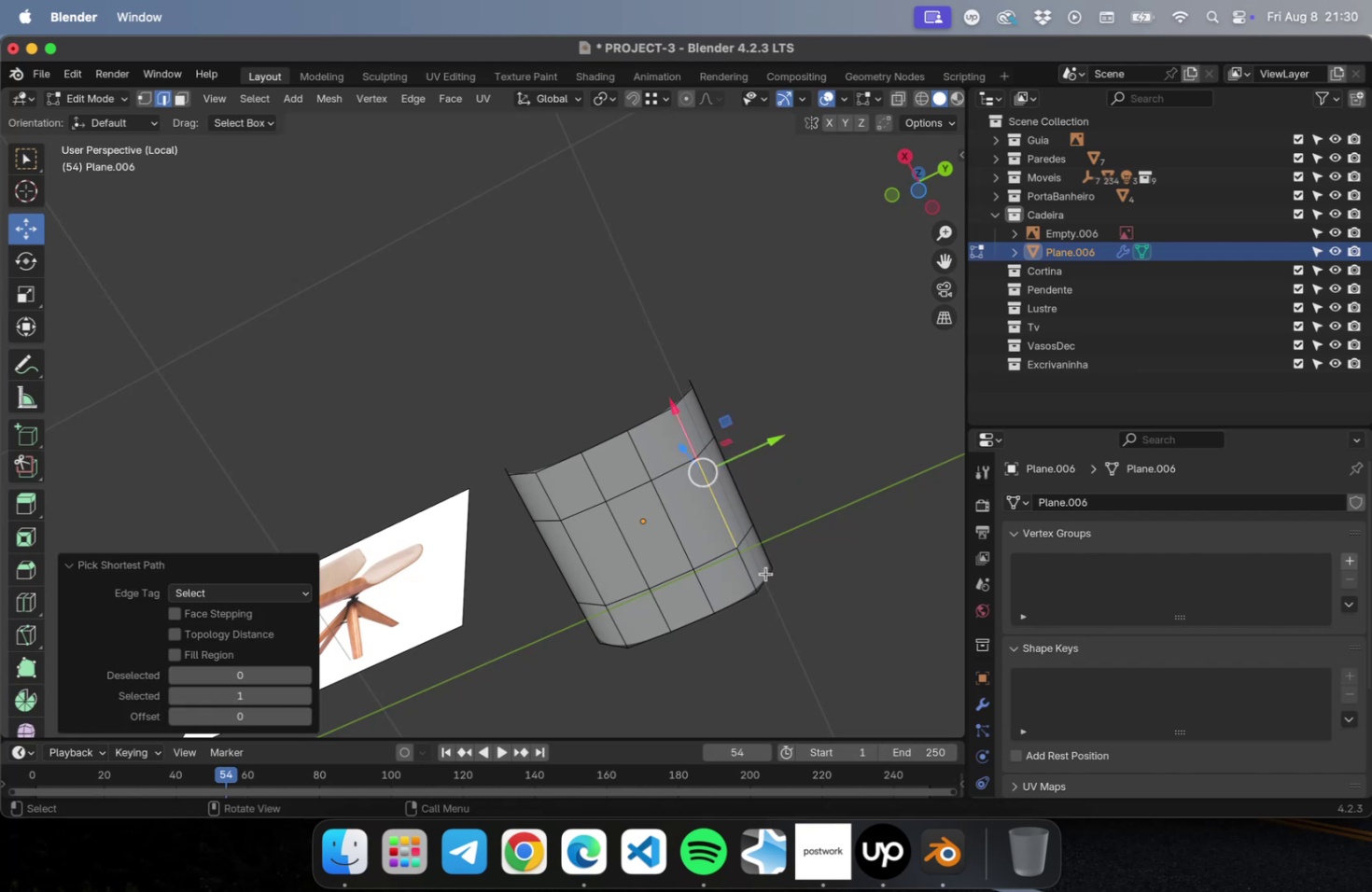 
hold_key(key=ShiftLeft, duration=3.09)
left_click([746, 572])
 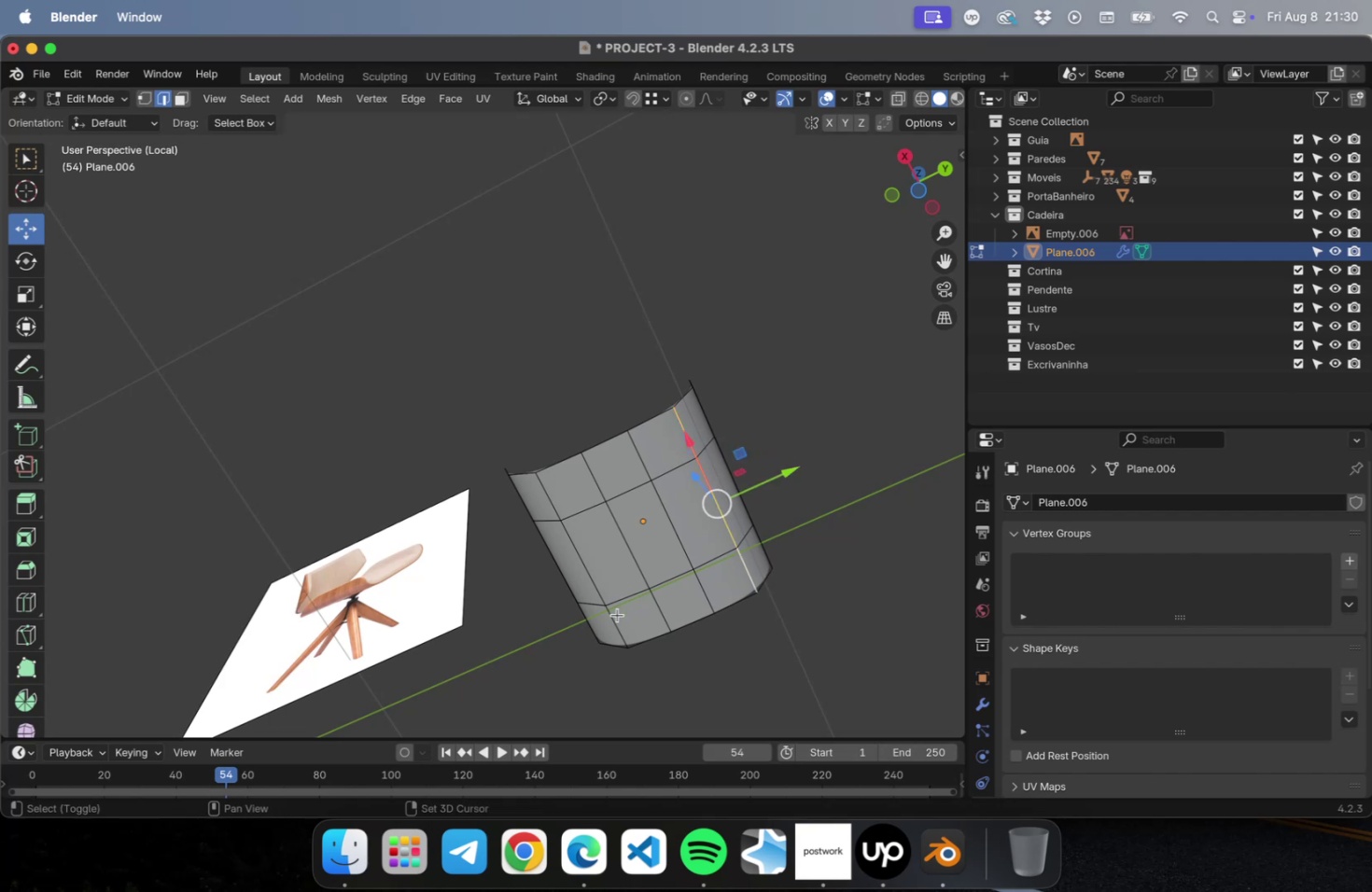 
left_click([617, 618])
 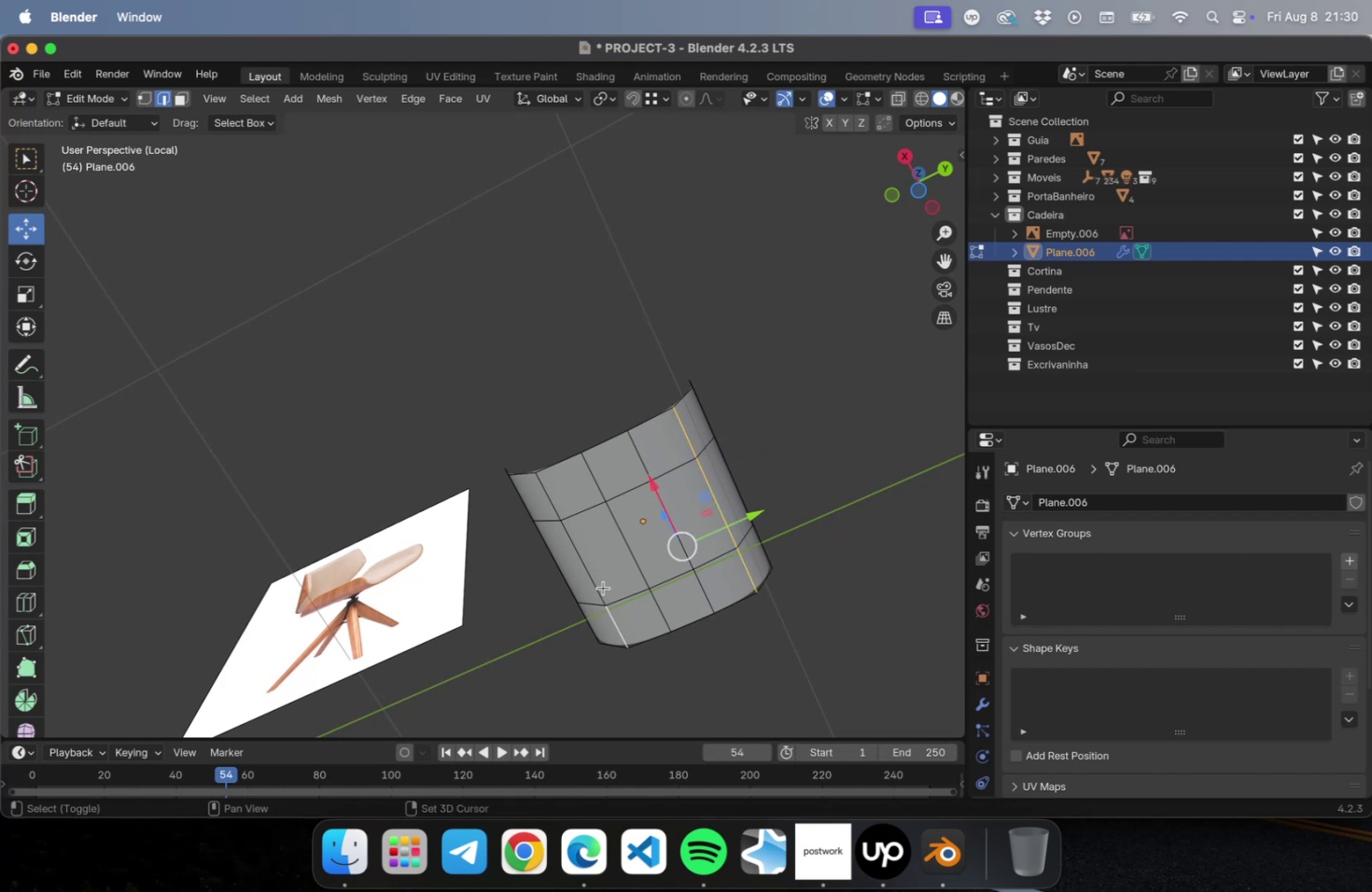 
left_click([602, 587])
 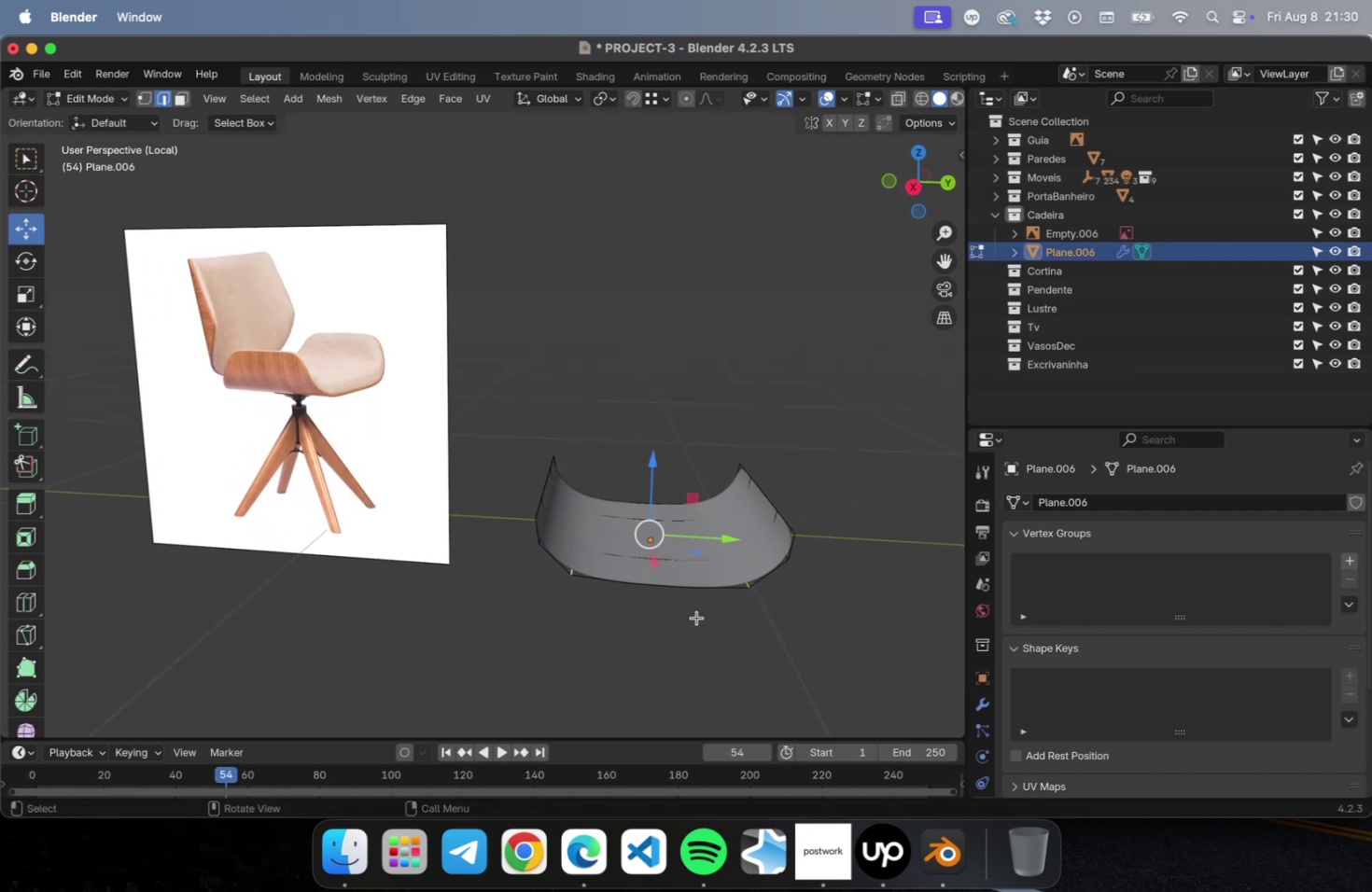 
left_click([33, 284])
 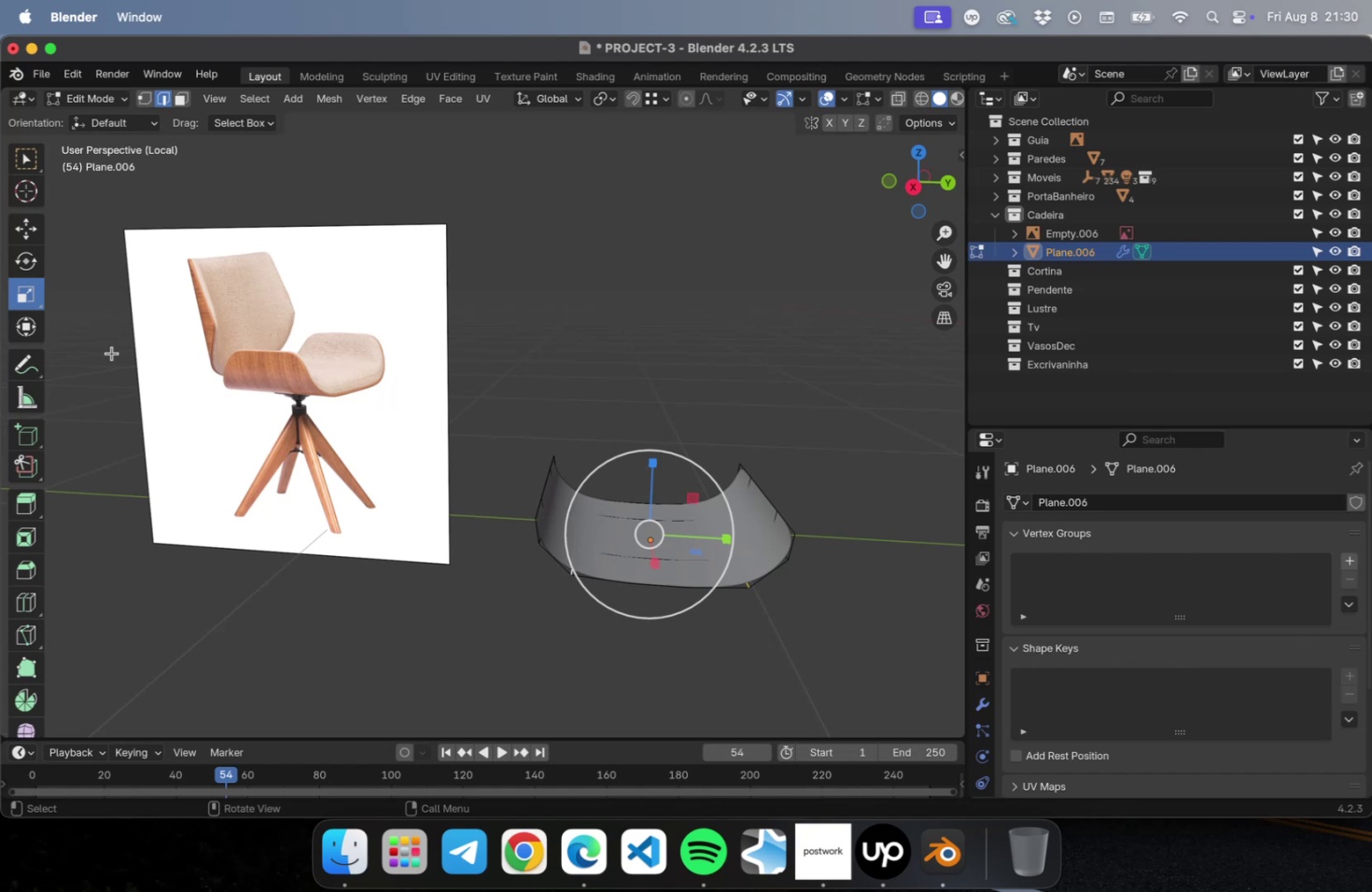 
key(NumLock)
 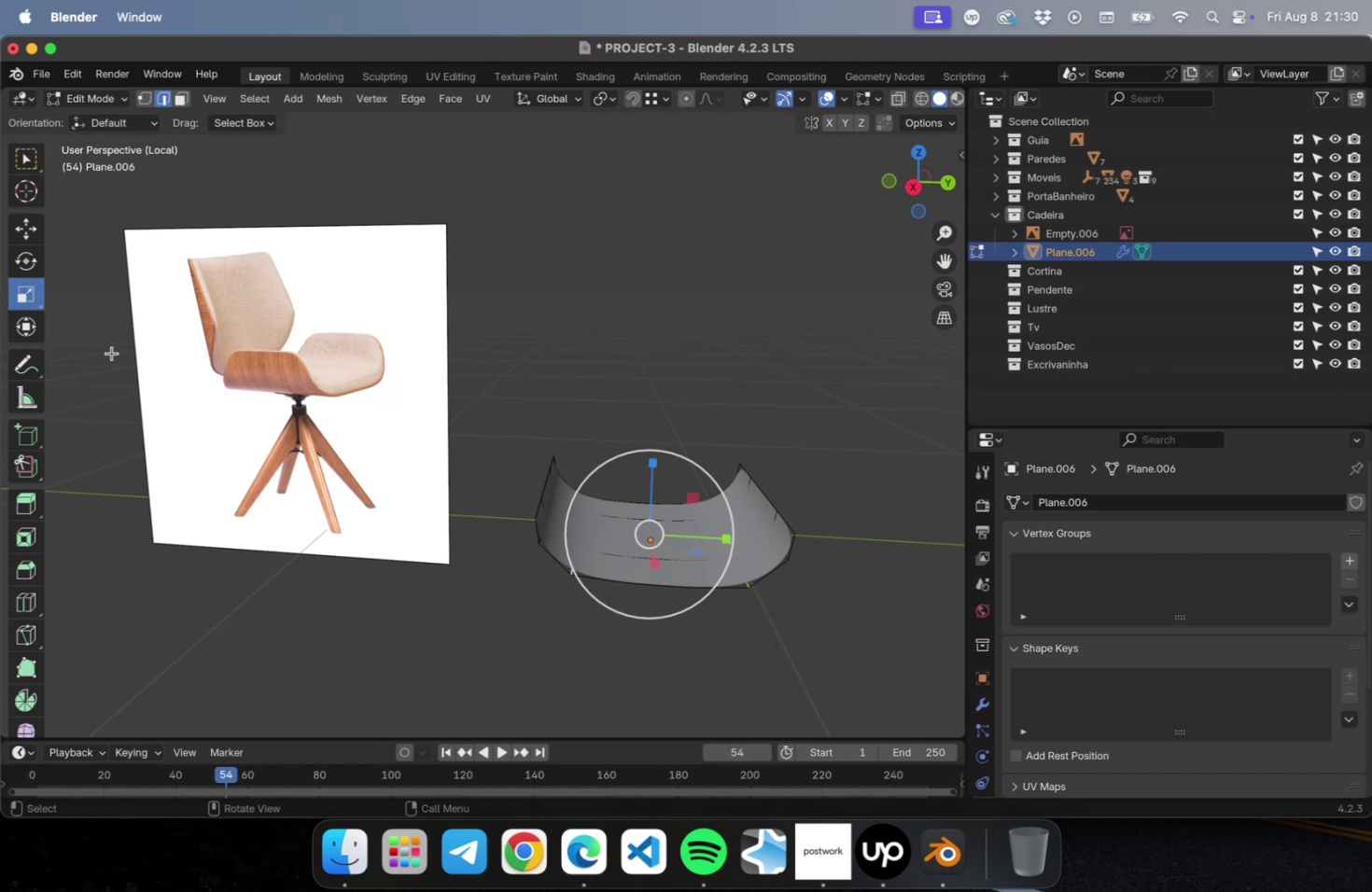 
key(Numpad3)
 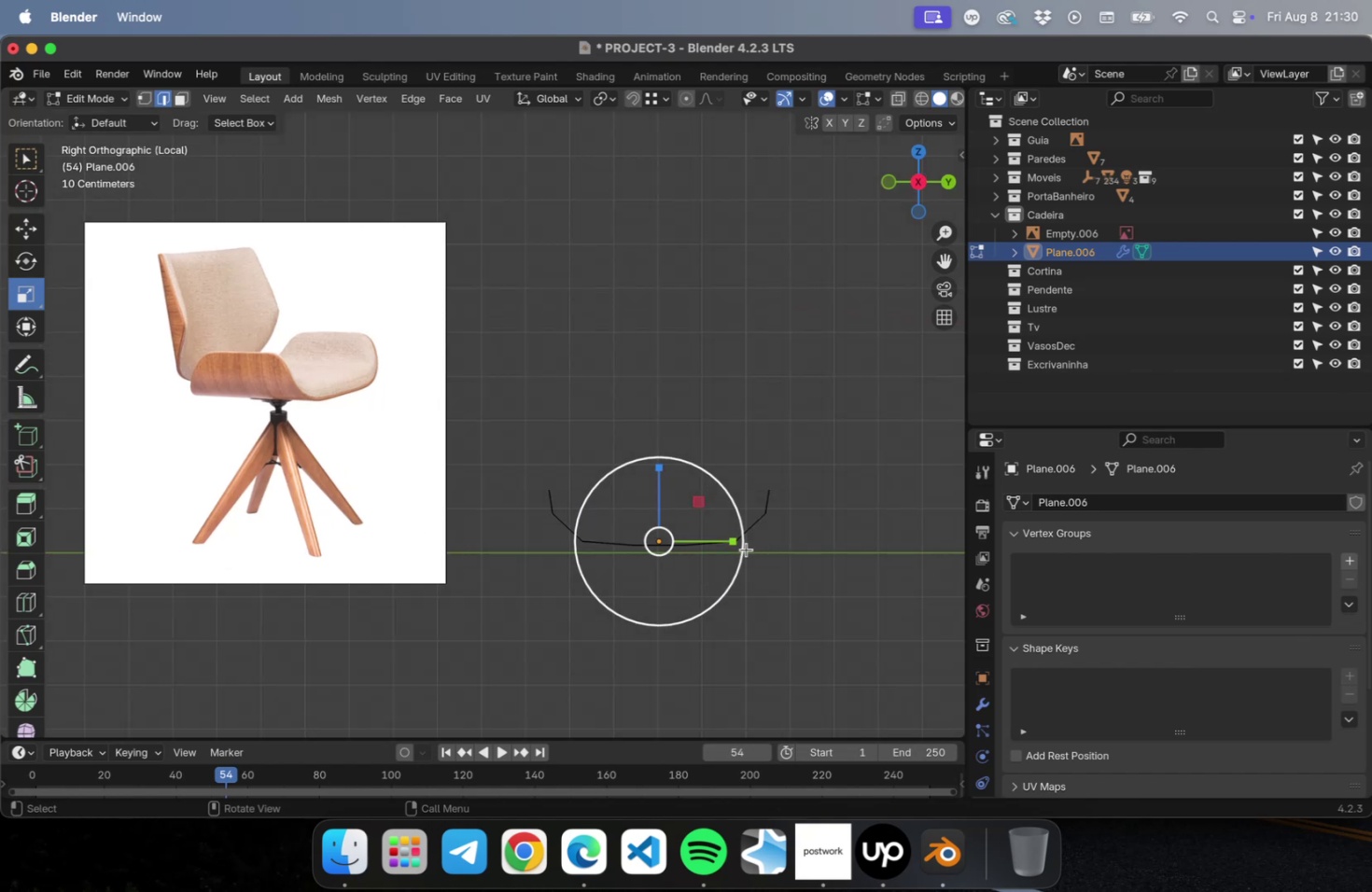 
left_click_drag(start_coordinate=[738, 540], to_coordinate=[752, 537])
 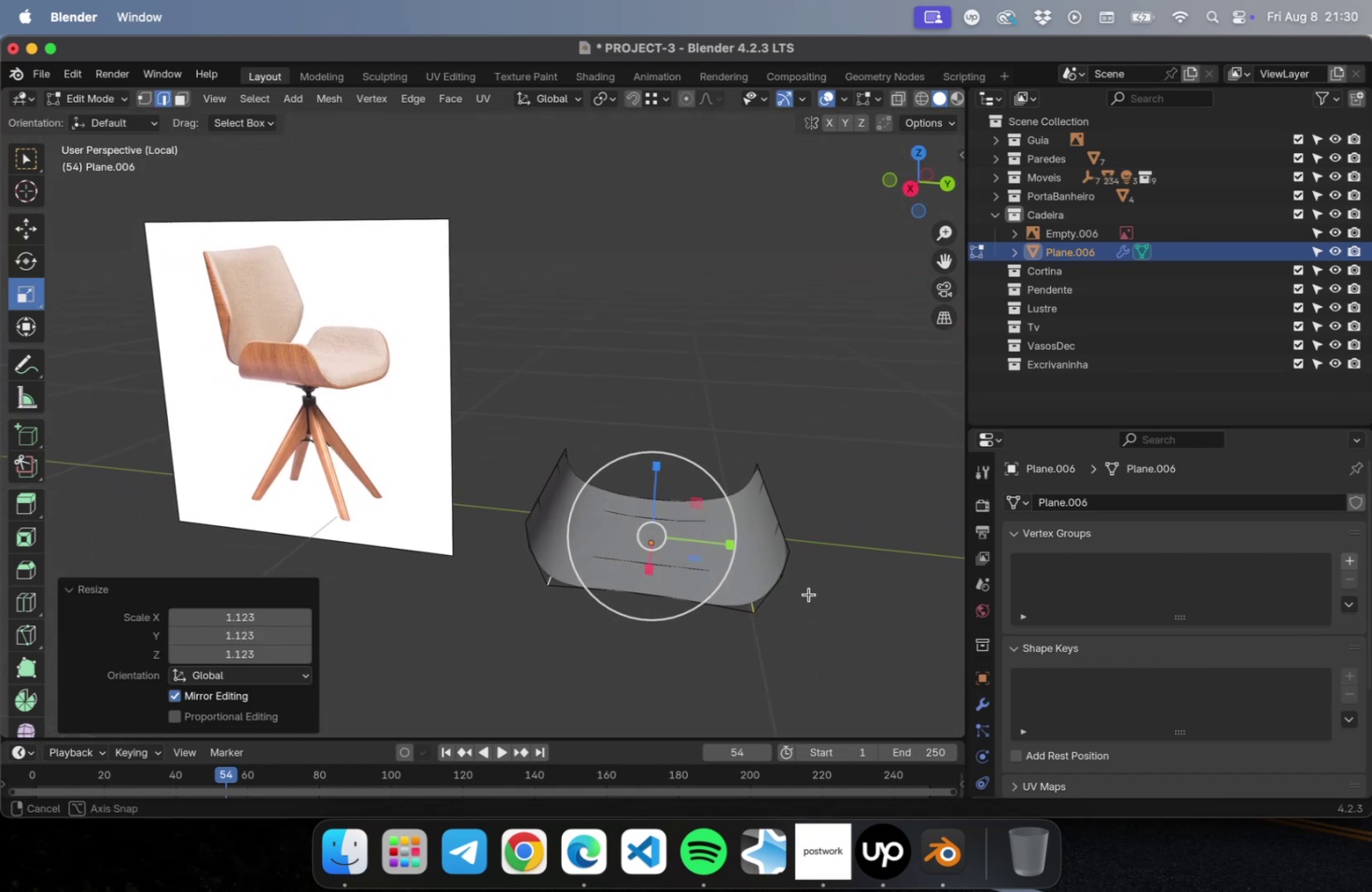 
key(Tab)
 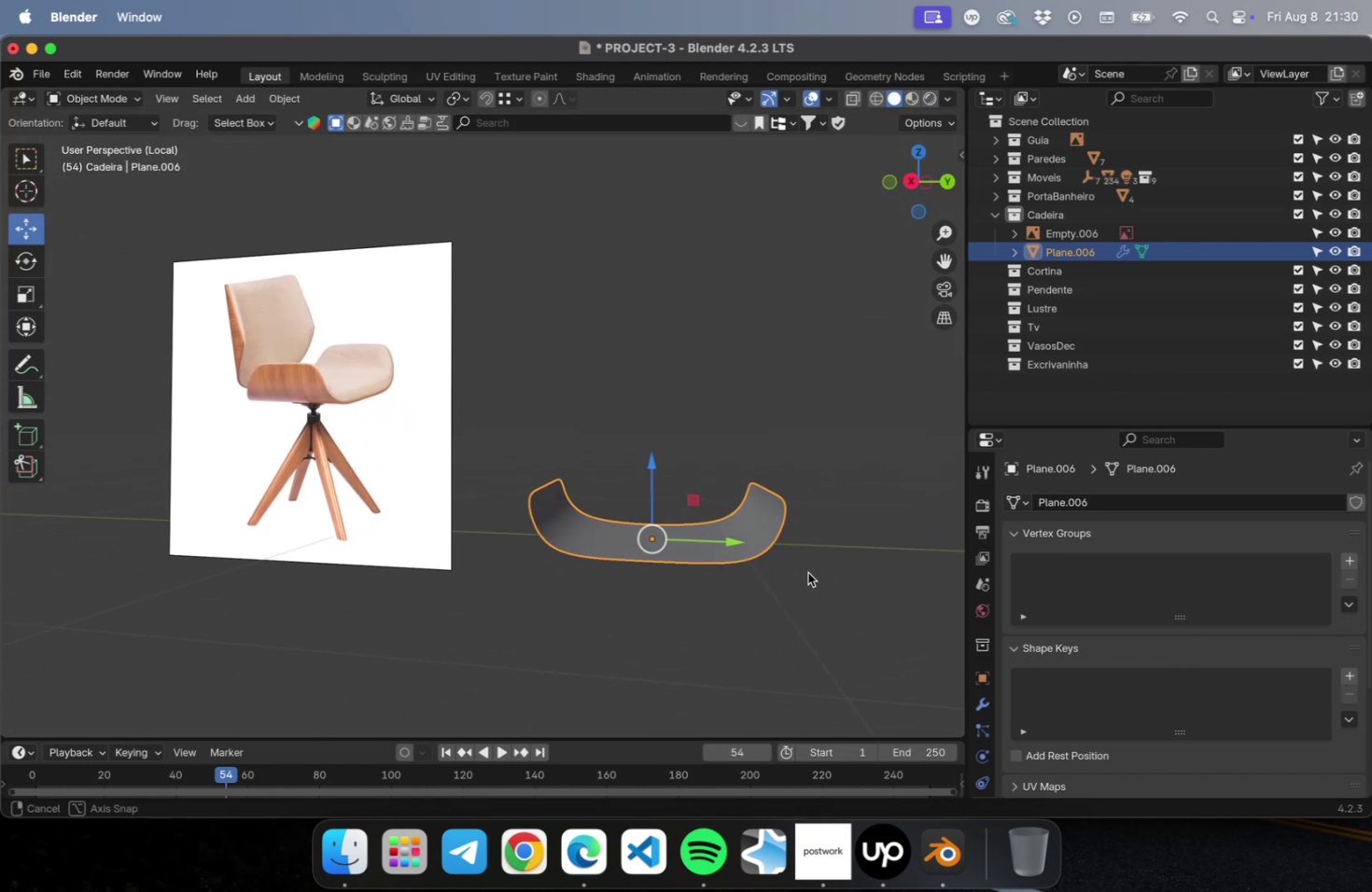 
key(Tab)
 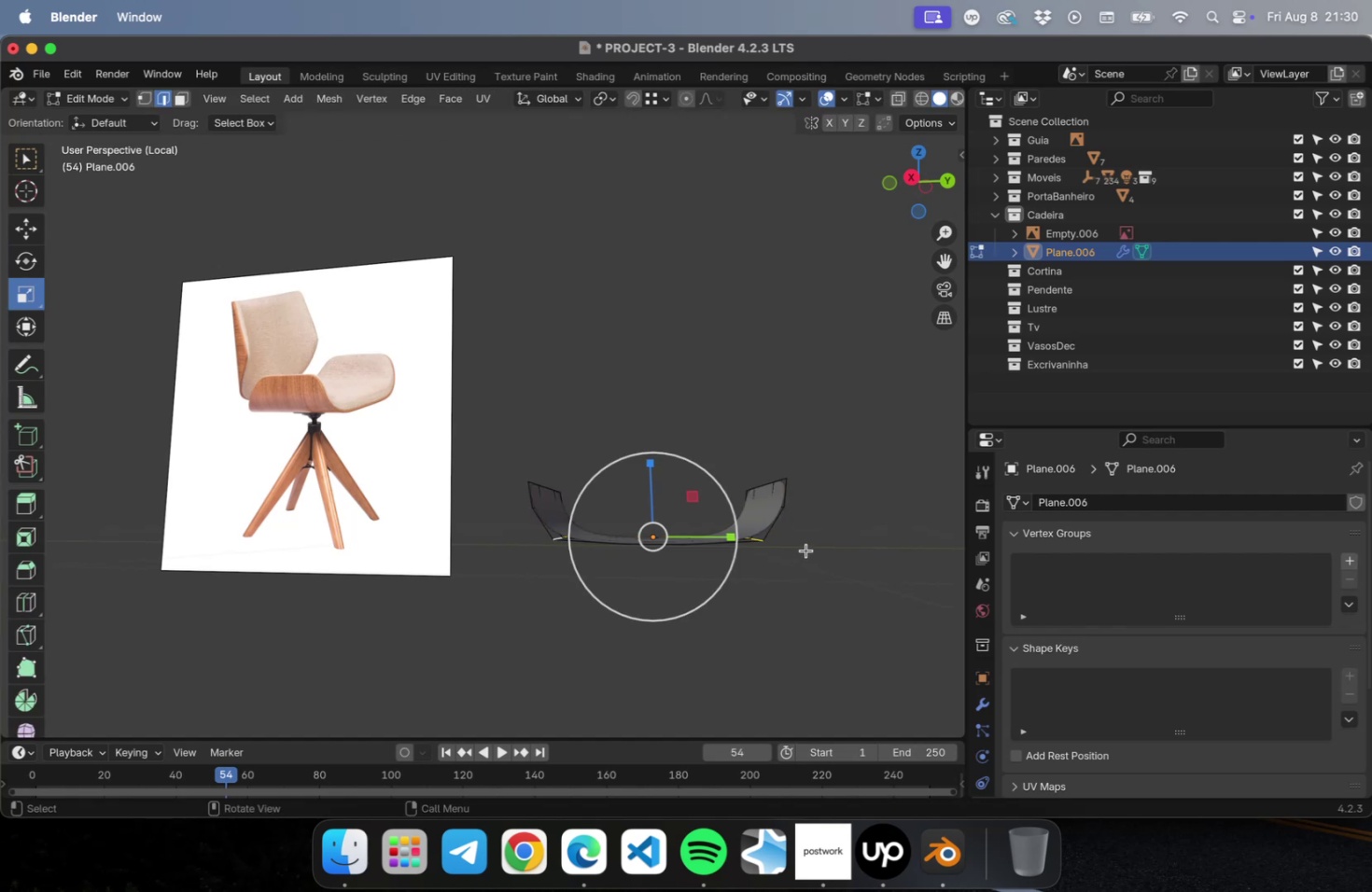 
key(NumLock)
 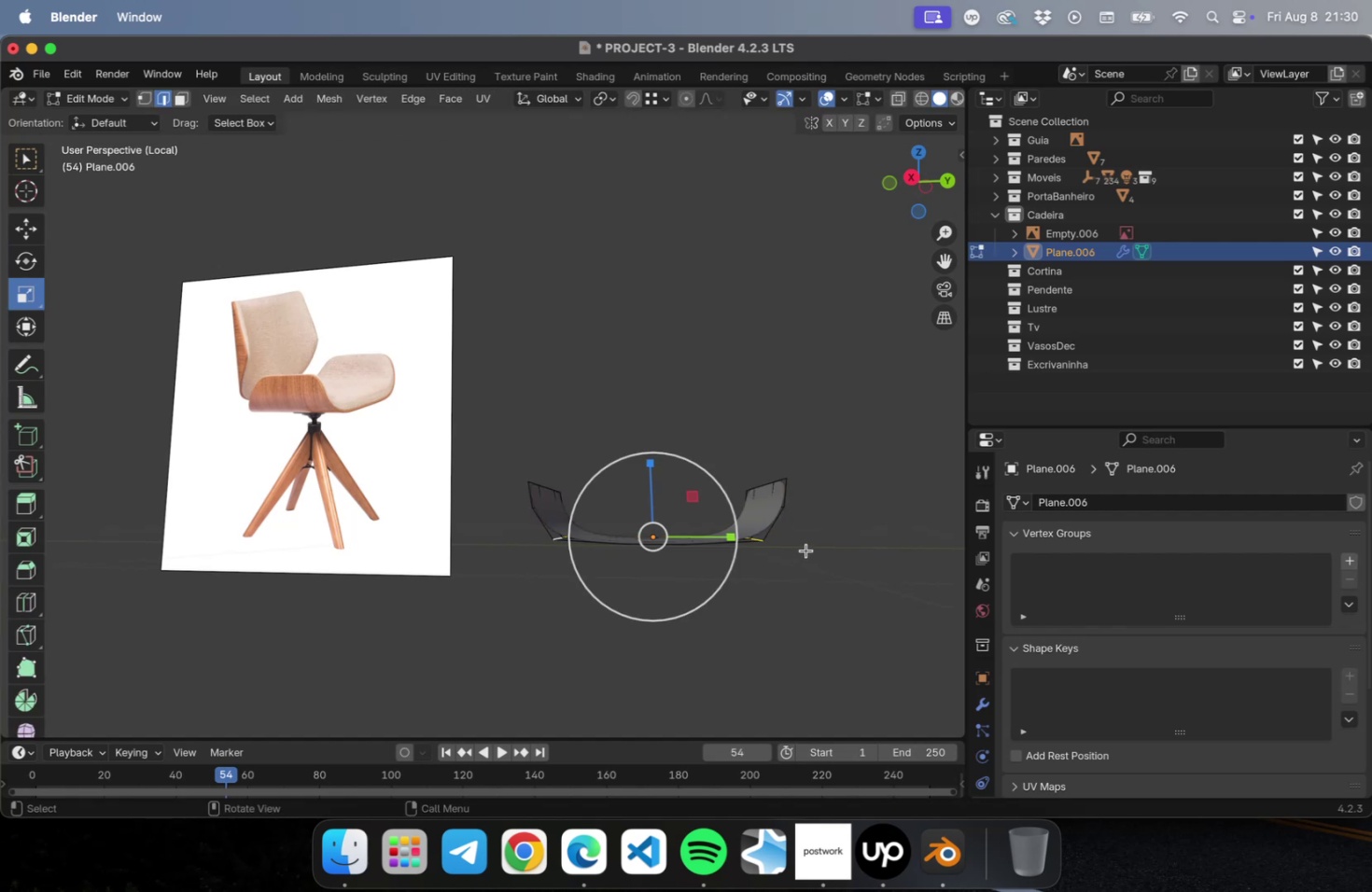 
key(Numpad3)
 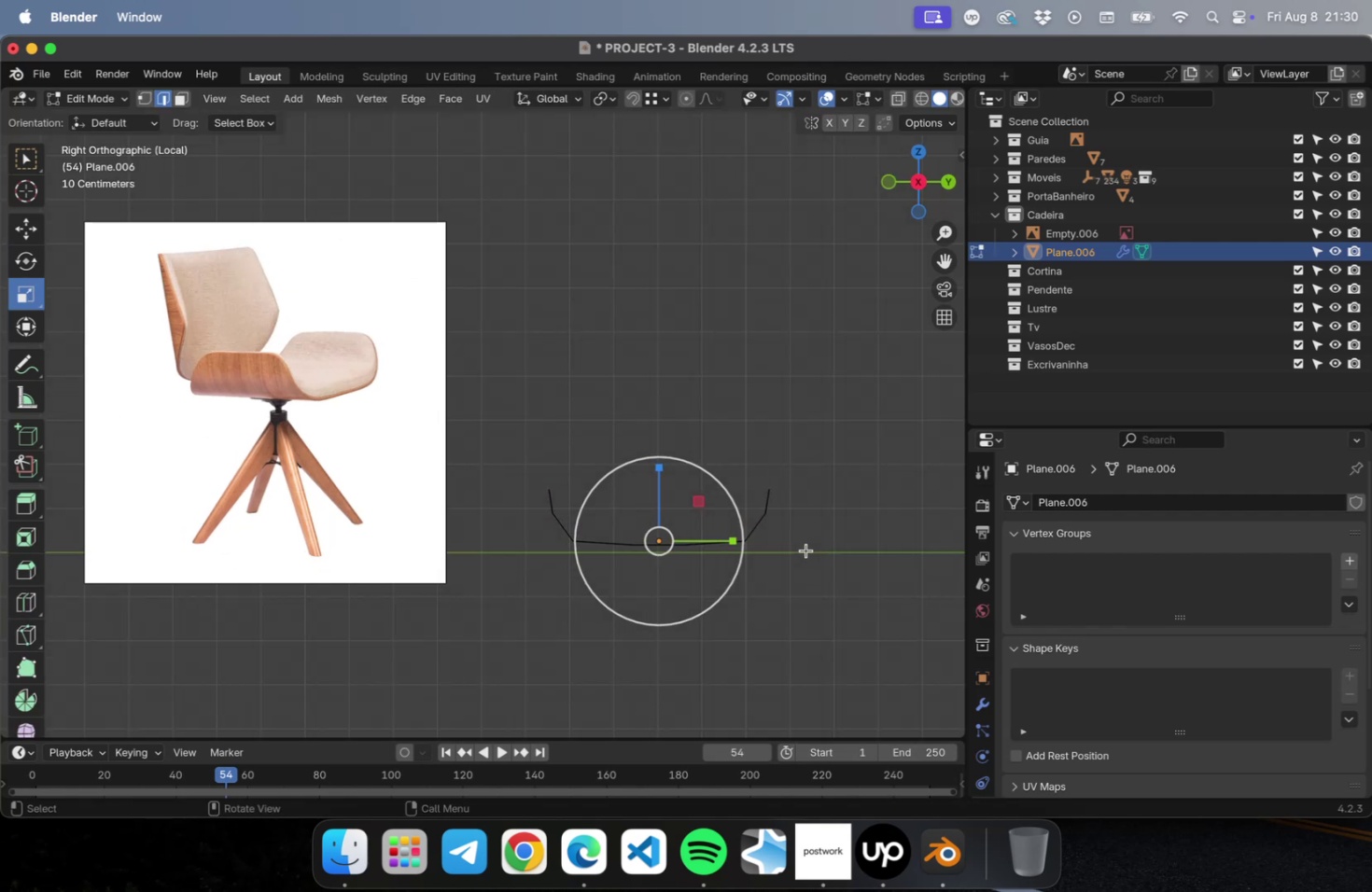 
scroll: coordinate [804, 544], scroll_direction: up, amount: 2.0
 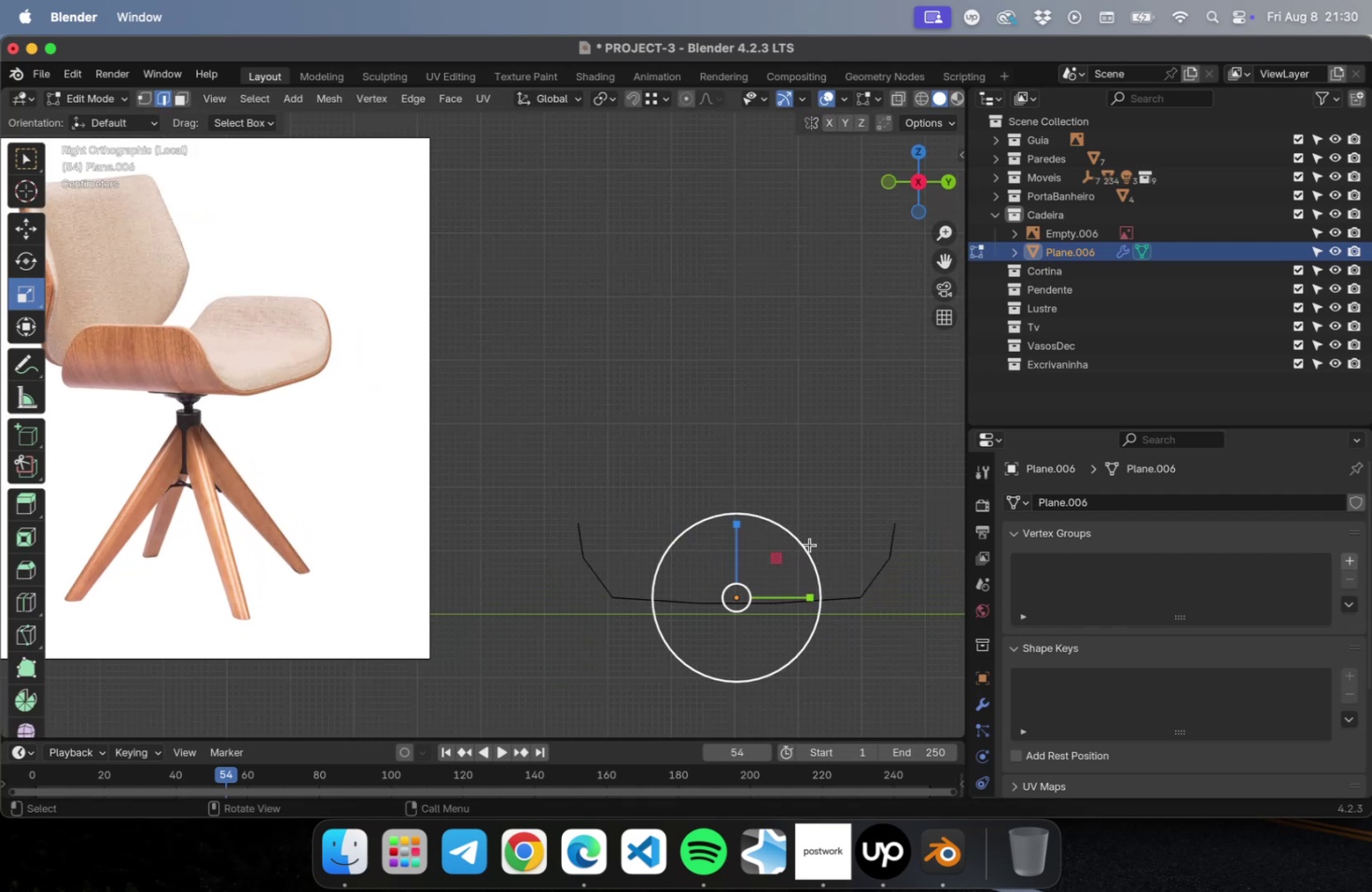 
hold_key(key=ShiftLeft, duration=0.42)
 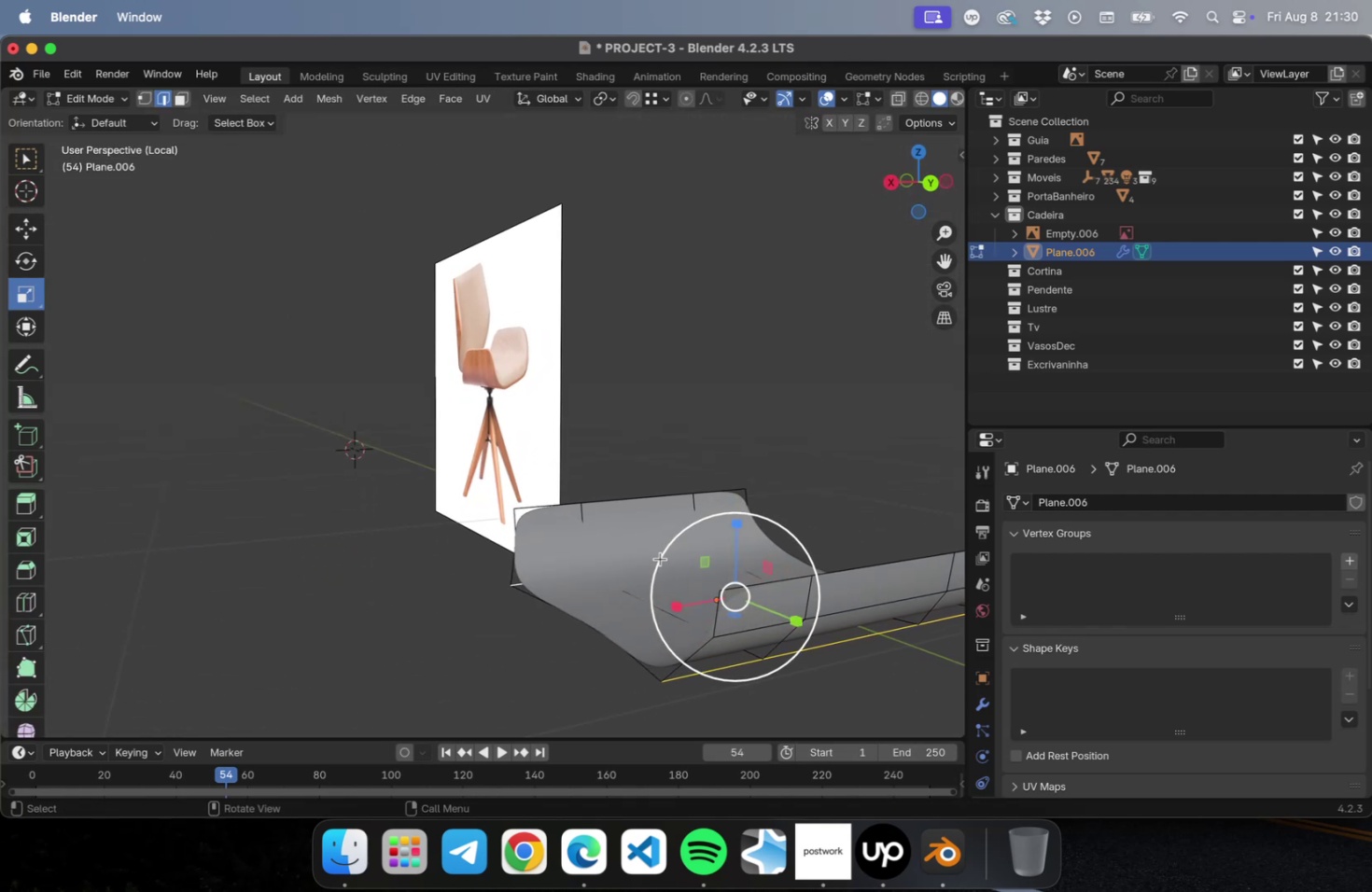 
type(a3)
 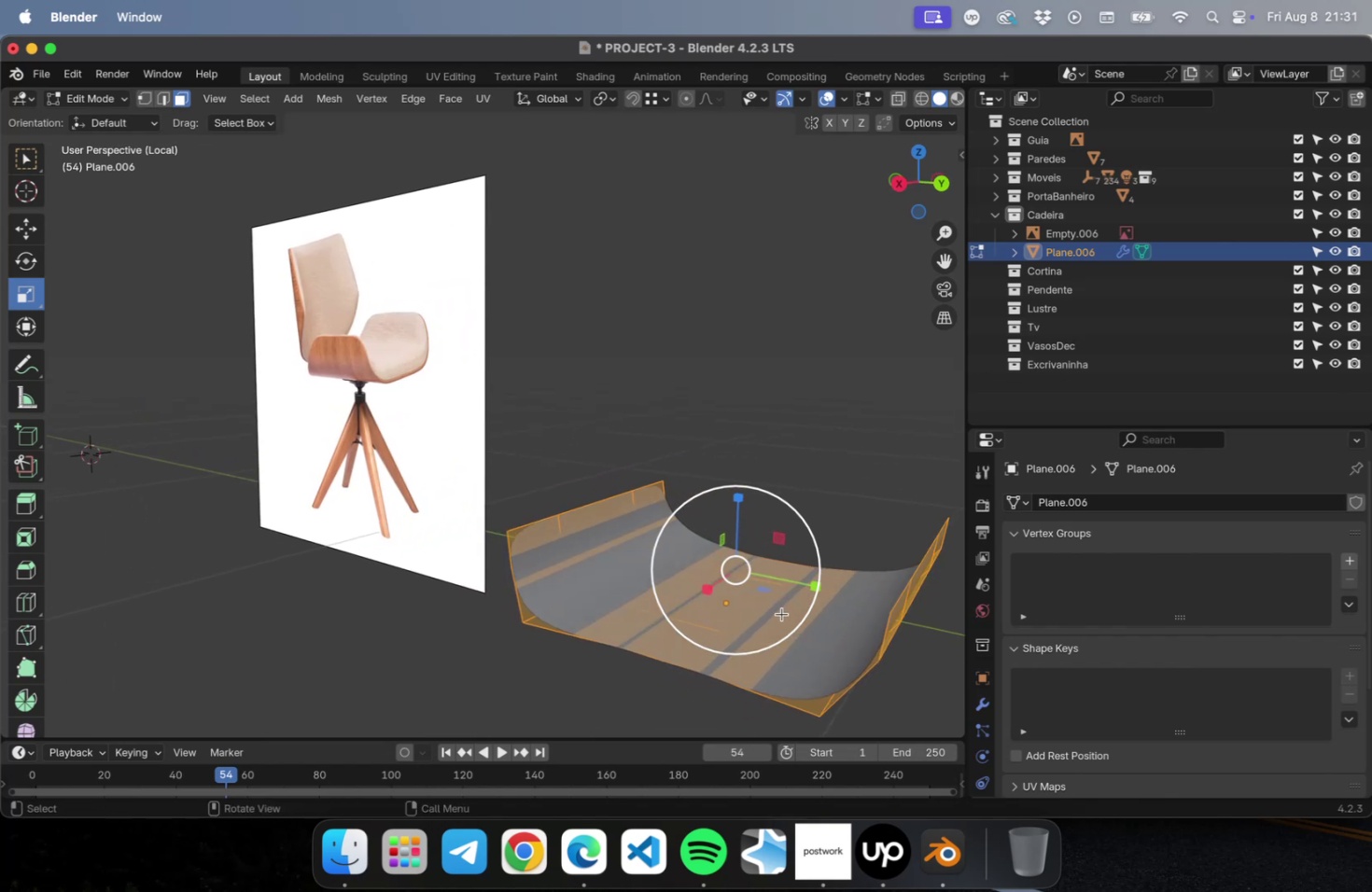 
key(E)
 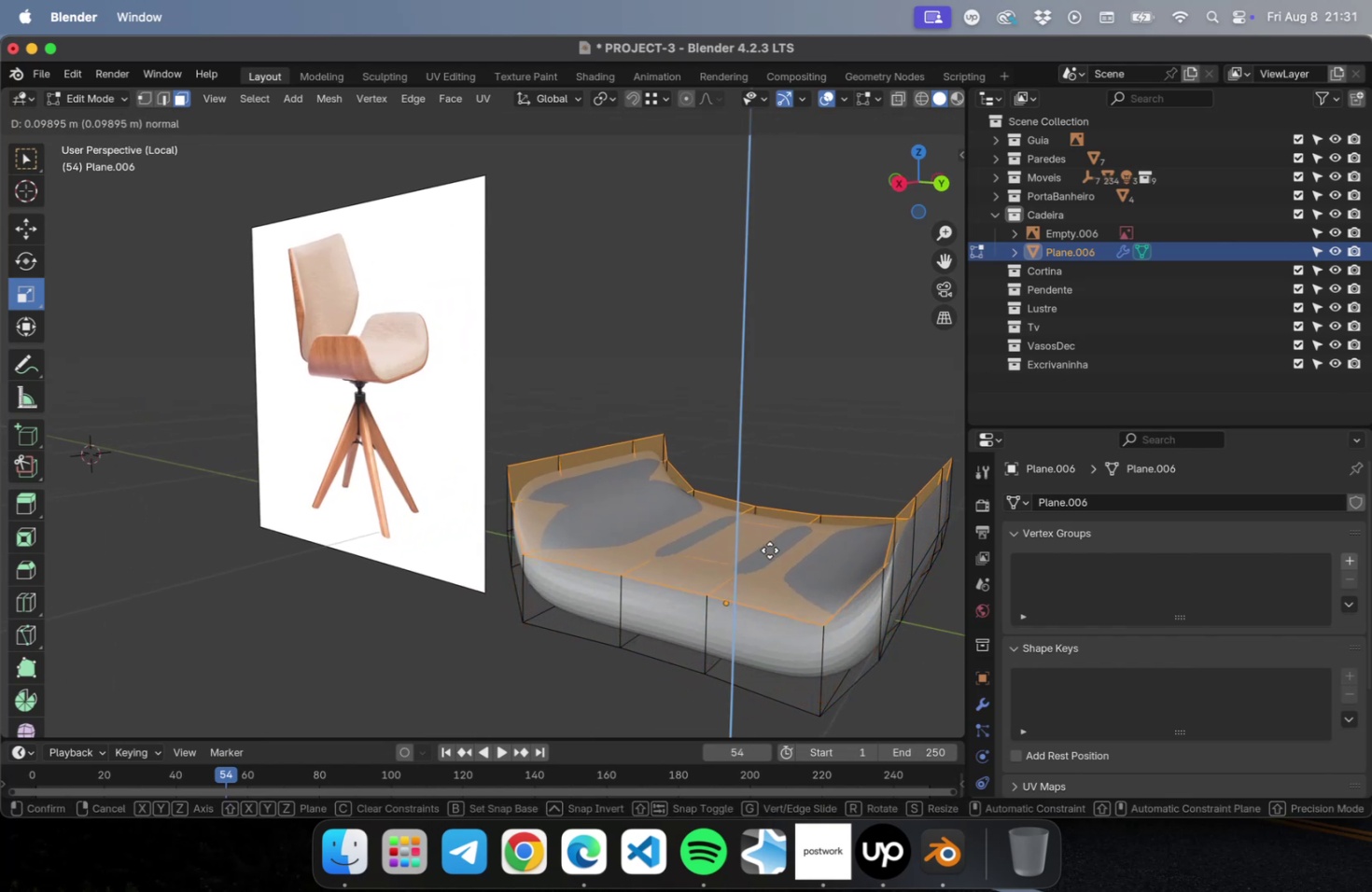 
key(Escape)
 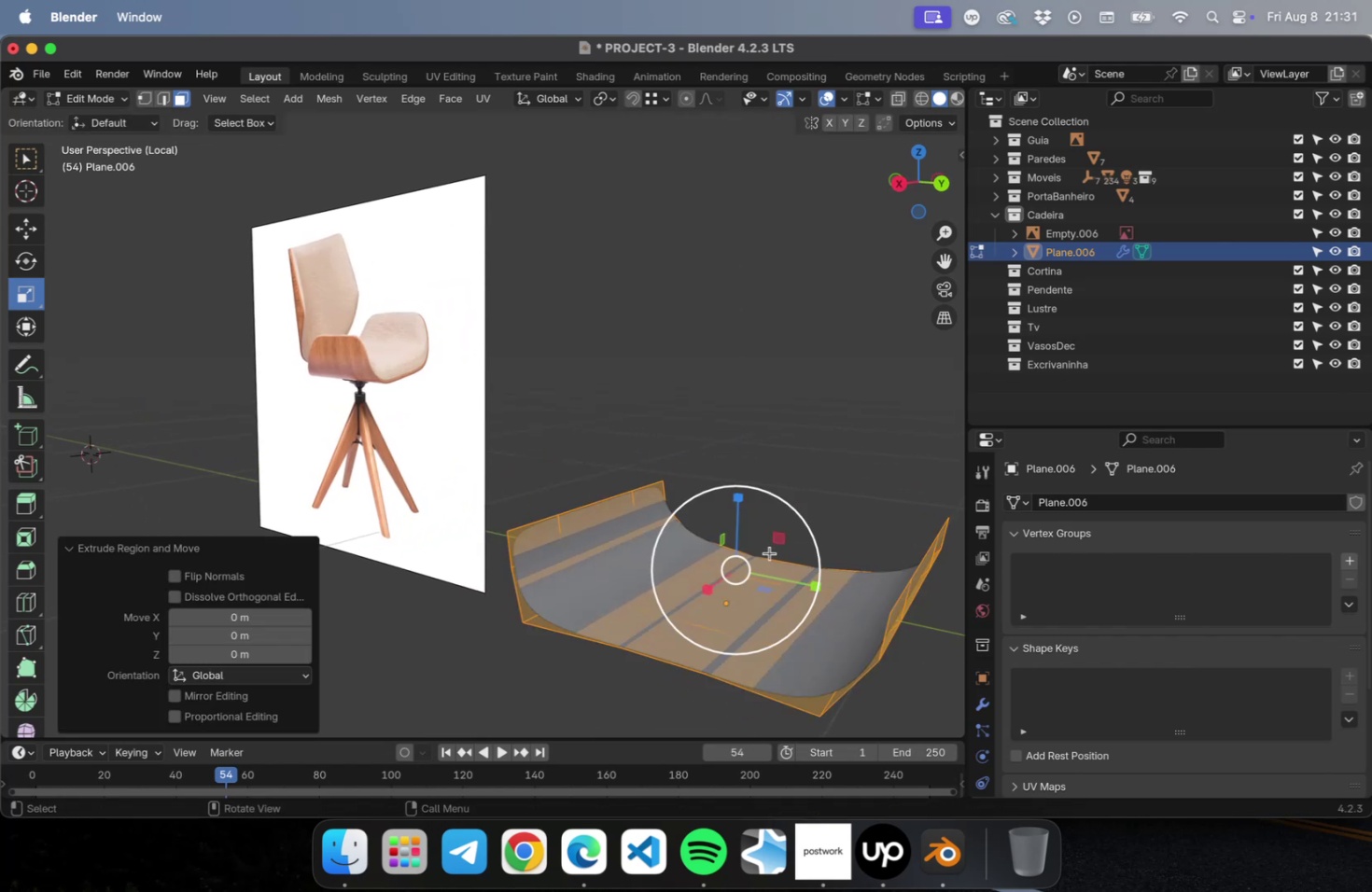 
mouse_move([787, 572])
 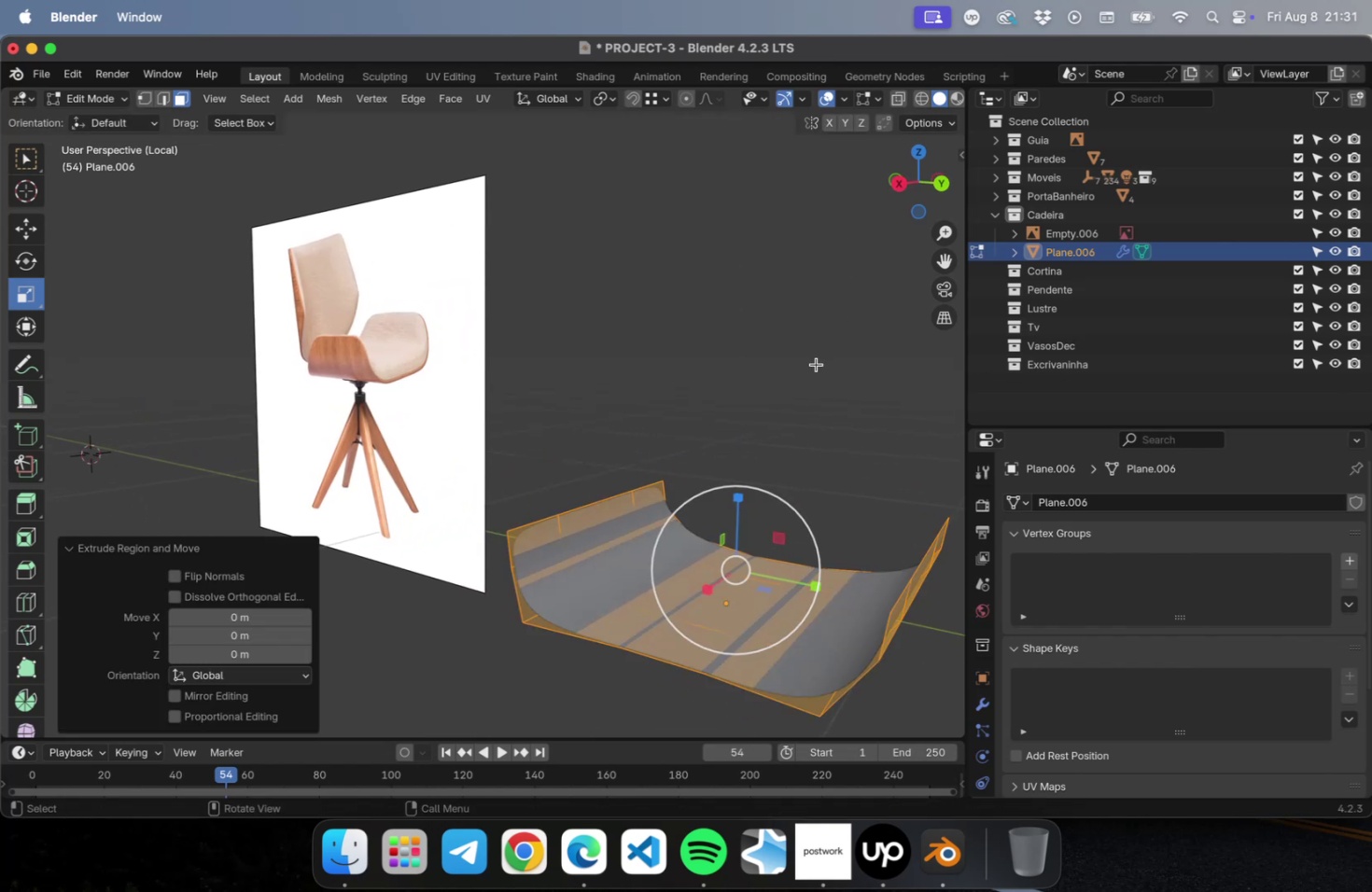 
key(Meta+0)
 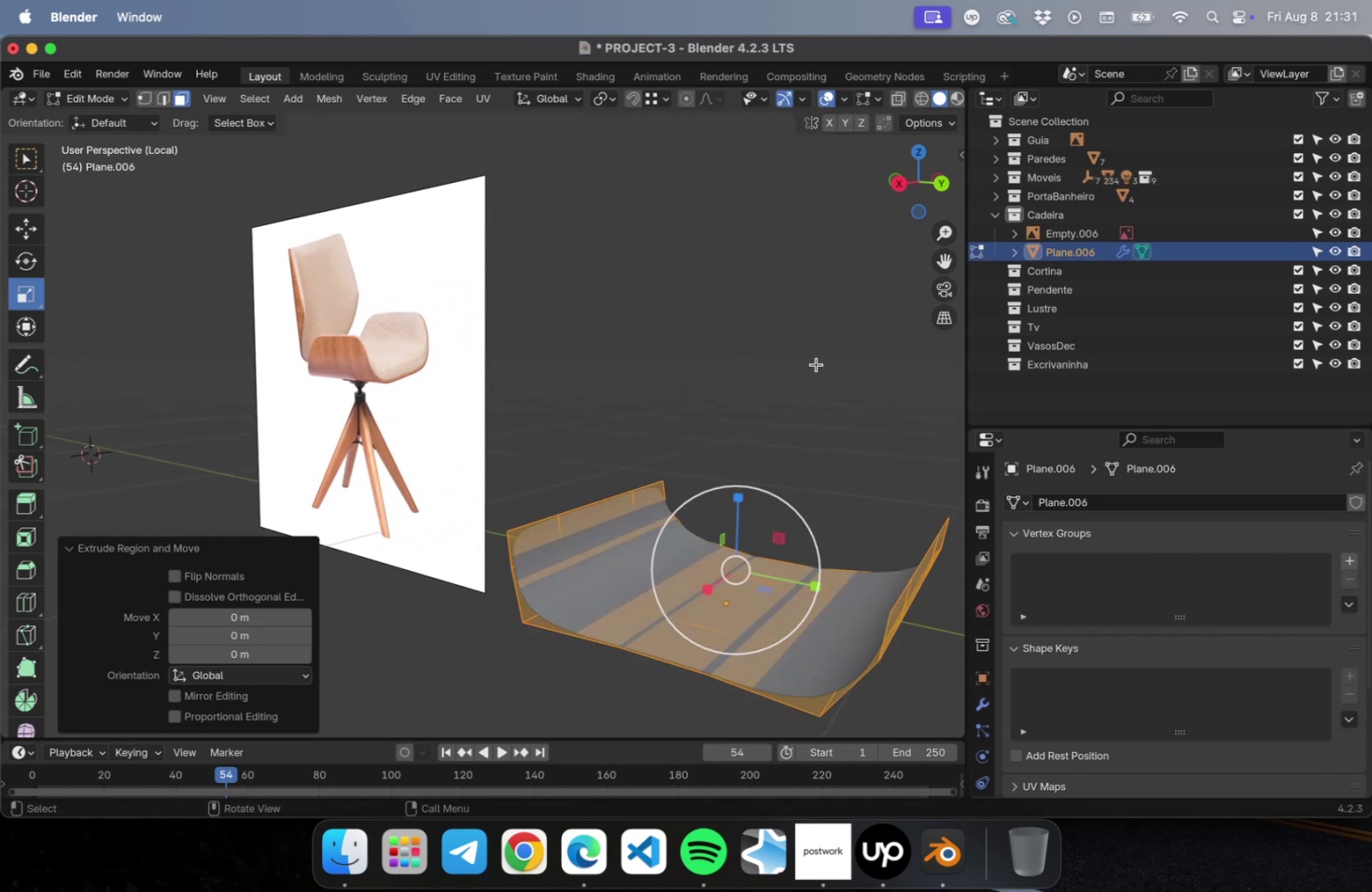 
key(Tab)
 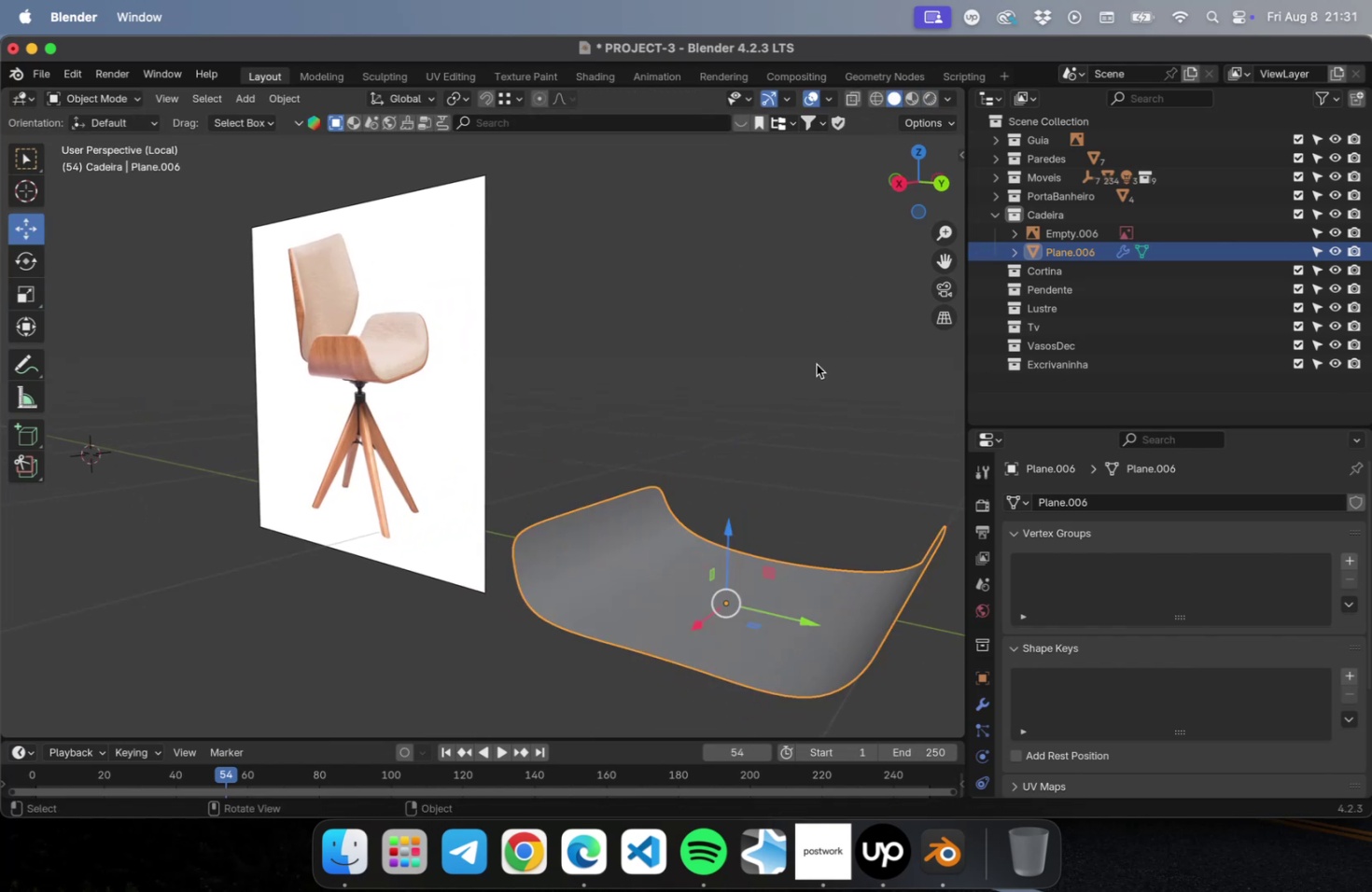 
key(Meta+0)
 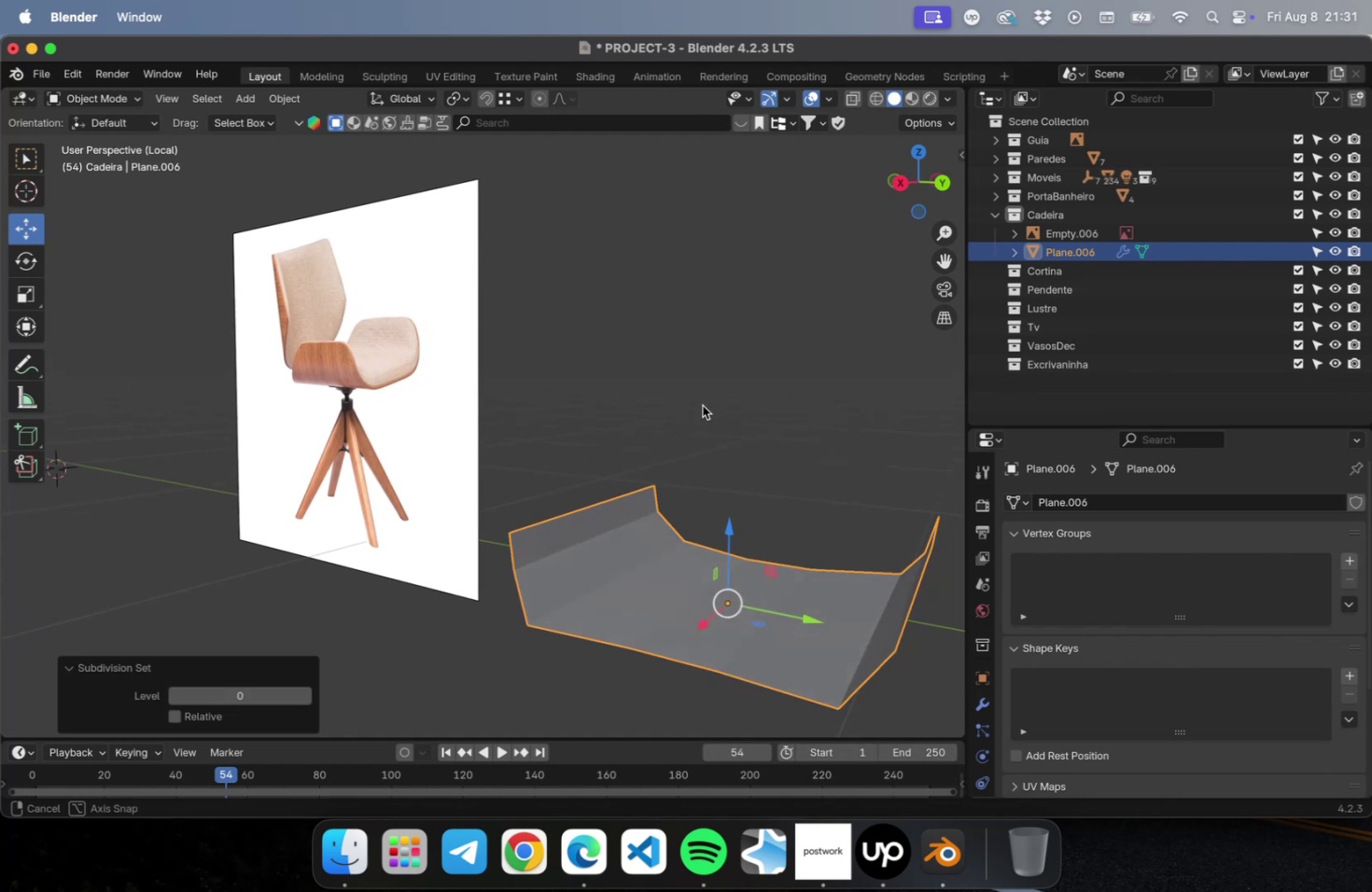 
hold_key(key=ShiftLeft, duration=0.45)
 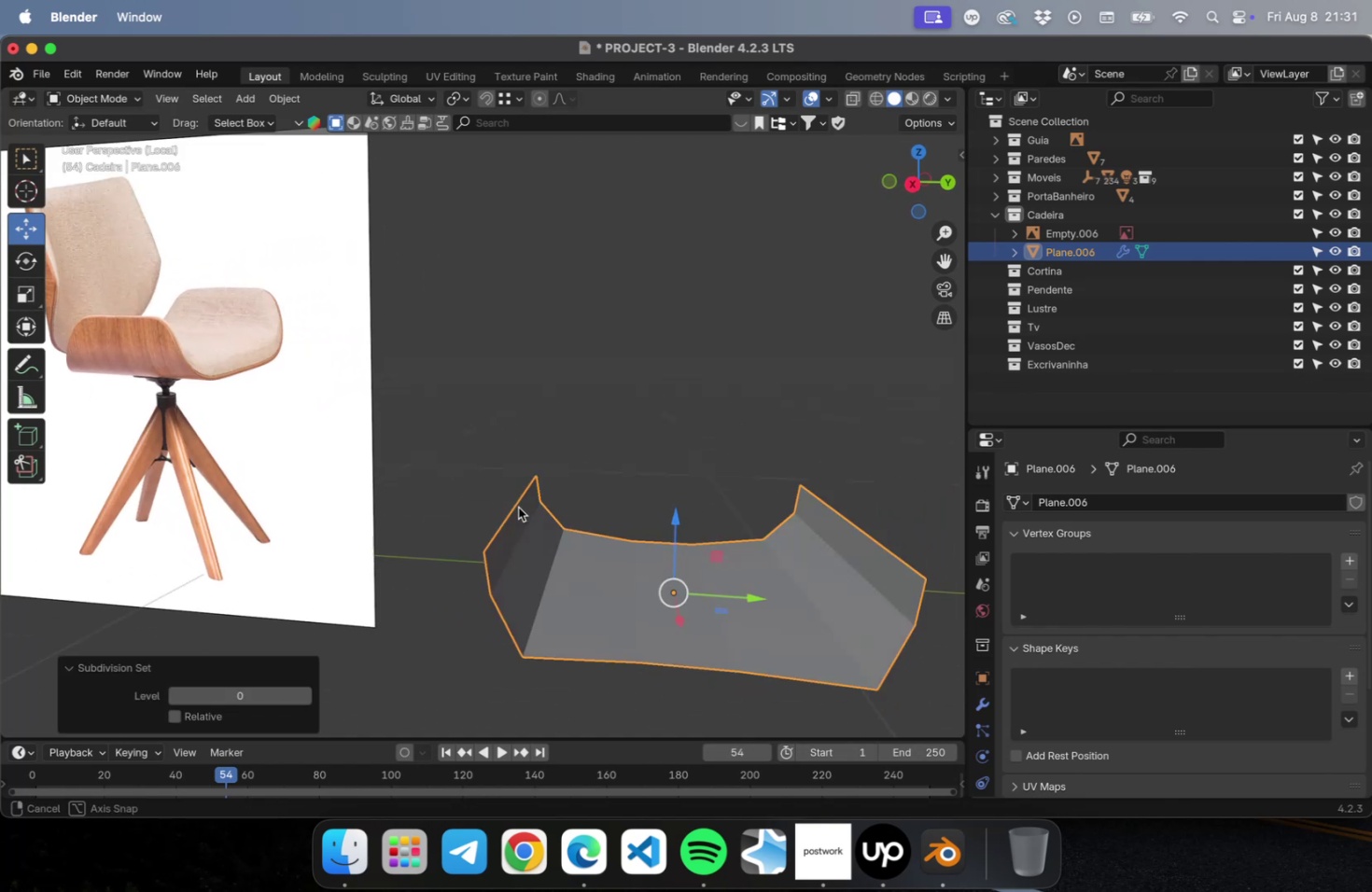 
hold_key(key=ShiftLeft, duration=0.39)
 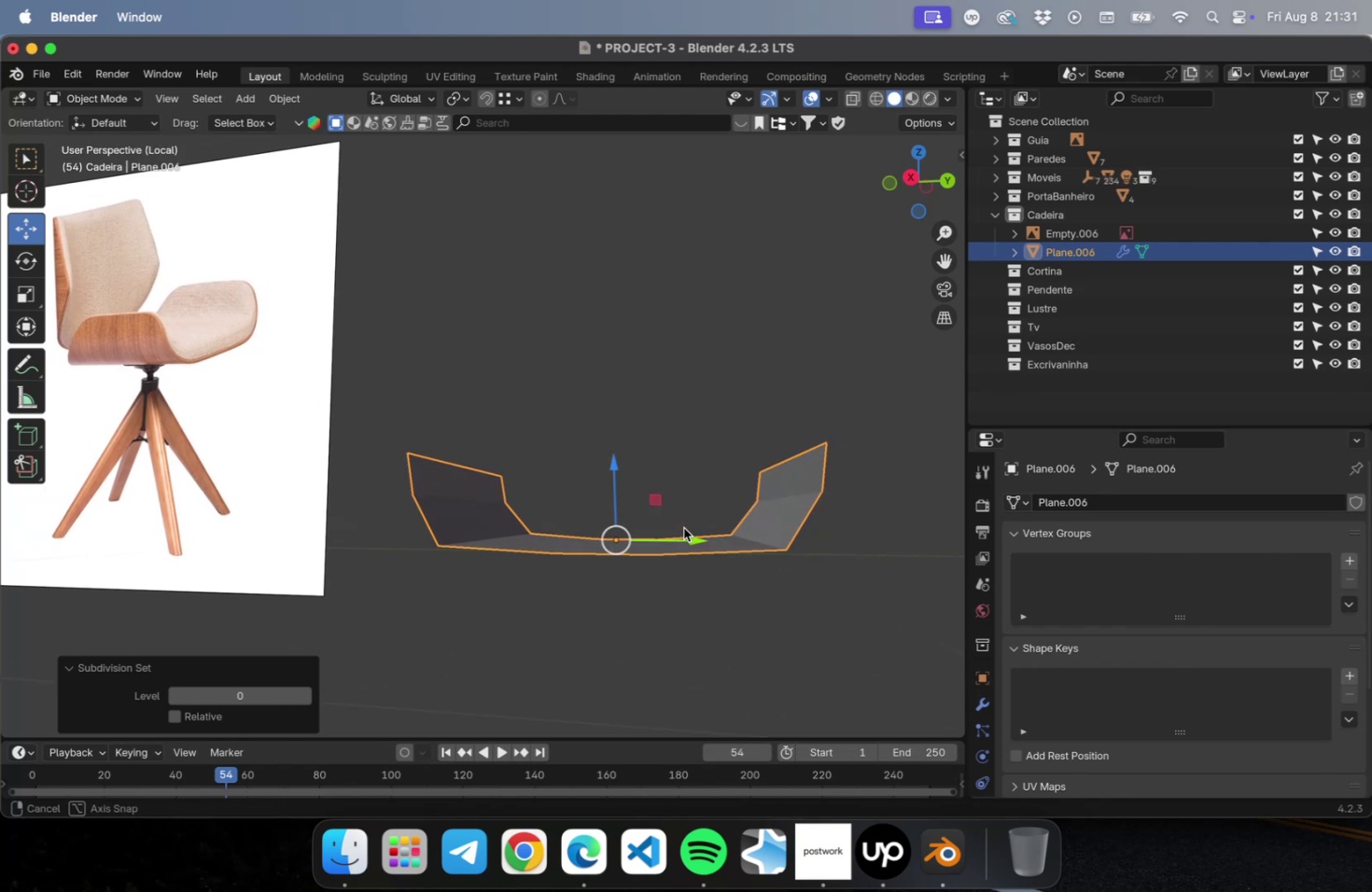 
wait(5.62)
 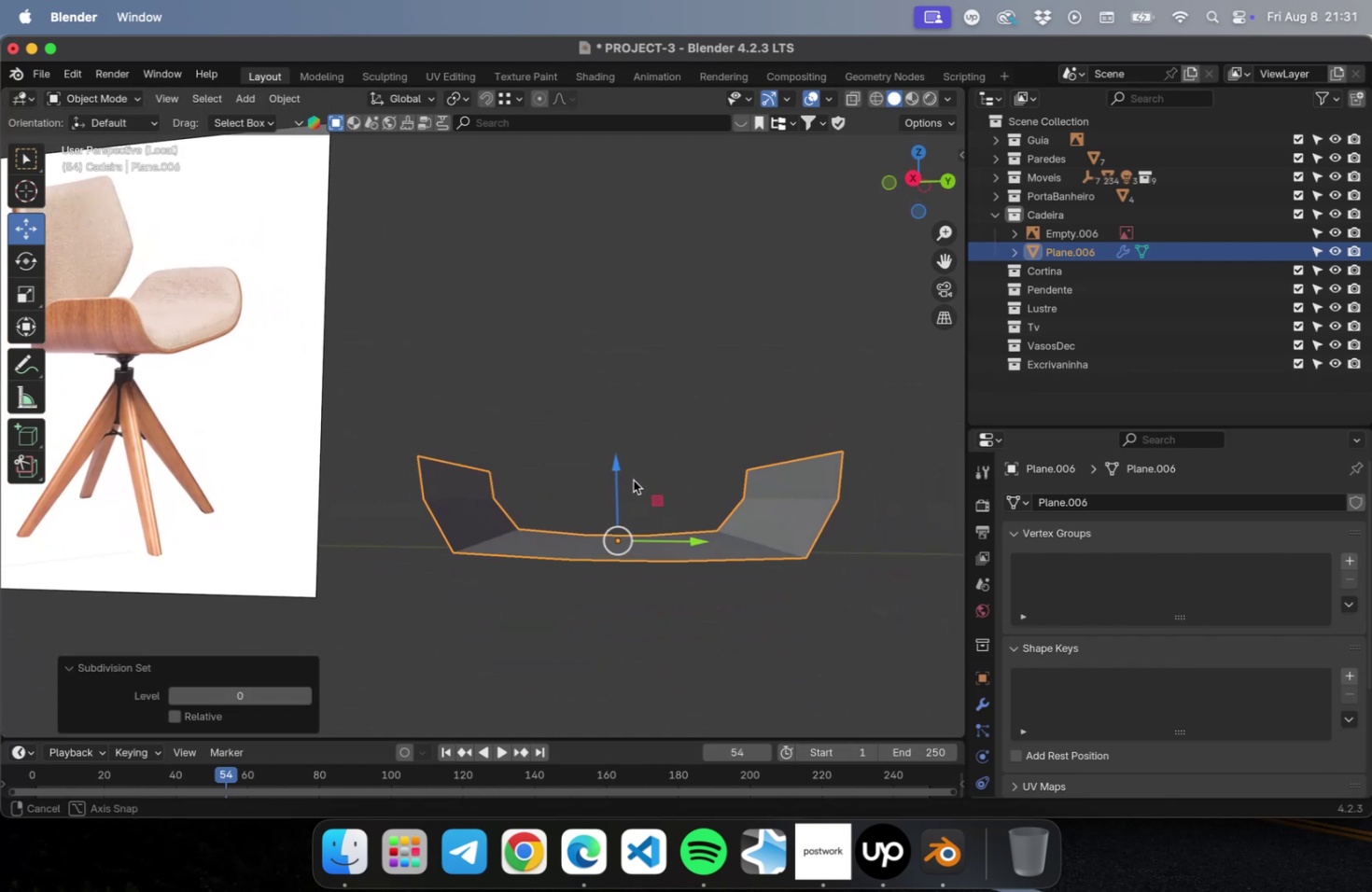 
key(Tab)
 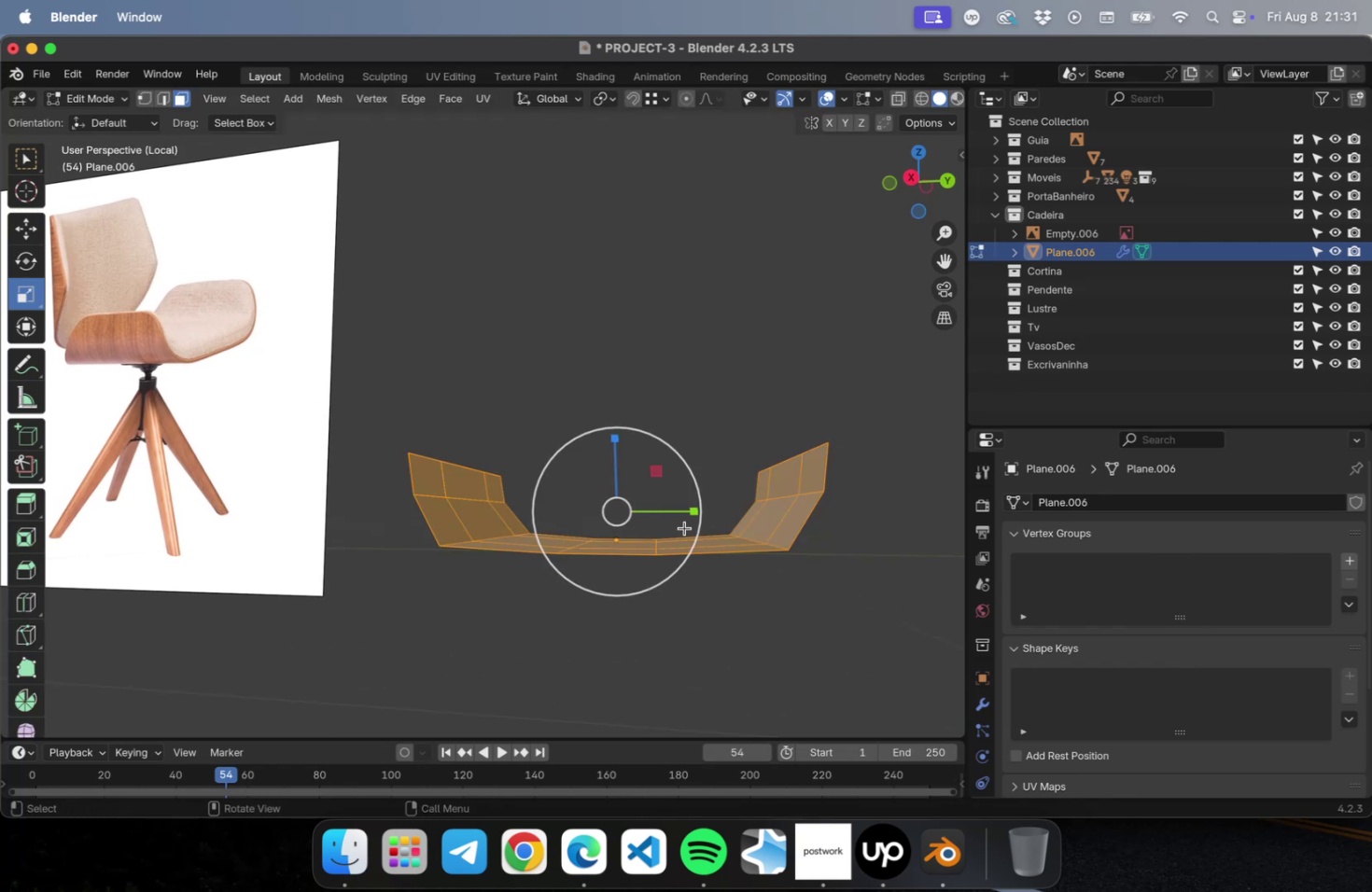 
key(2)
 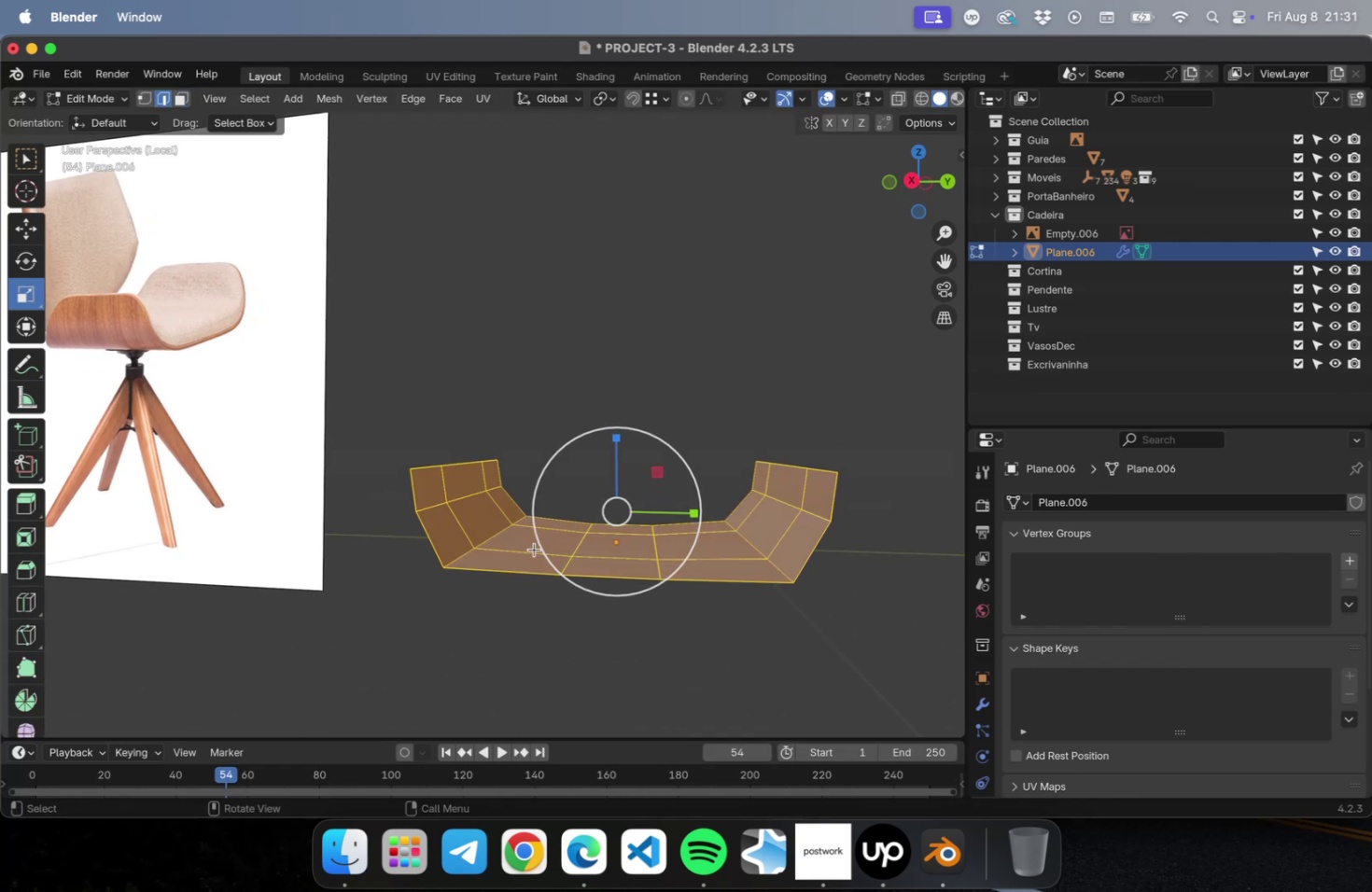 
left_click([640, 392])
 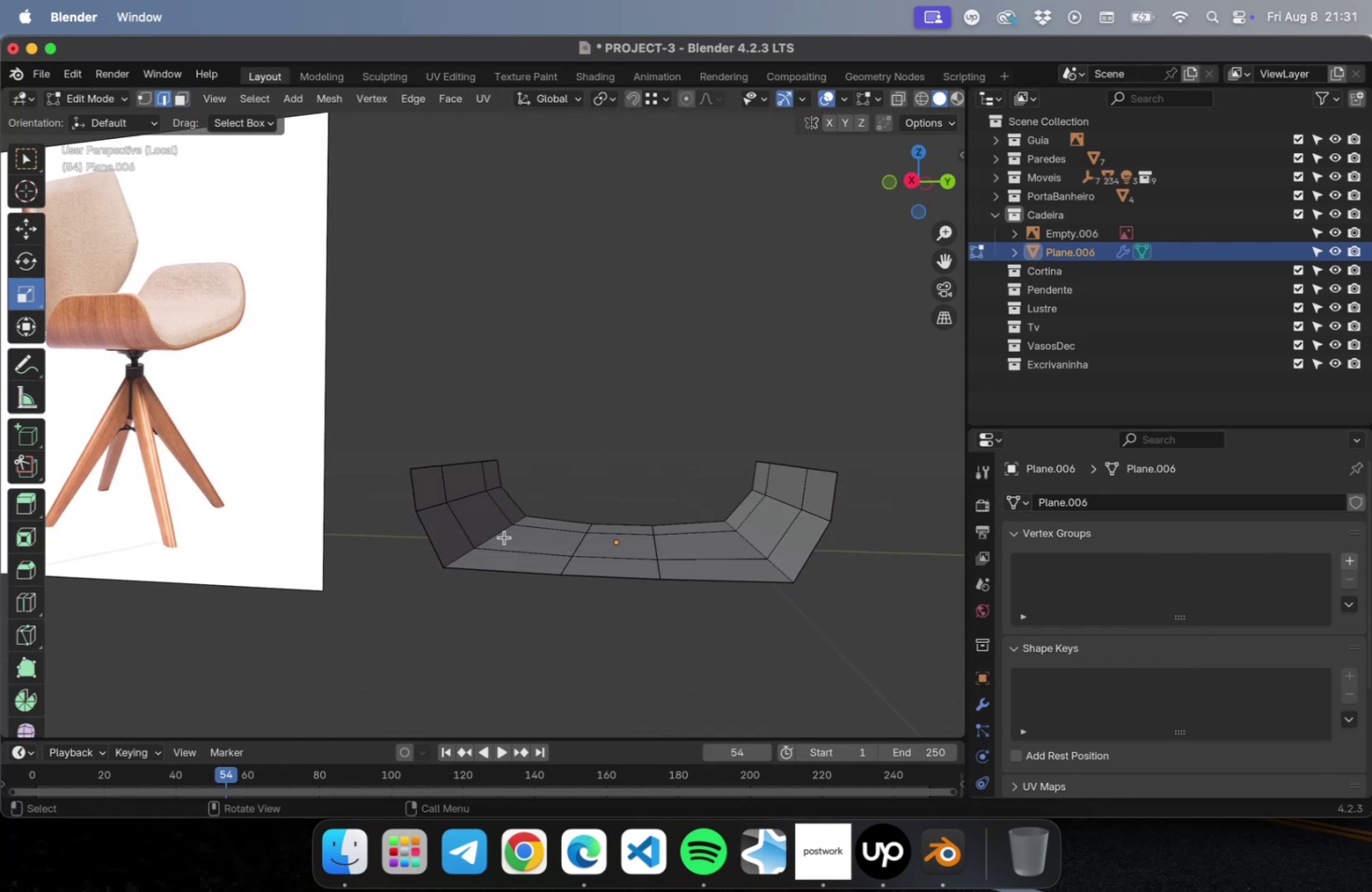 
hold_key(key=OptionLeft, duration=1.17)
left_click([459, 530])
 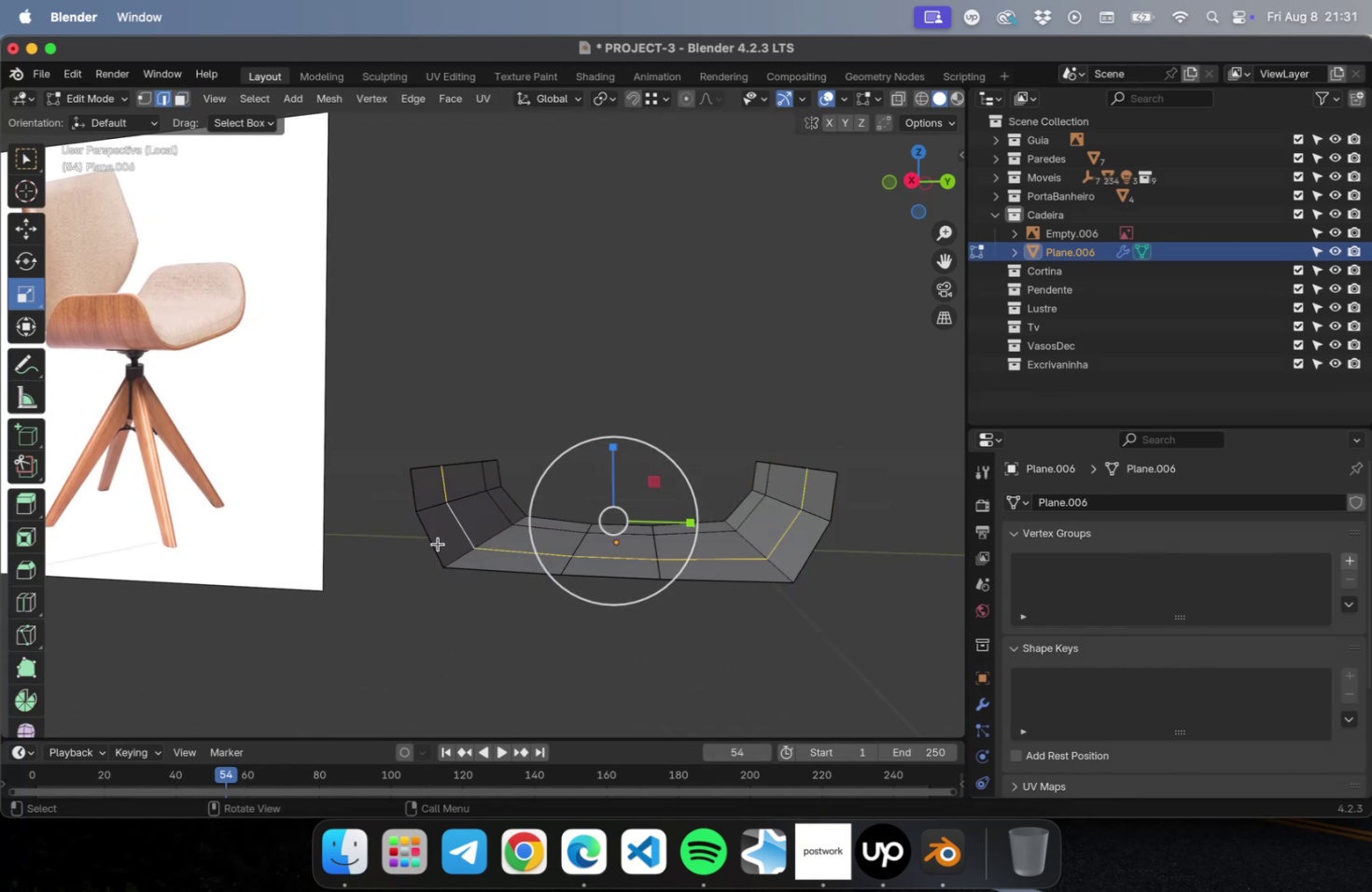 
left_click([434, 653])
 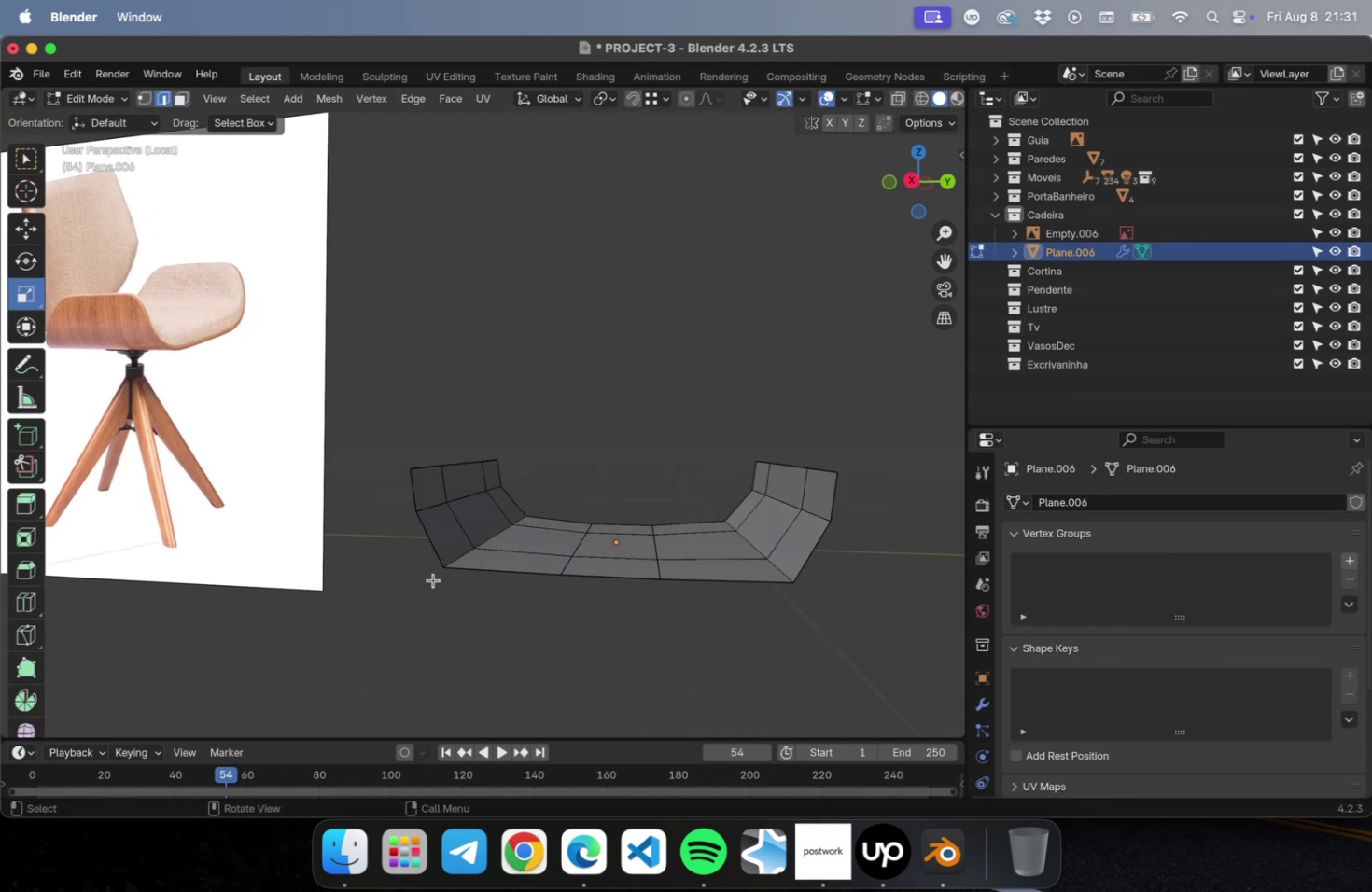 
key(Meta+R)
 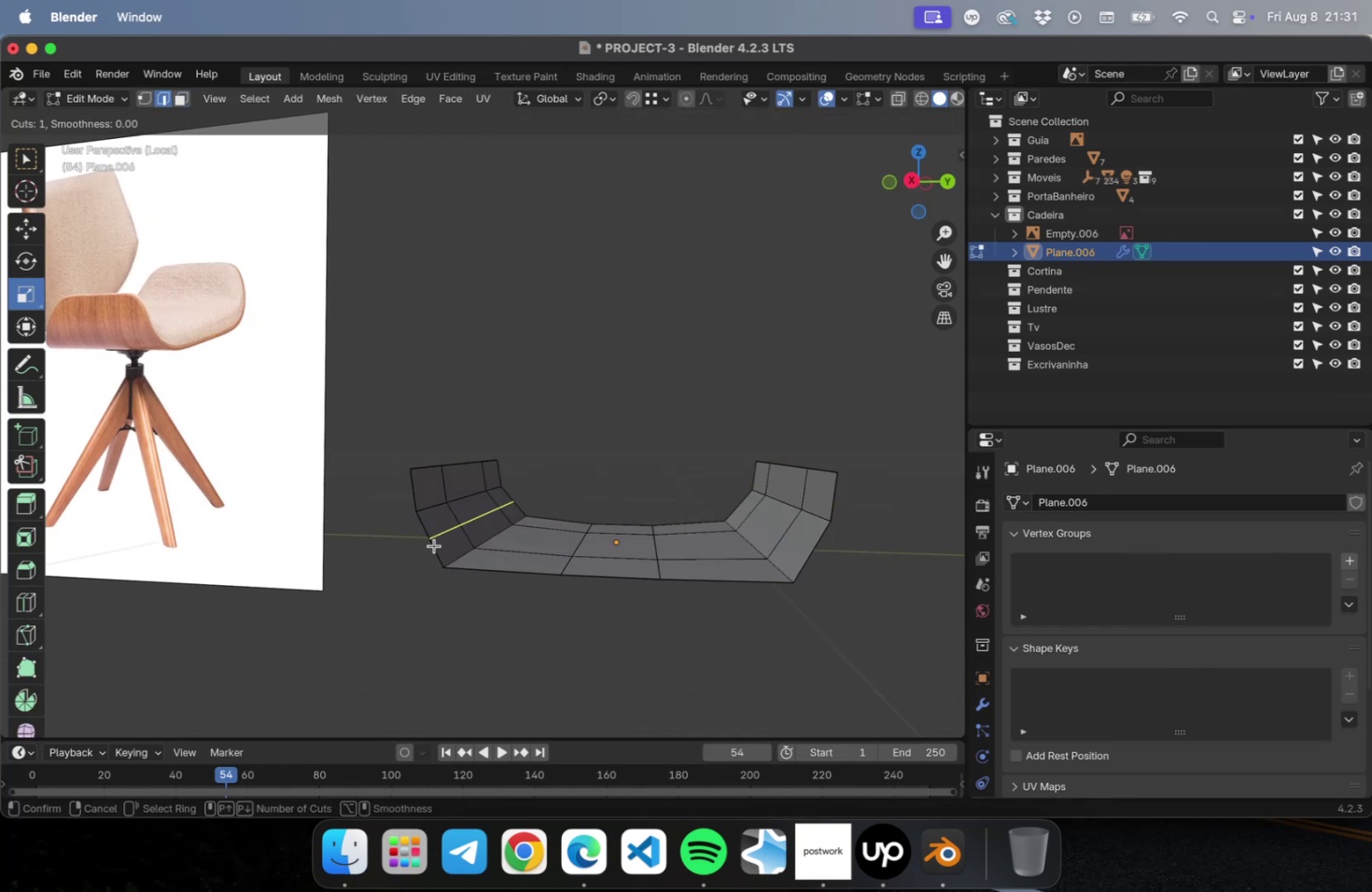 
left_click([434, 545])
 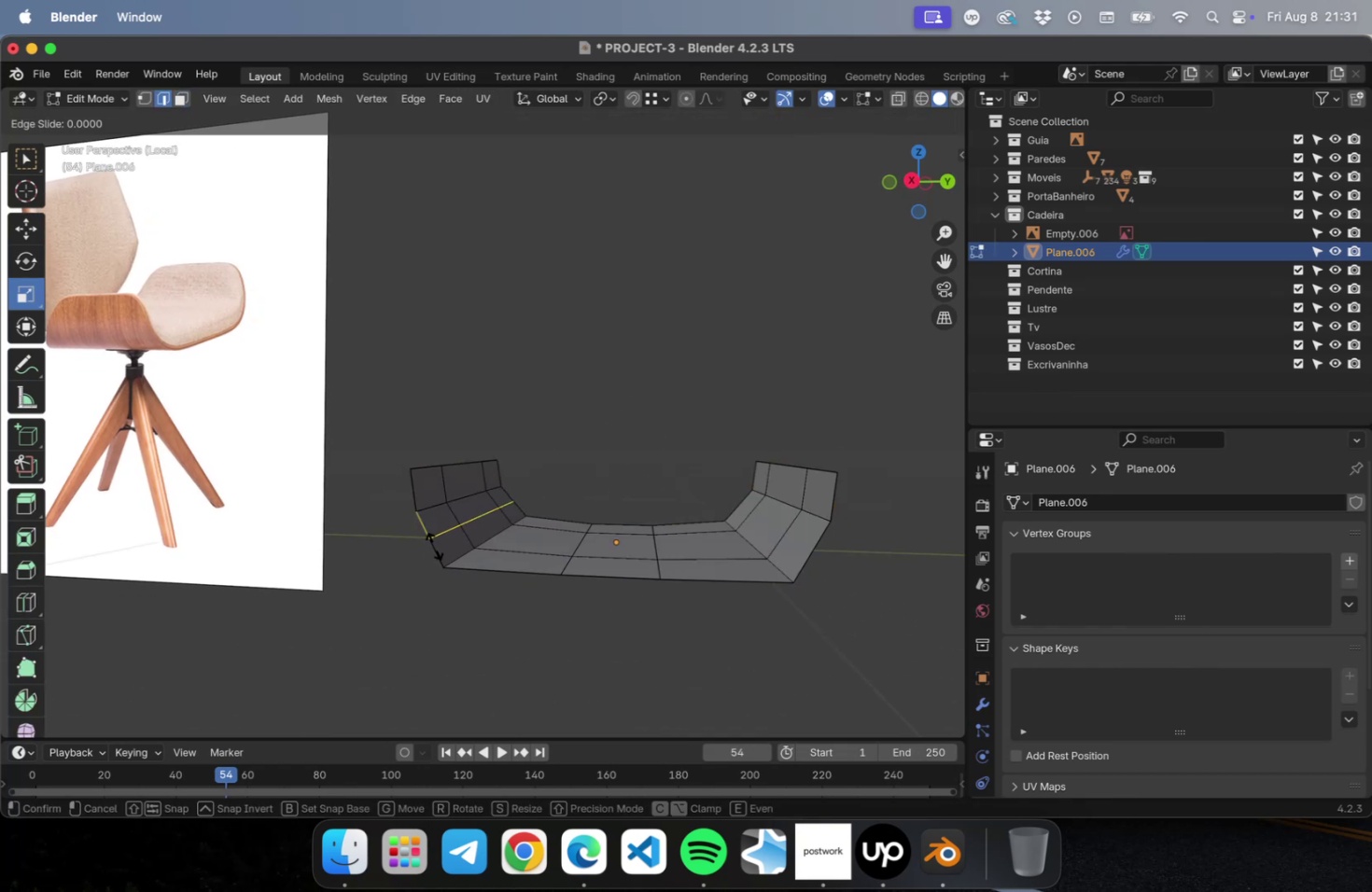 
key(Escape)
 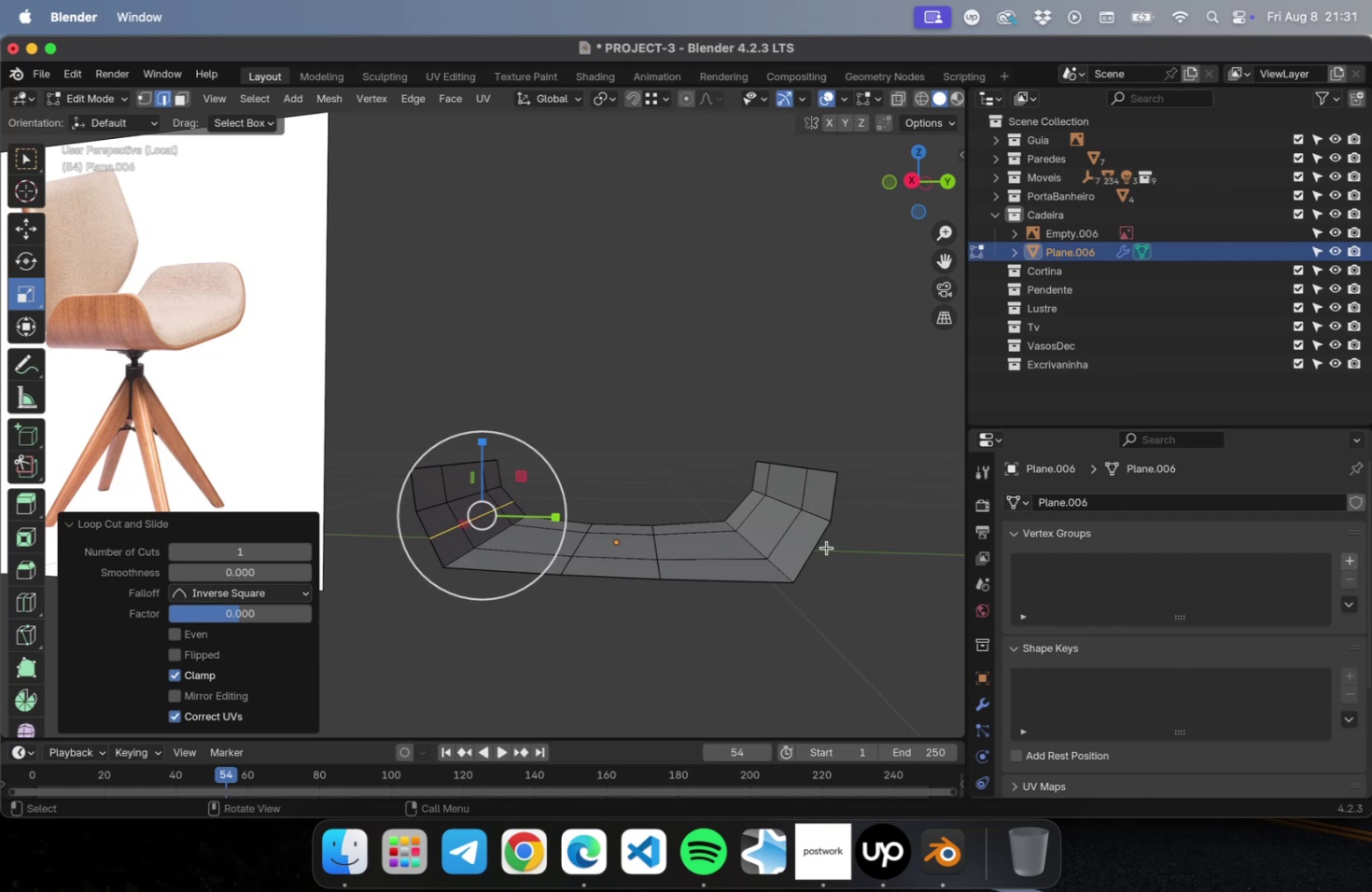 
hold_key(key=CommandLeft, duration=0.51)
 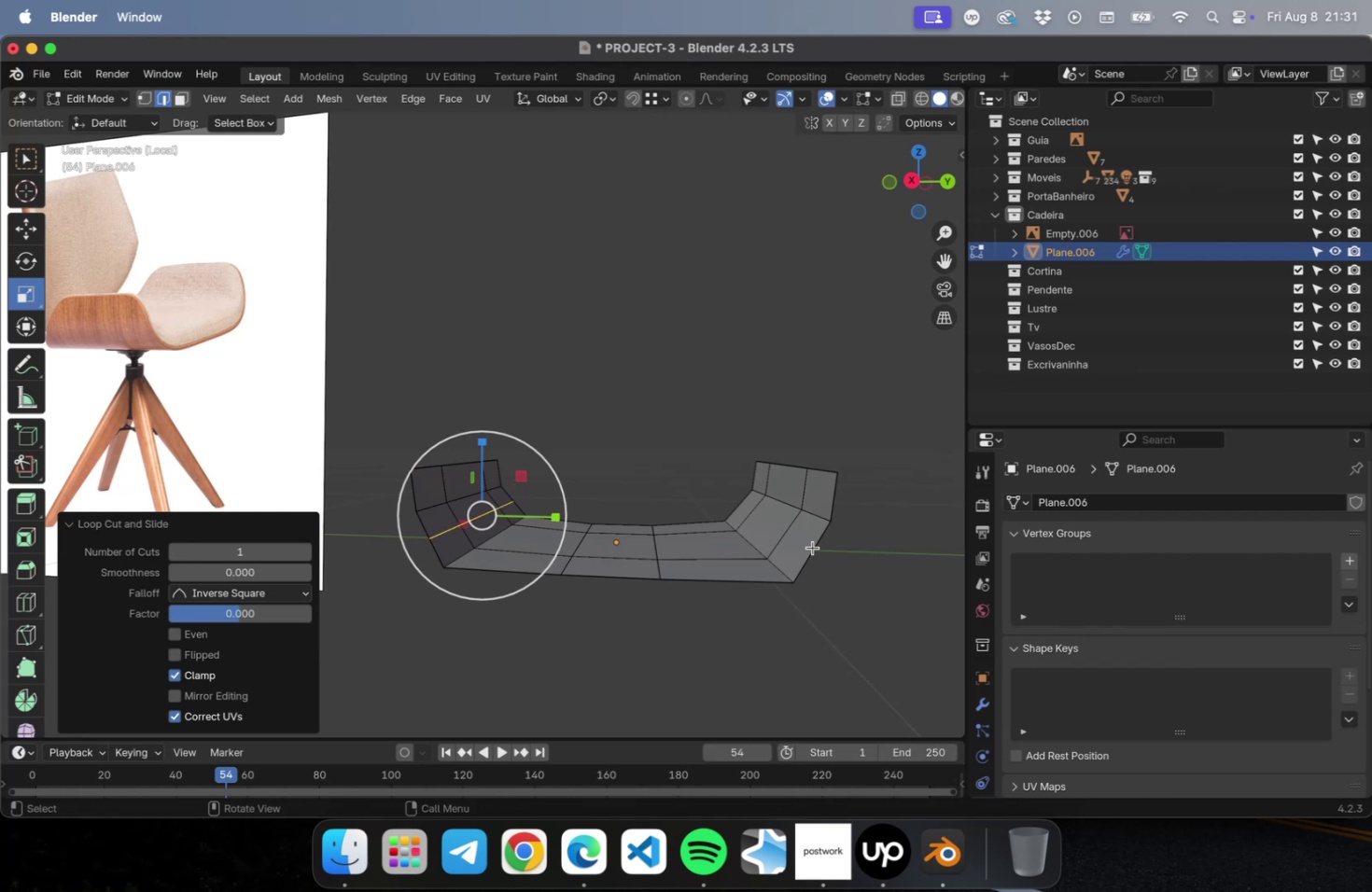 
key(Meta+CommandLeft)
 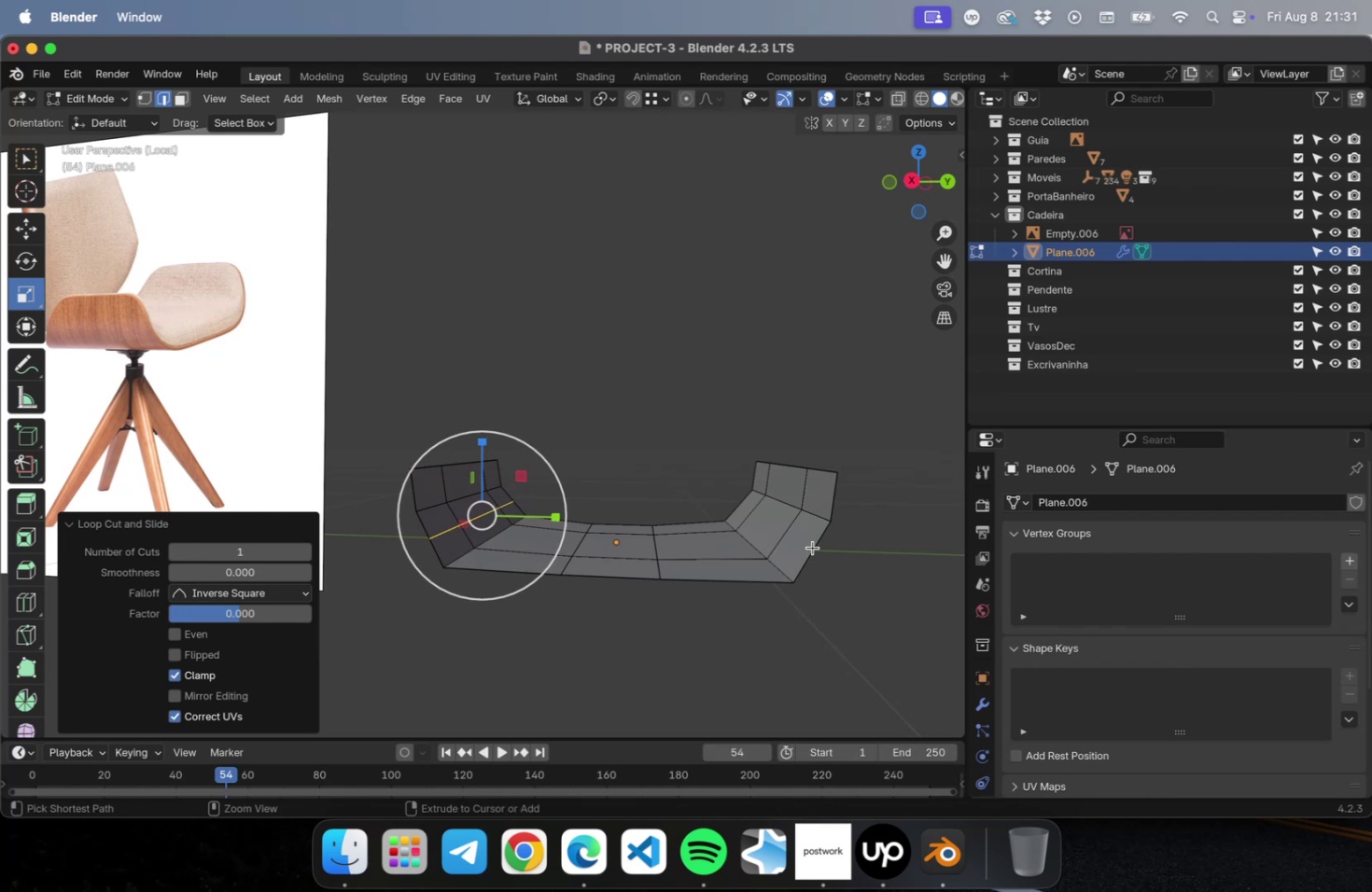 
key(Meta+R)
 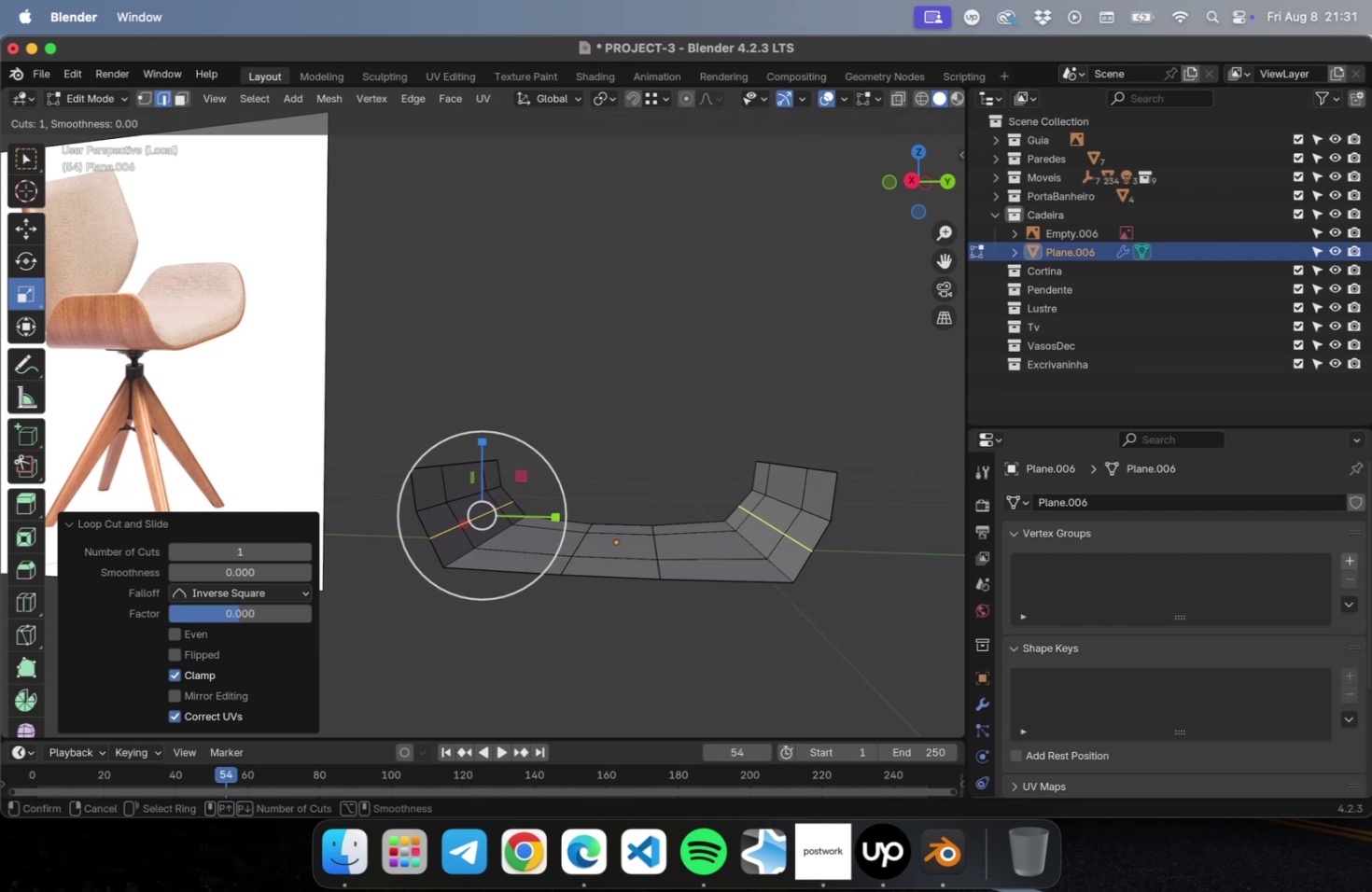 
left_click([812, 547])
 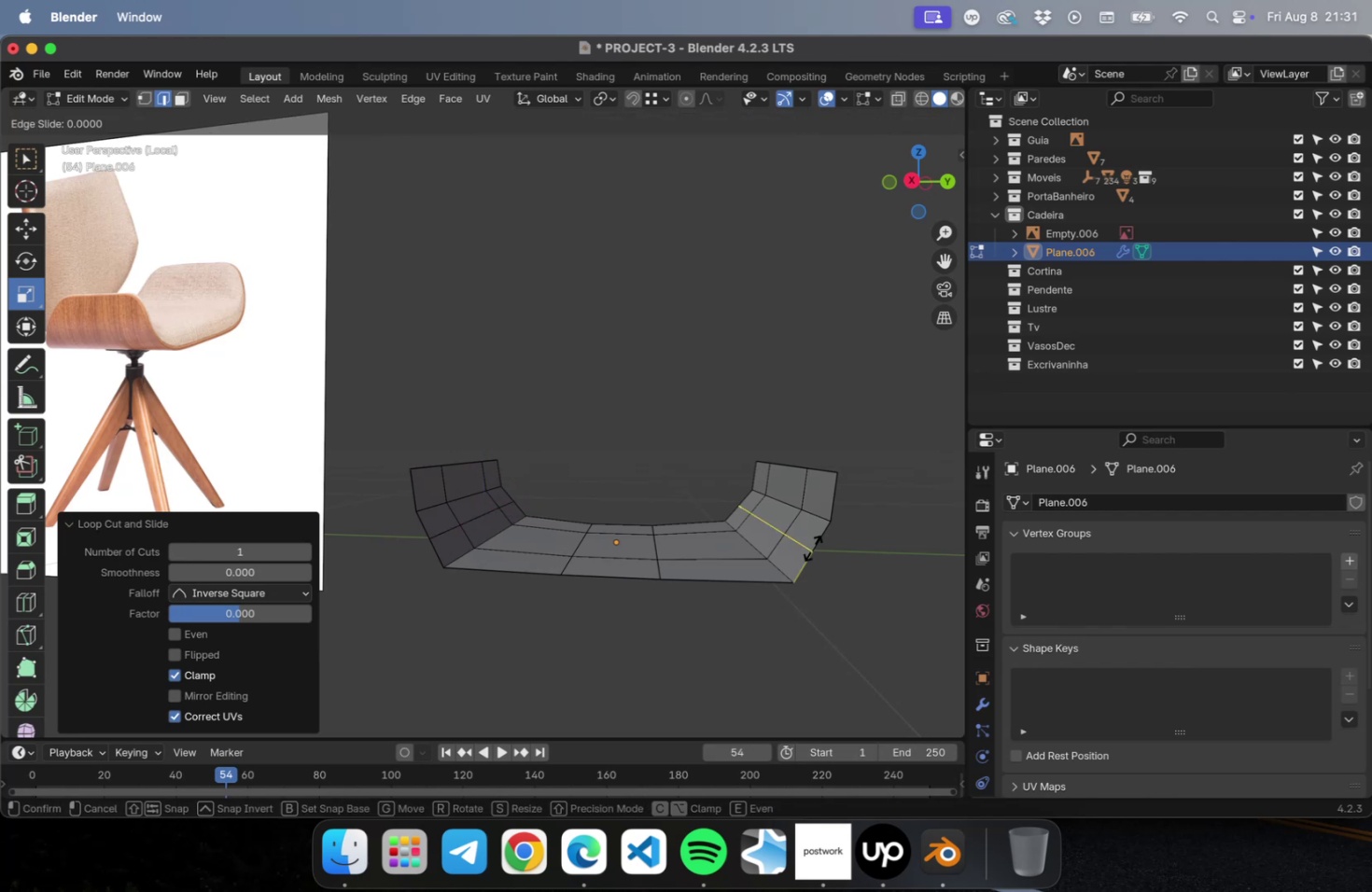 
key(Escape)
 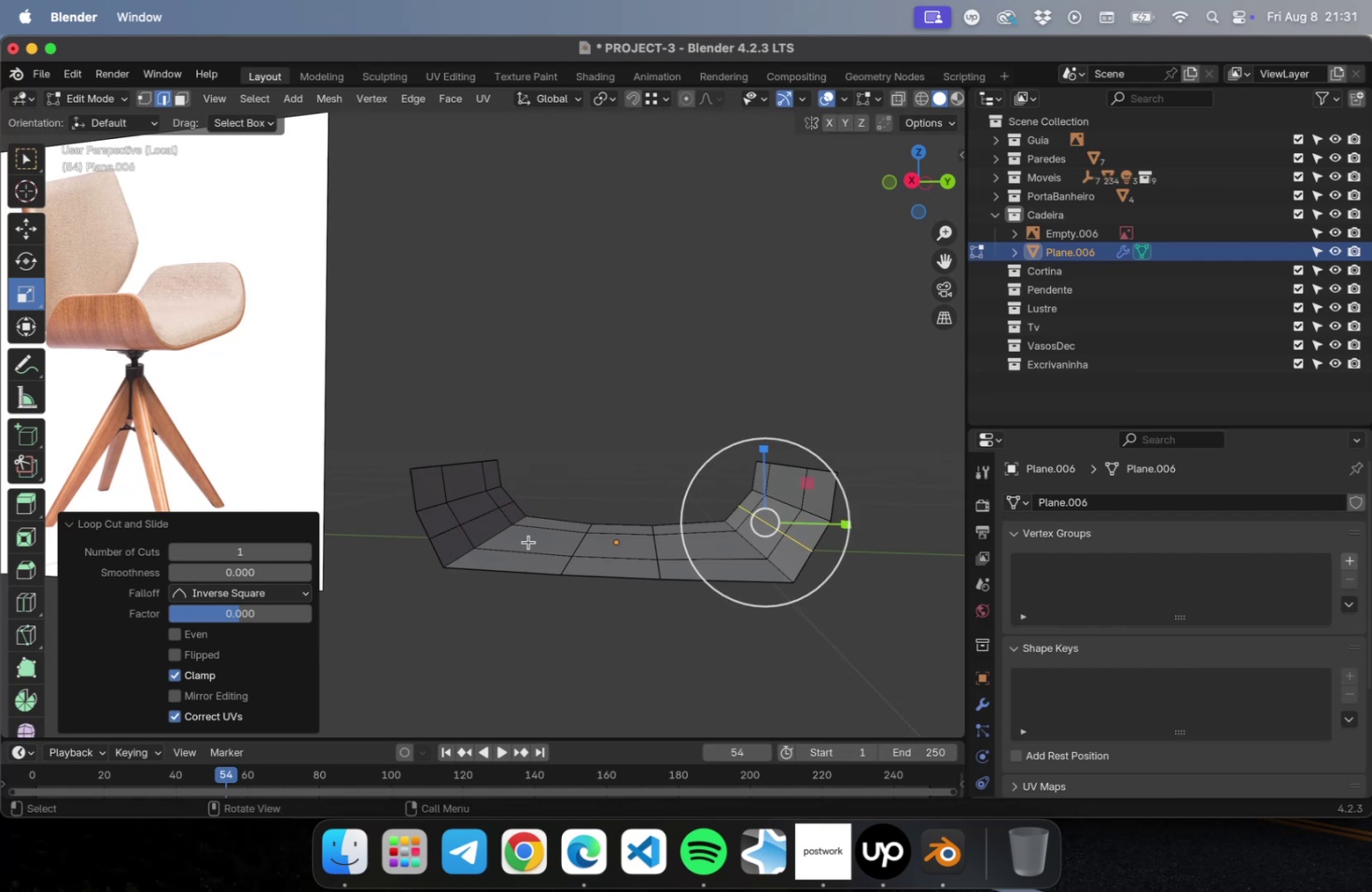 
hold_key(key=ShiftLeft, duration=1.75)
left_click([450, 534])
 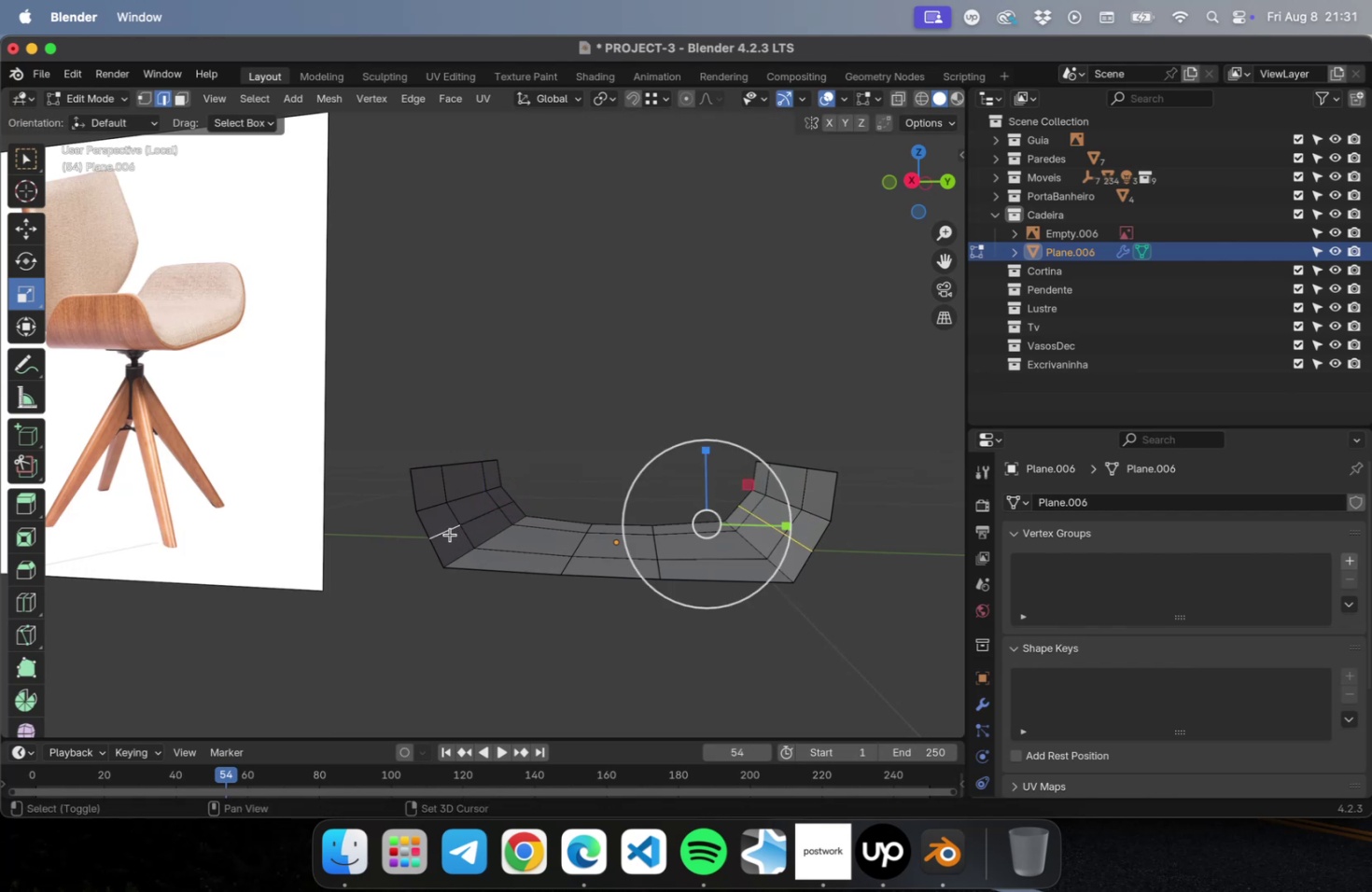 
hold_key(key=OptionLeft, duration=0.78)
left_click([450, 534])
 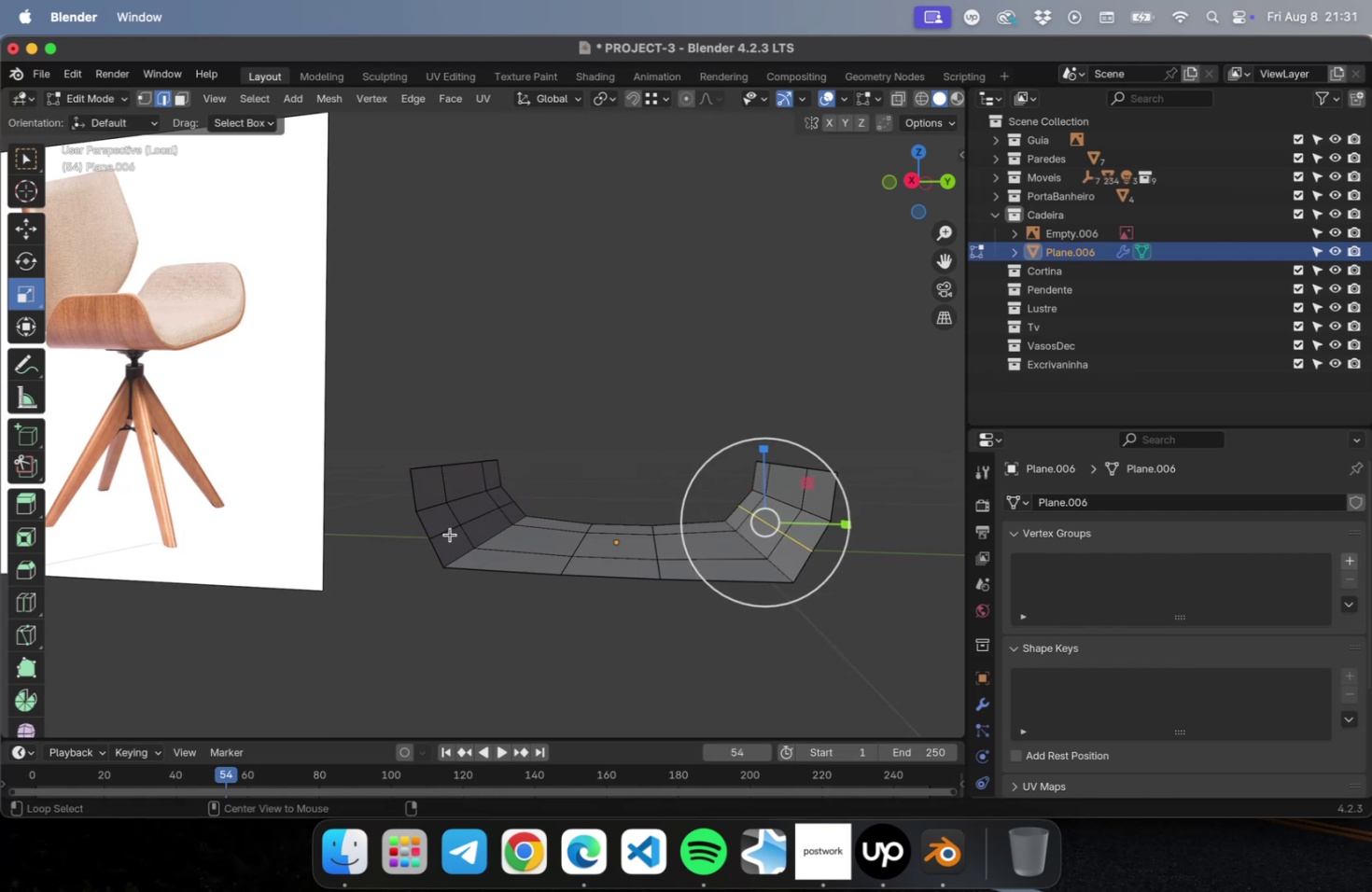 
hold_key(key=OptionLeft, duration=1.17)
left_click([449, 531])
 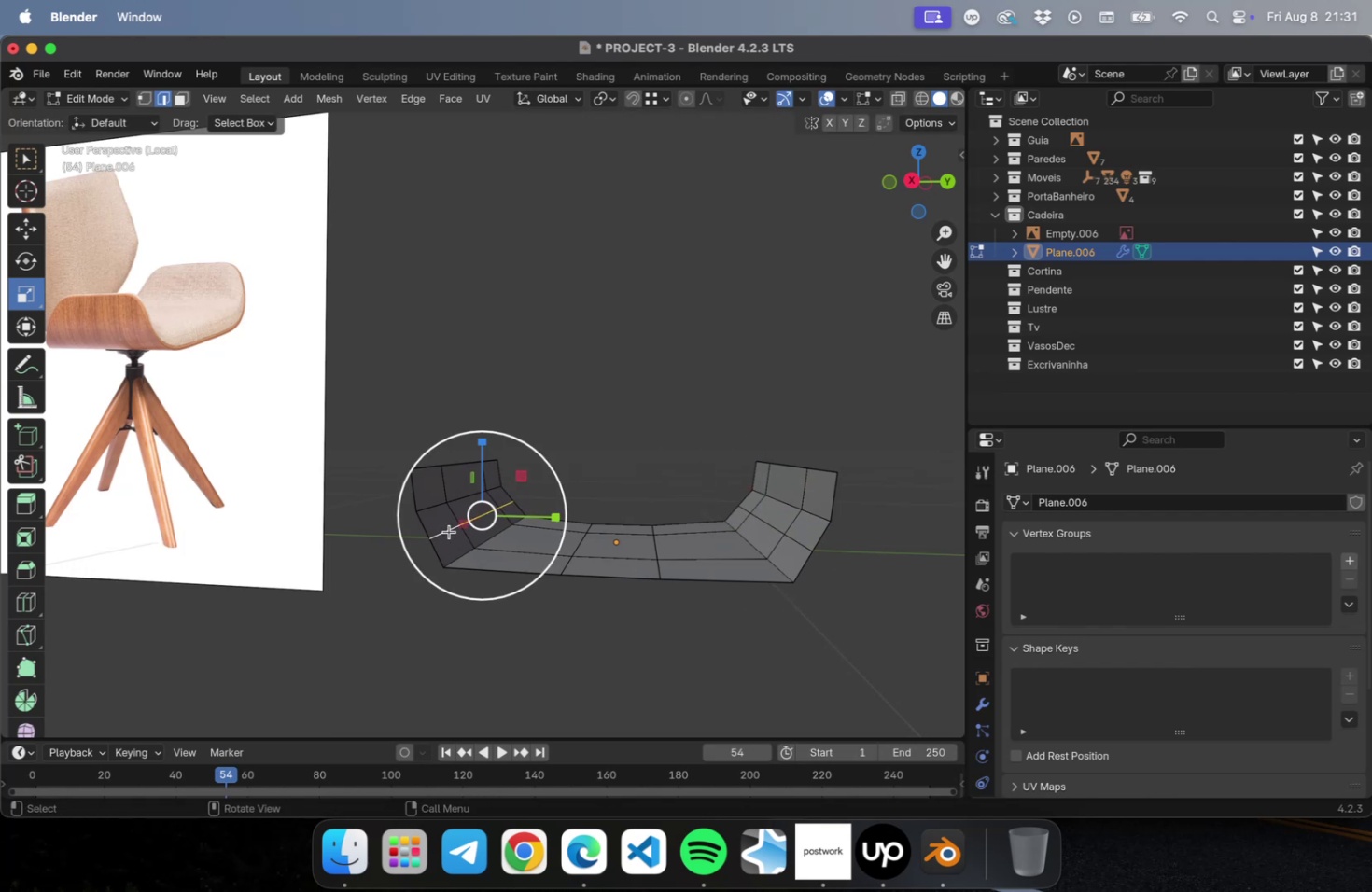 
hold_key(key=ShiftLeft, duration=1.8)
hold_key(key=CommandLeft, duration=1.64)
left_click([803, 546])
 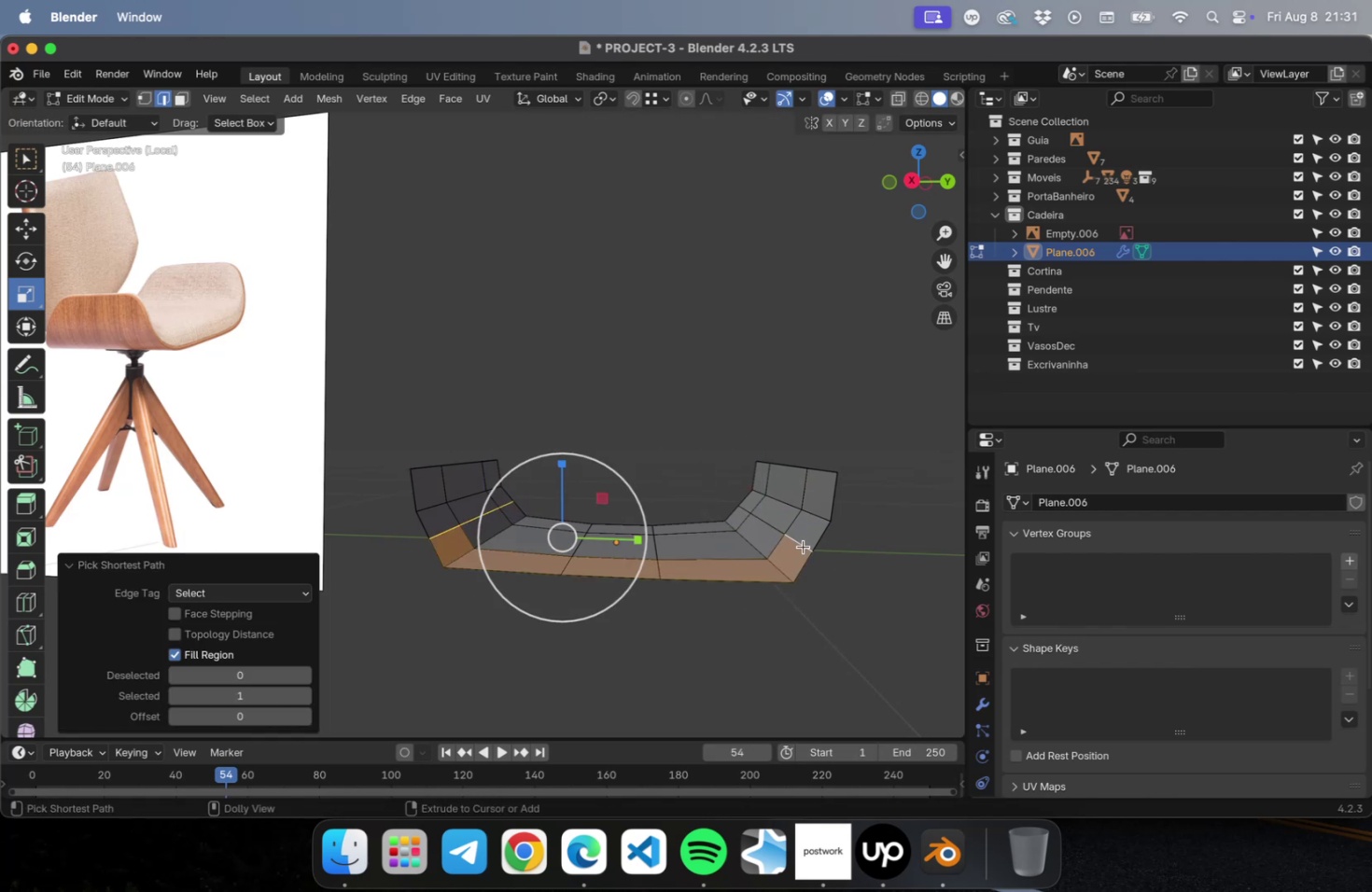 
hold_key(key=CommandLeft, duration=0.63)
left_click([802, 543])
 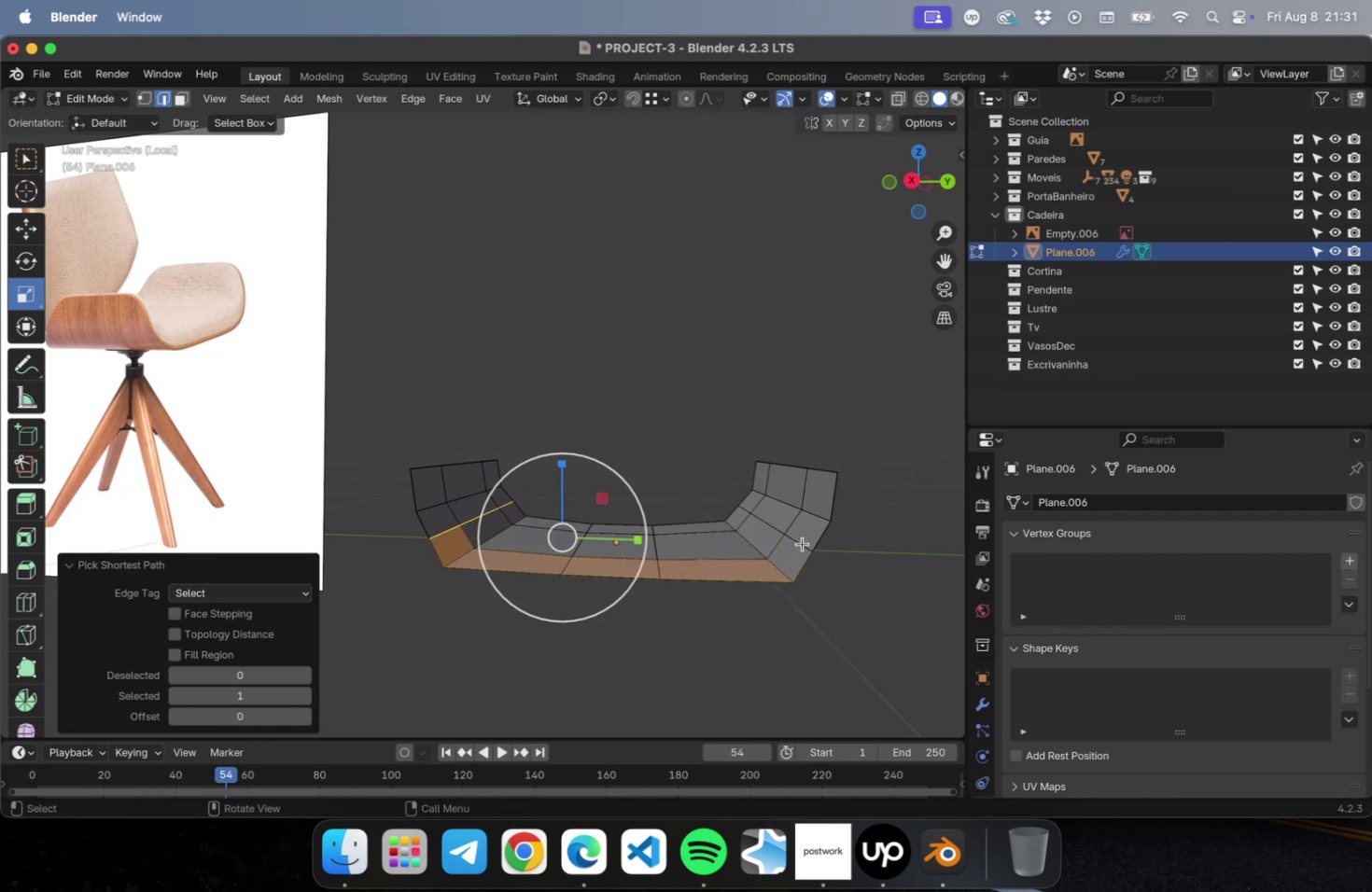 
left_click([802, 543])
 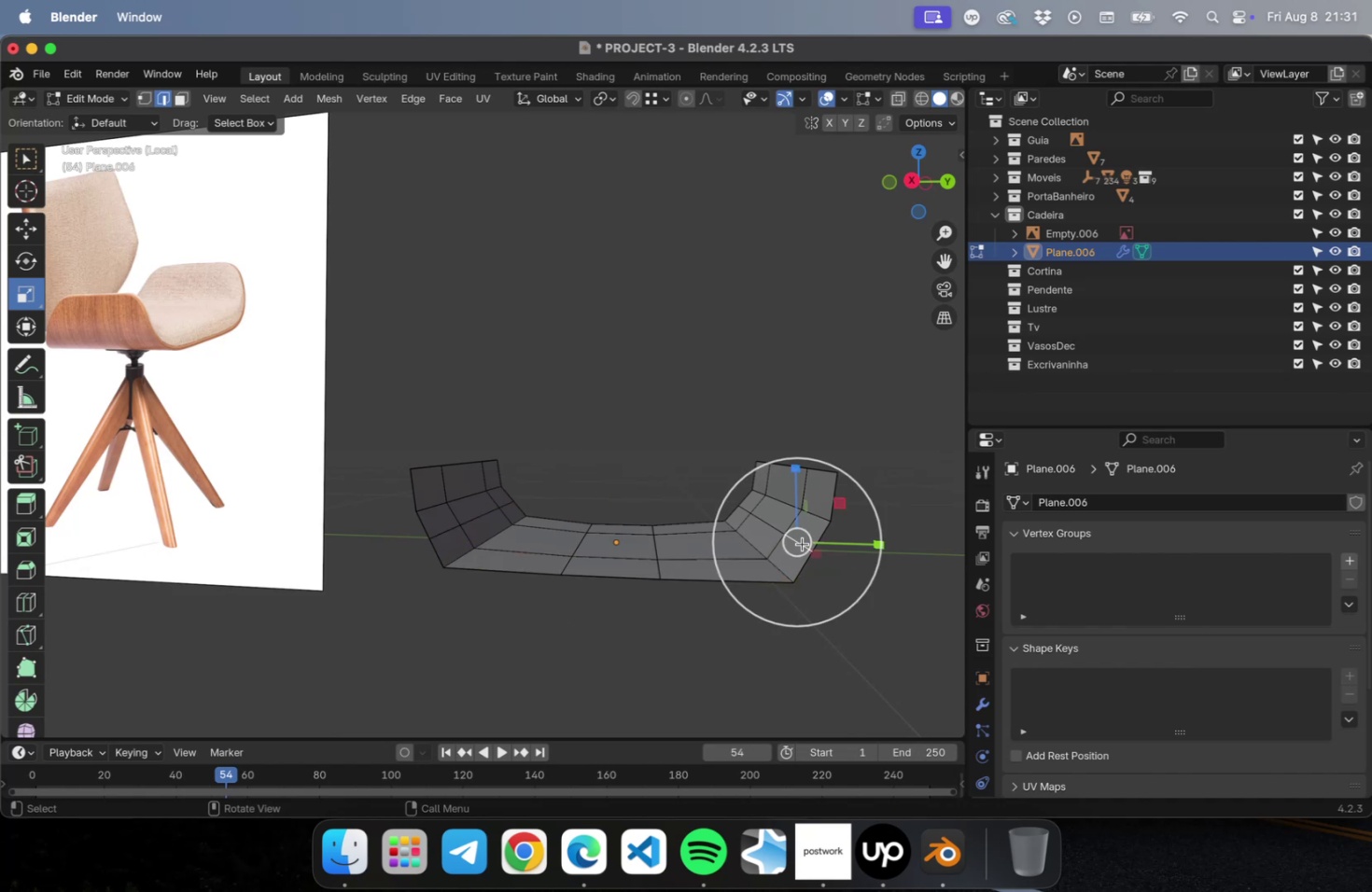 
hold_key(key=CommandLeft, duration=0.57)
left_click([802, 543])
 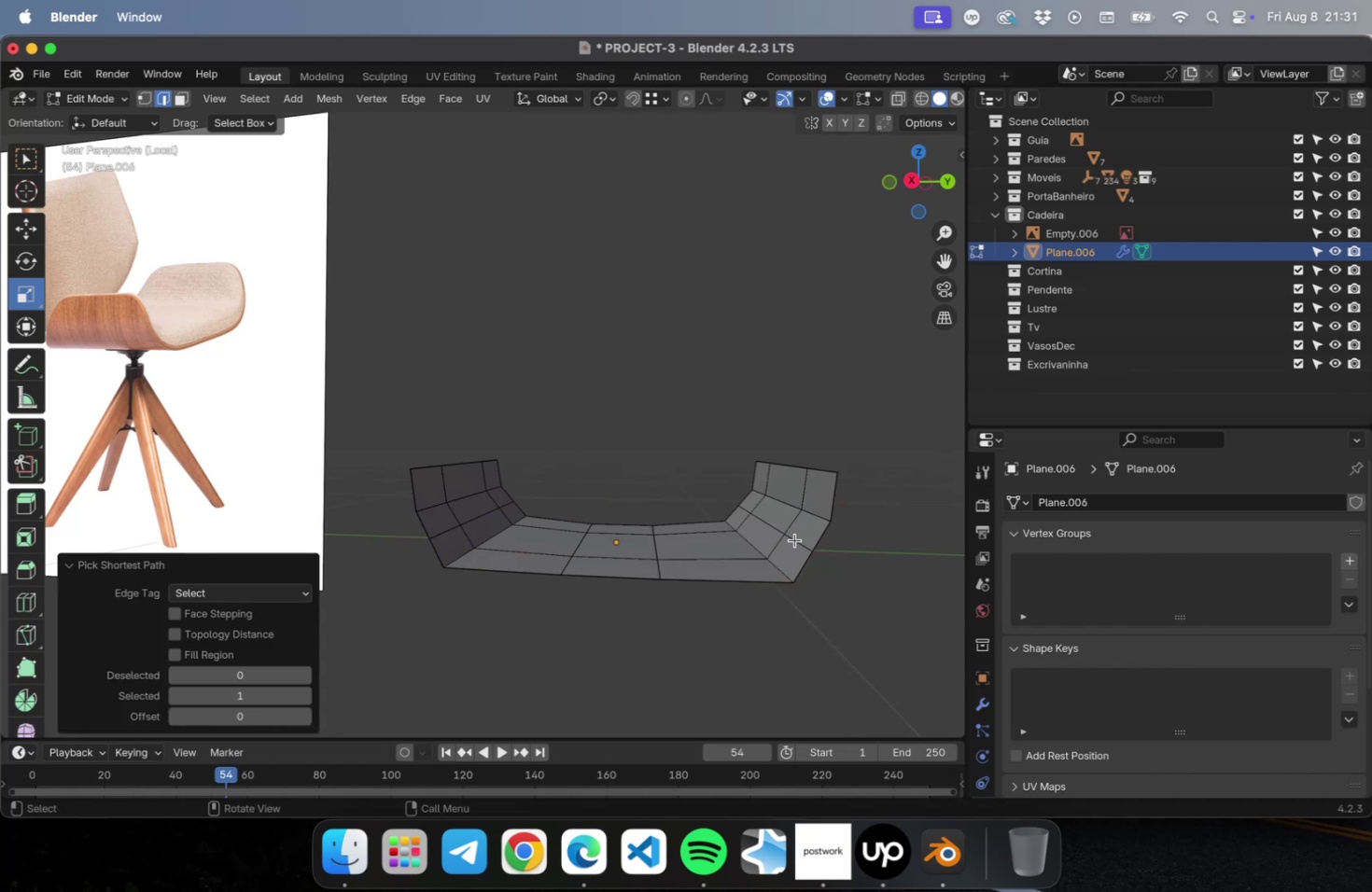 
left_click([794, 539])
 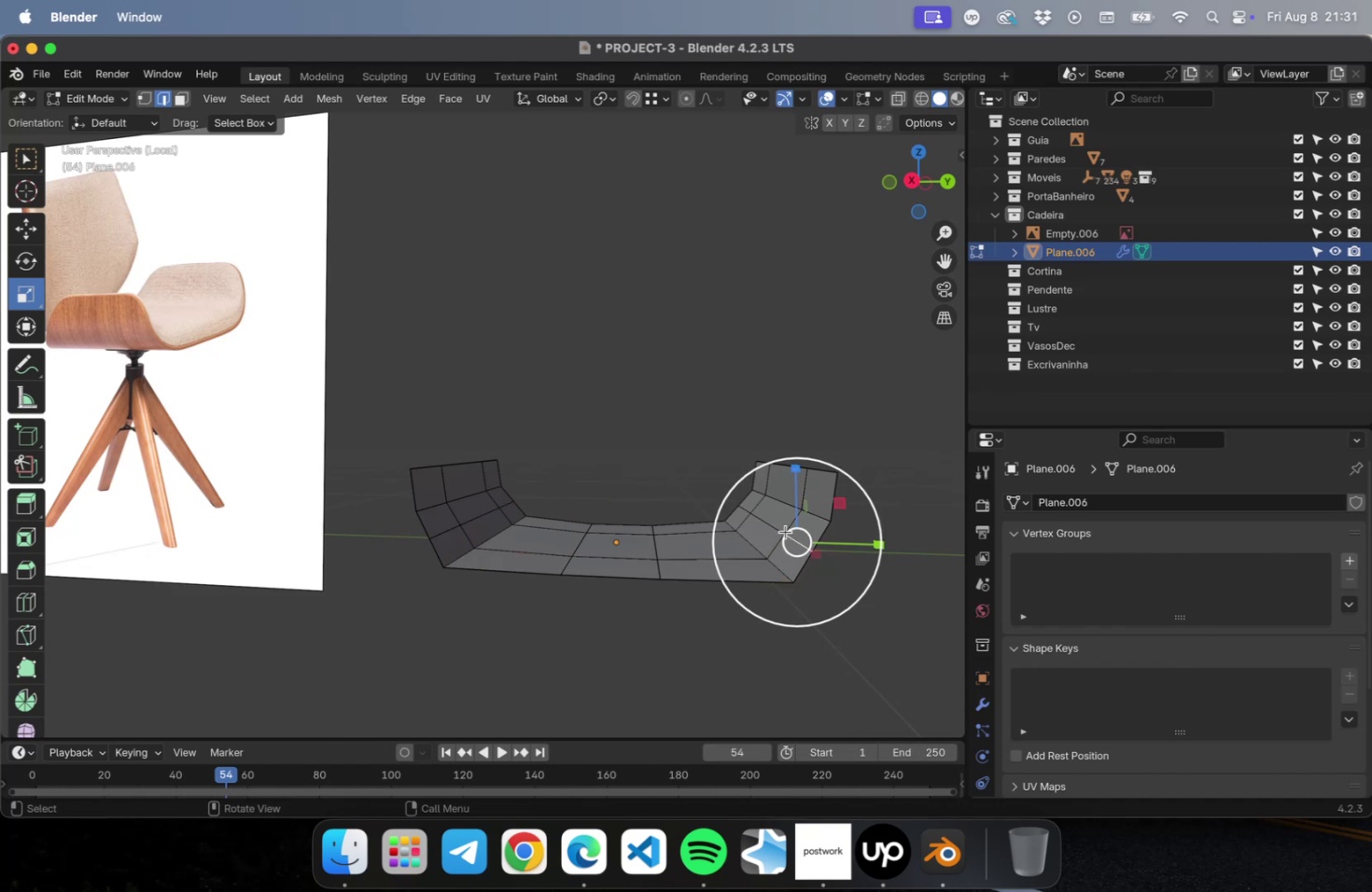 
hold_key(key=ShiftLeft, duration=2.42)
left_click([777, 524])
 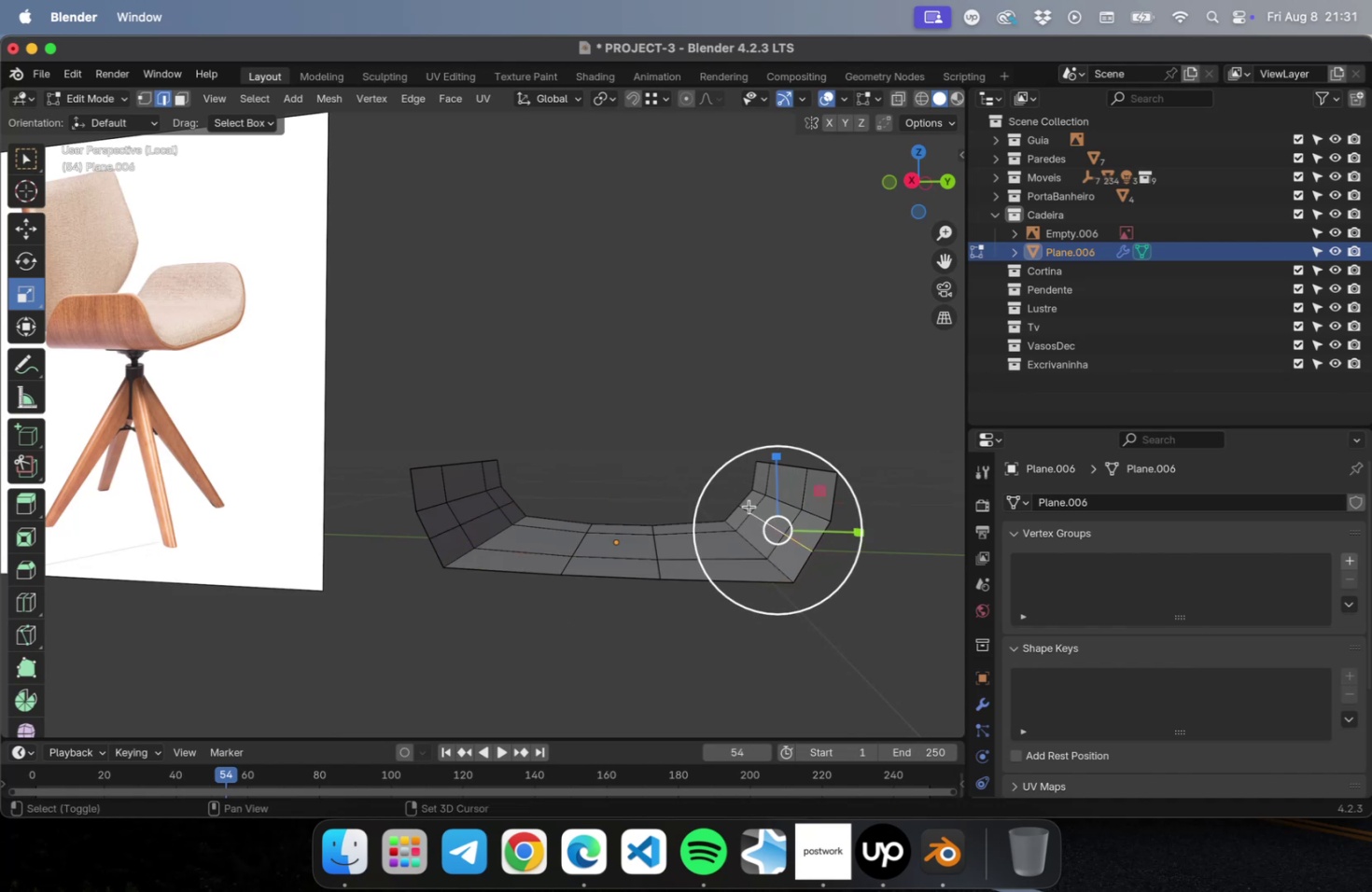 
left_click([748, 506])
 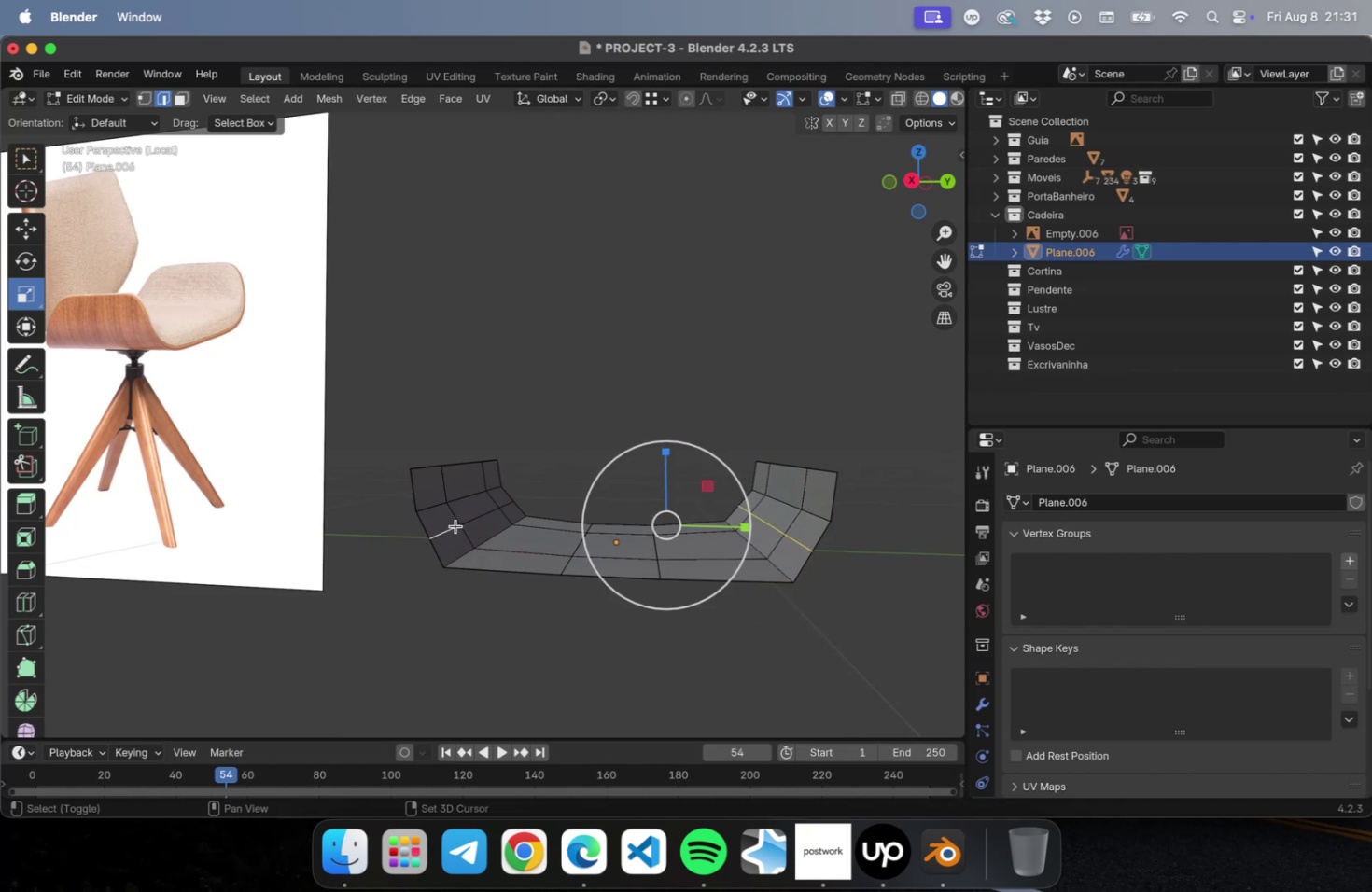 
double_click([471, 511])
 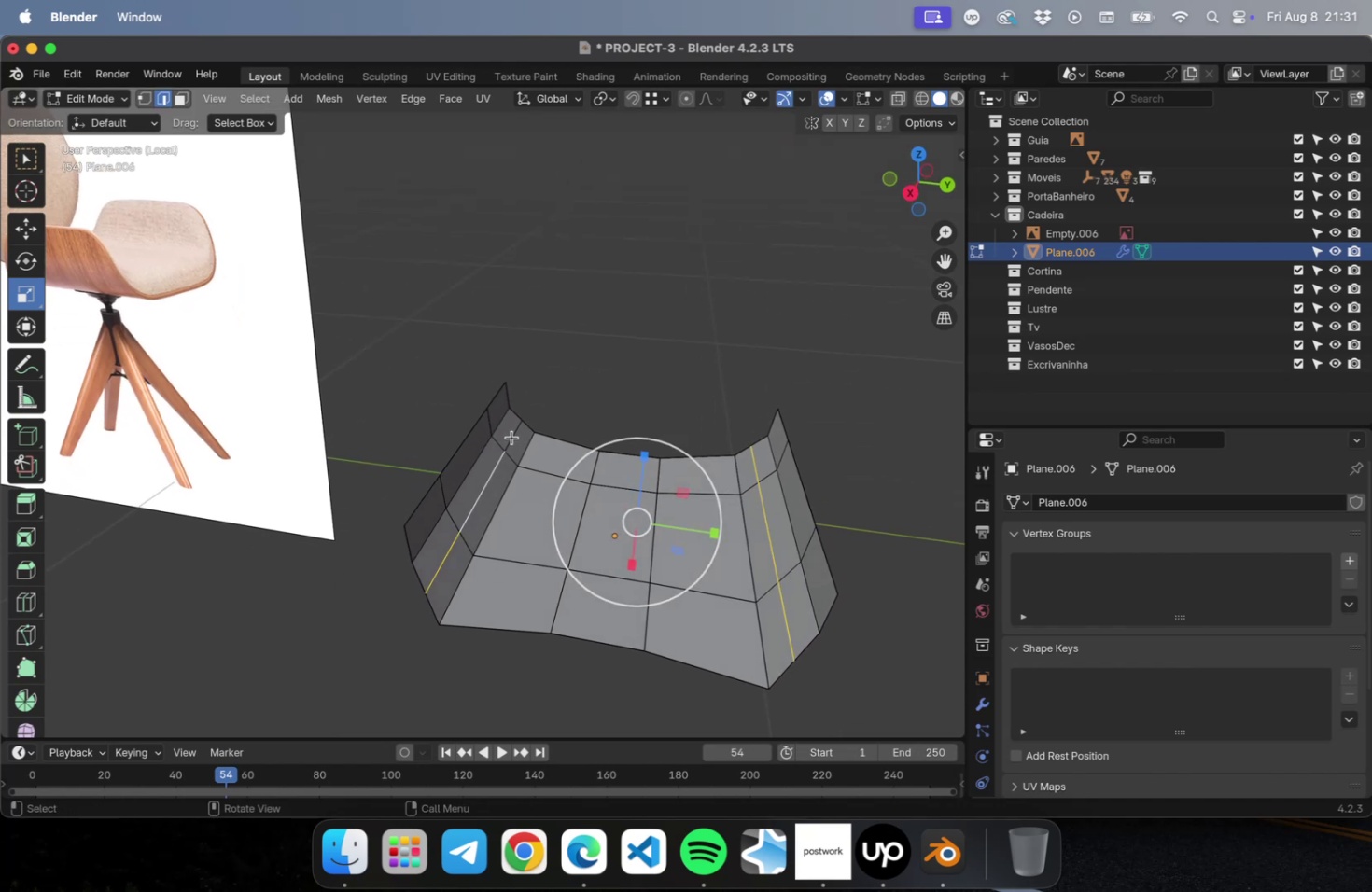 
hold_key(key=ShiftLeft, duration=0.45)
left_click([513, 432])
 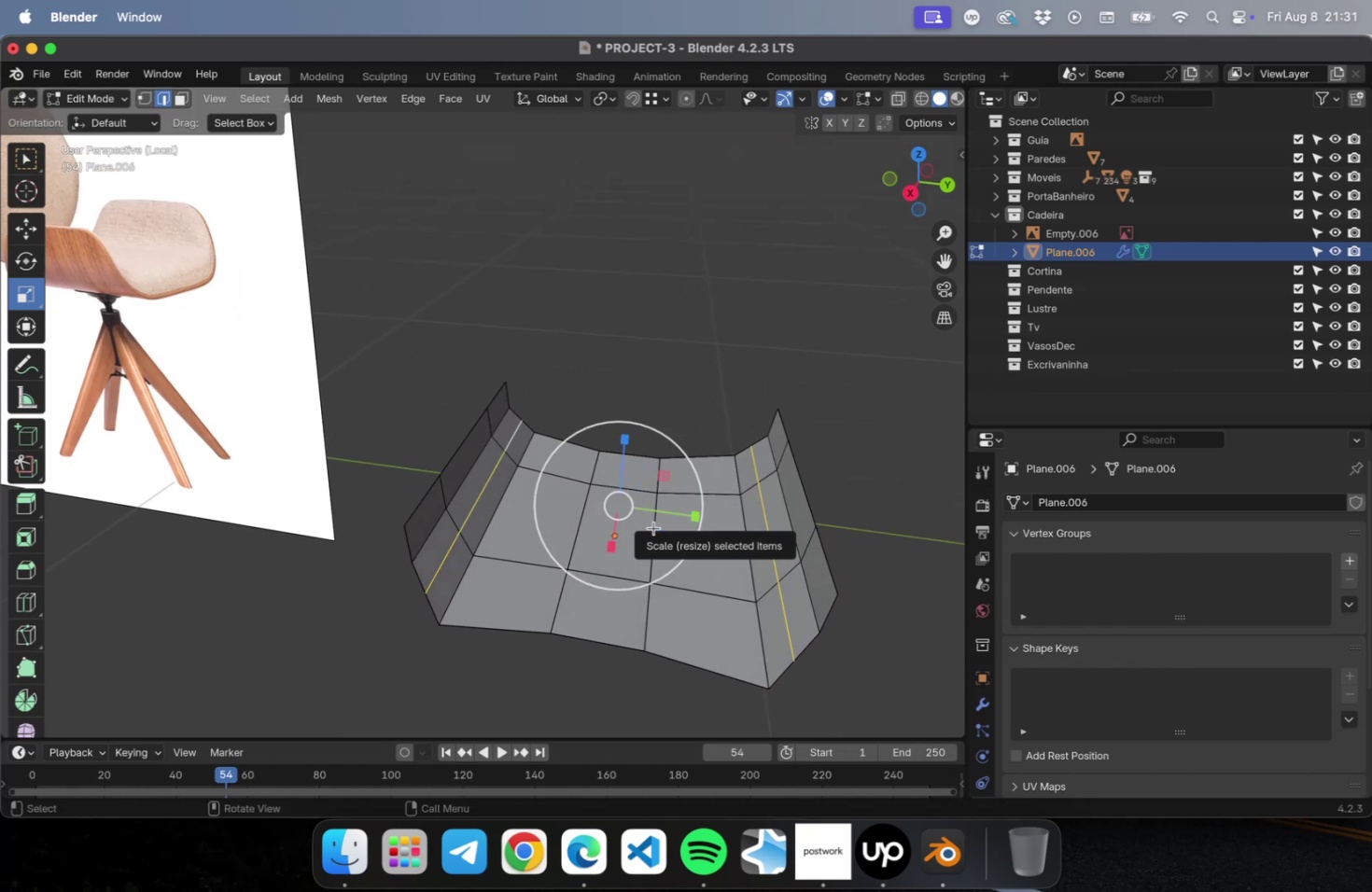 
key(NumLock)
 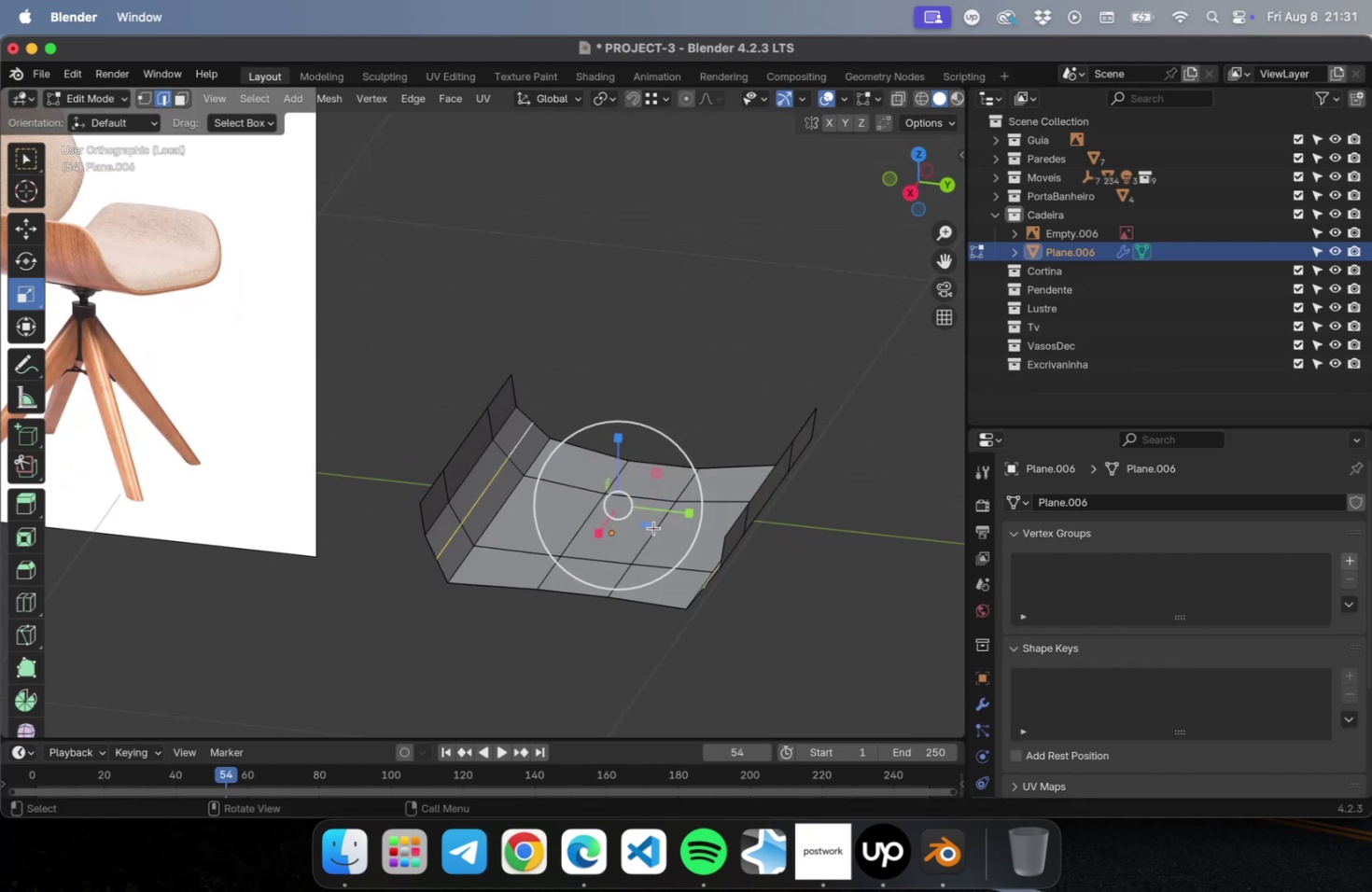 
key(Numpad1)
 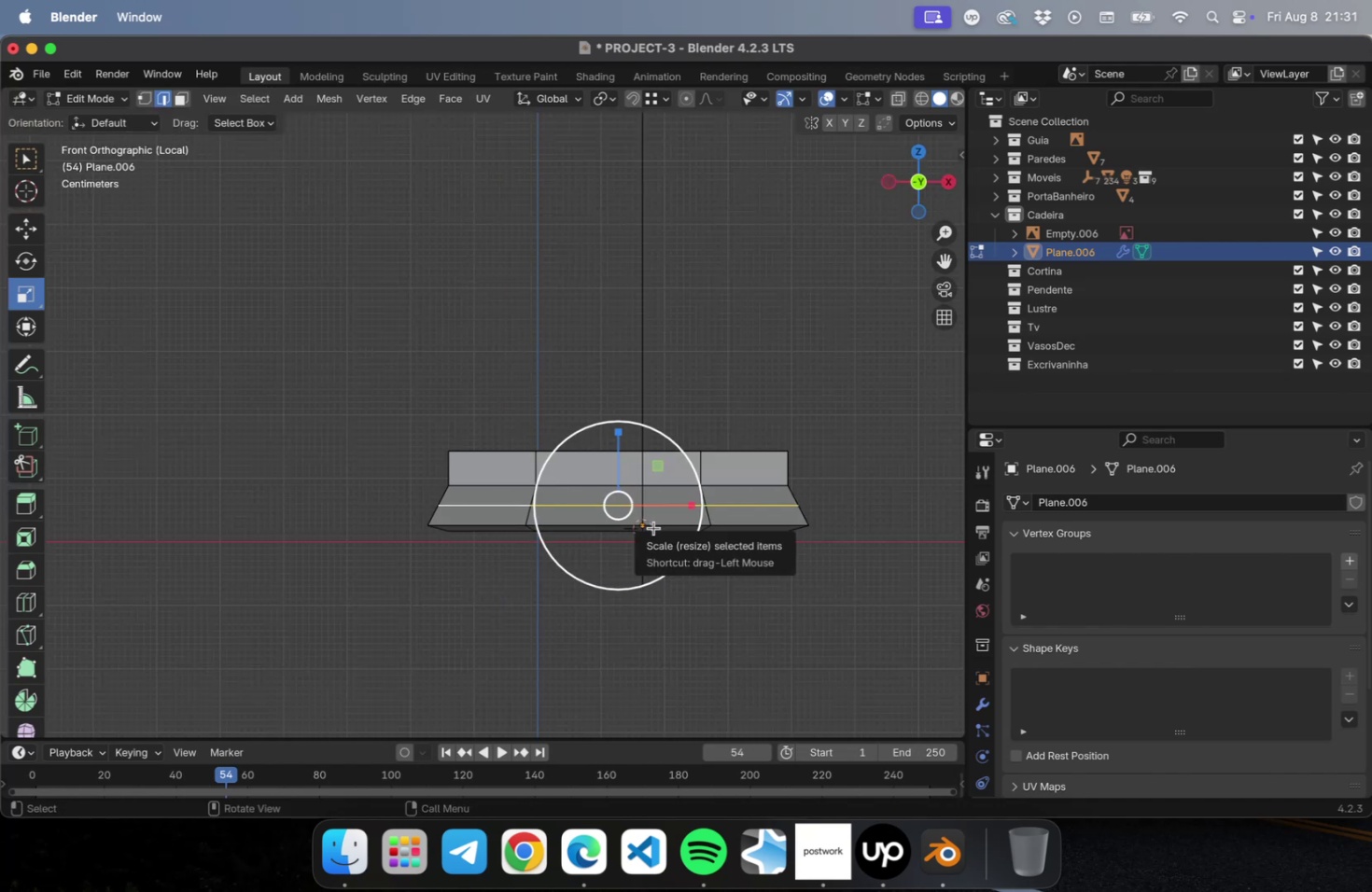 
key(NumLock)
 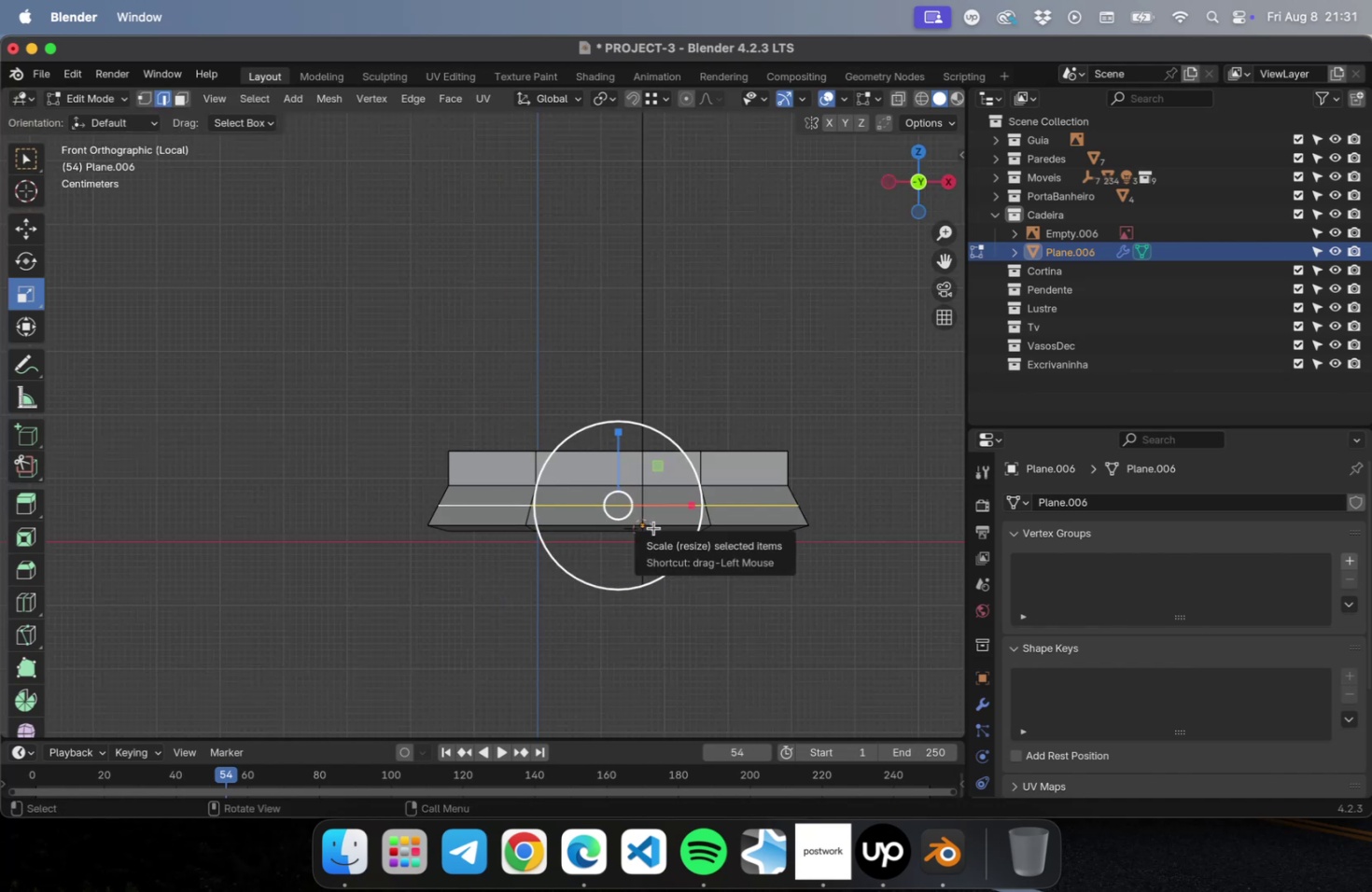 
key(Numpad3)
 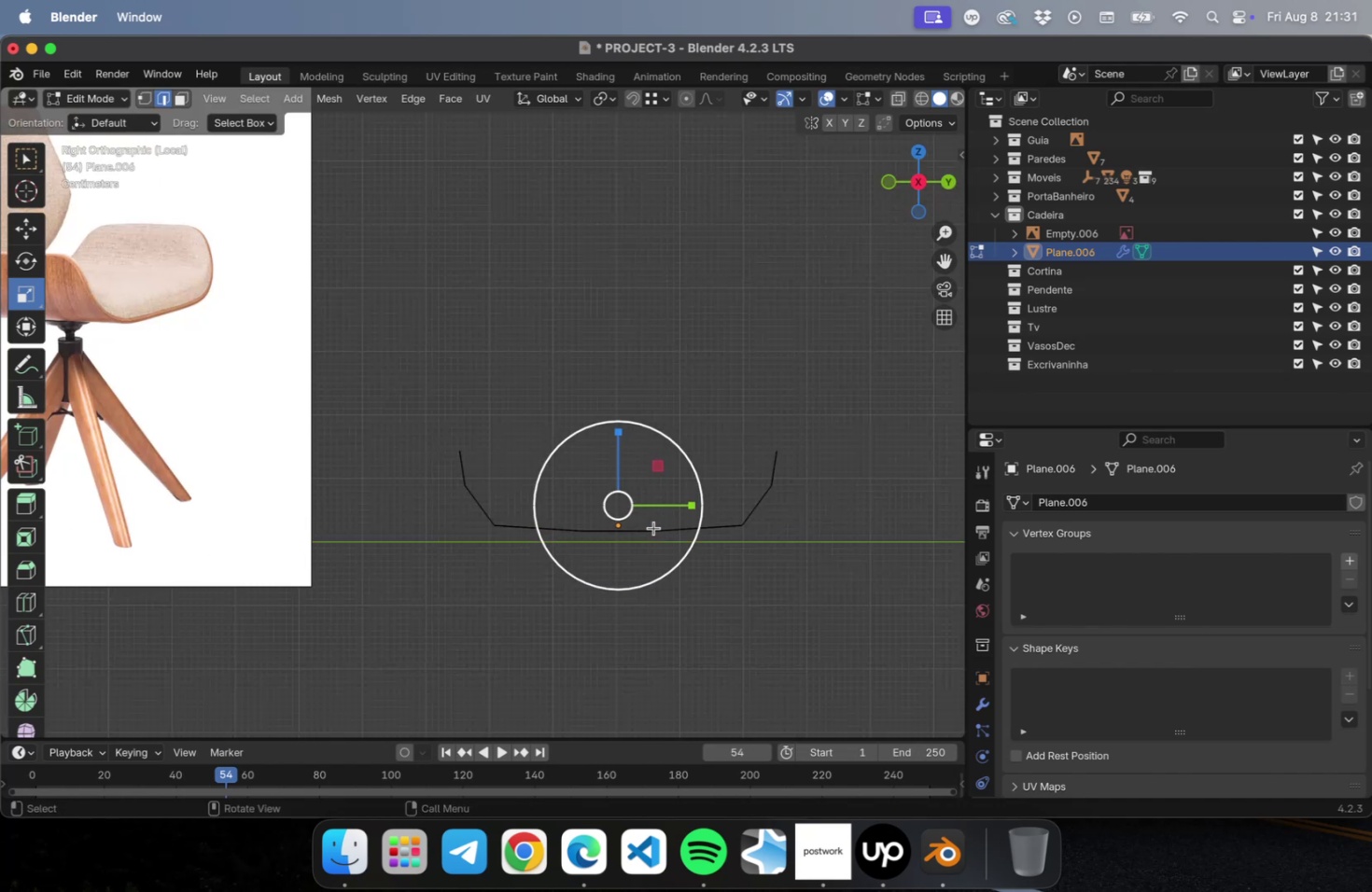 
scroll: coordinate [653, 532], scroll_direction: up, amount: 2.0
 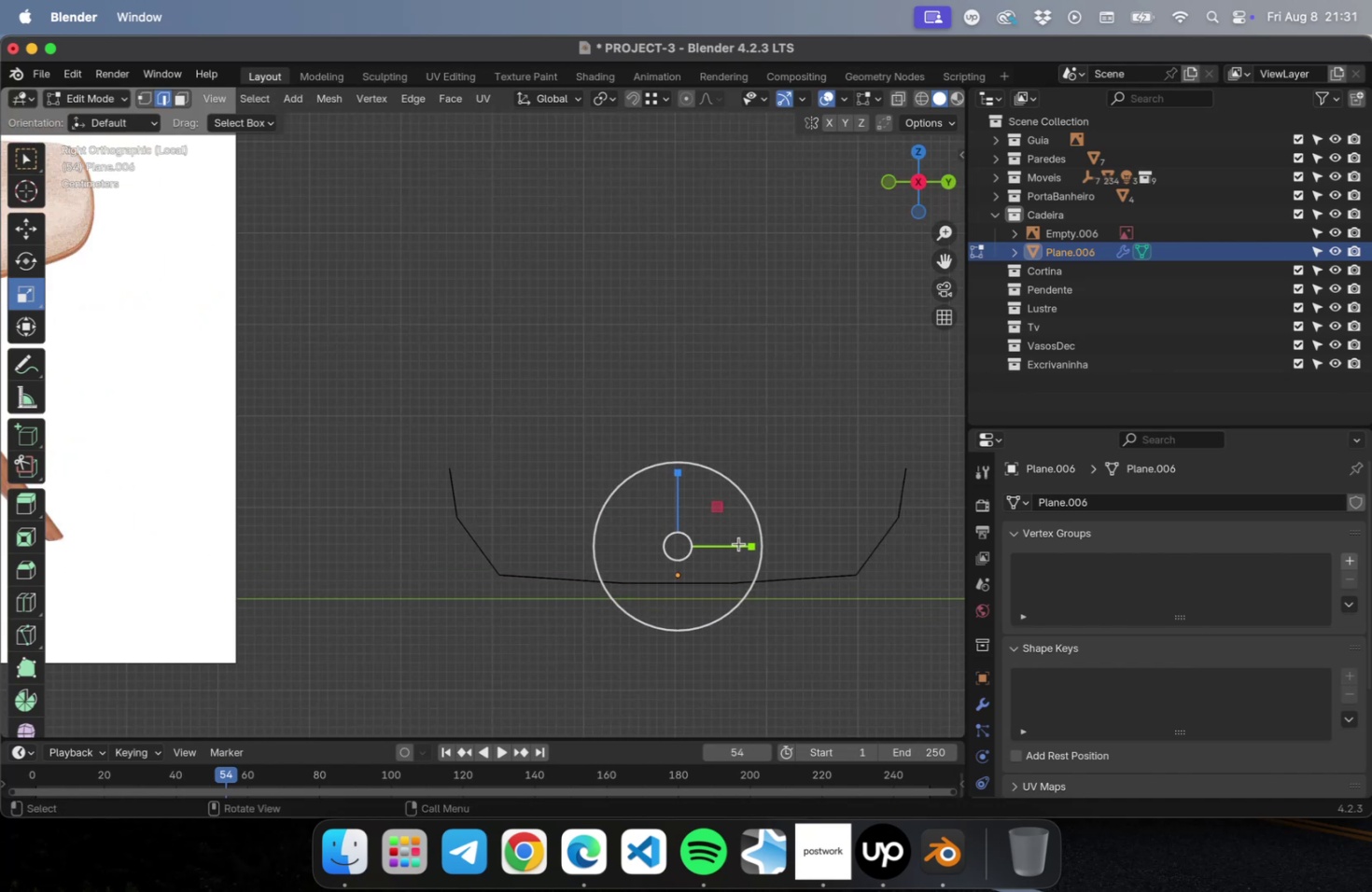 
left_click_drag(start_coordinate=[748, 546], to_coordinate=[756, 544])
 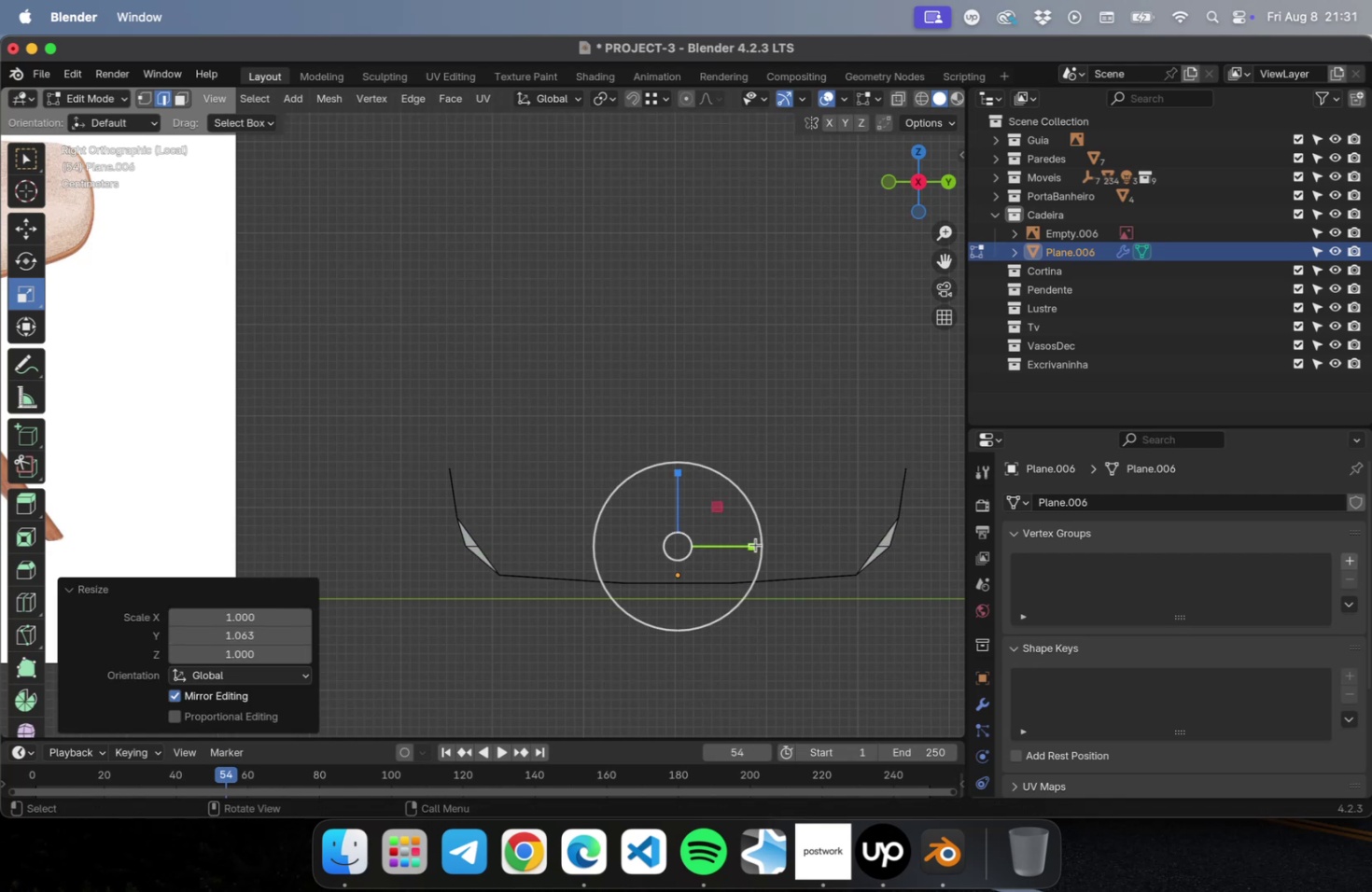 
key(Meta+Z)
 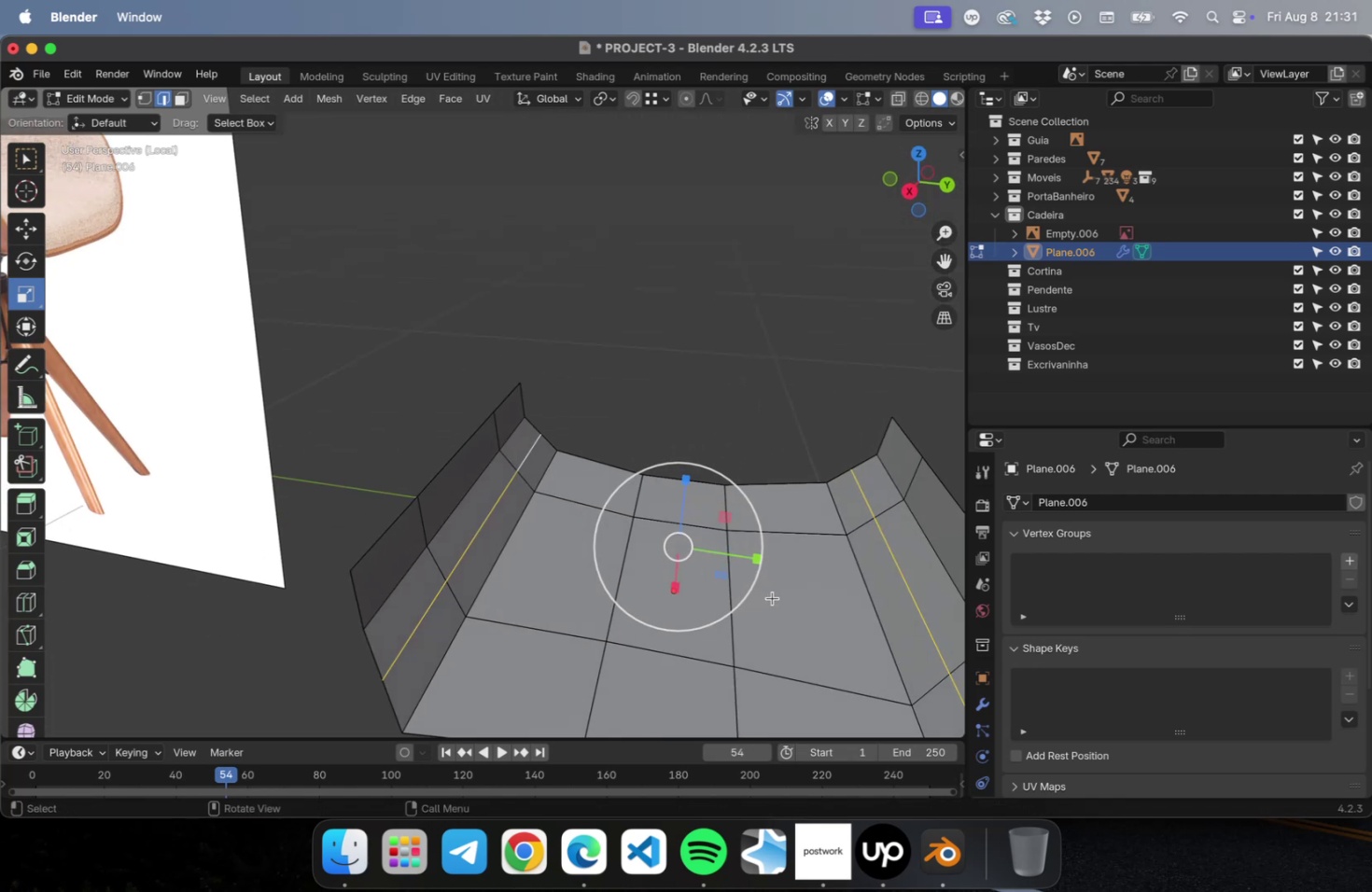 
left_click_drag(start_coordinate=[749, 556], to_coordinate=[756, 558])
 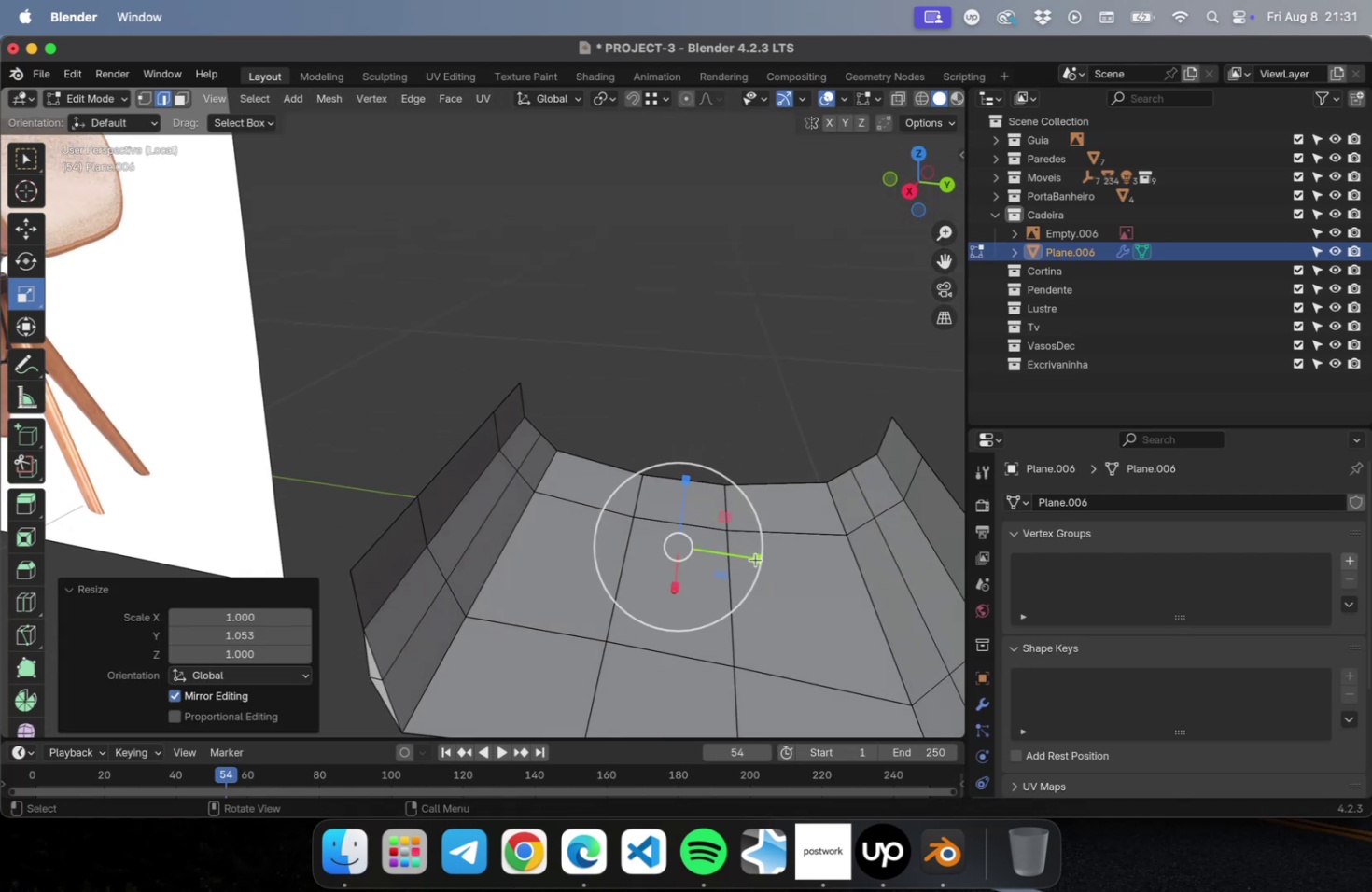 
key(Meta+Z)
 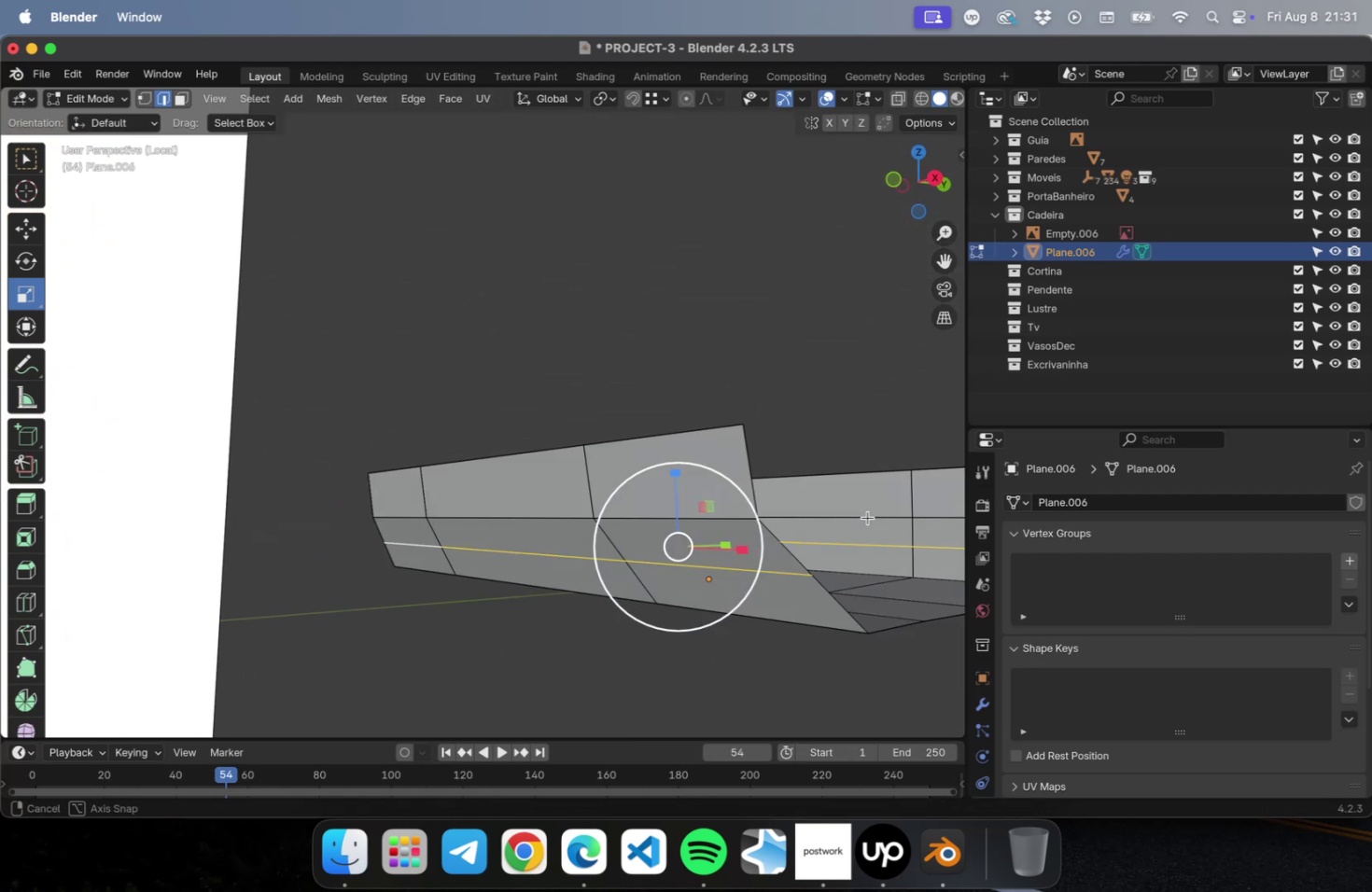 
key(Meta+Z)
 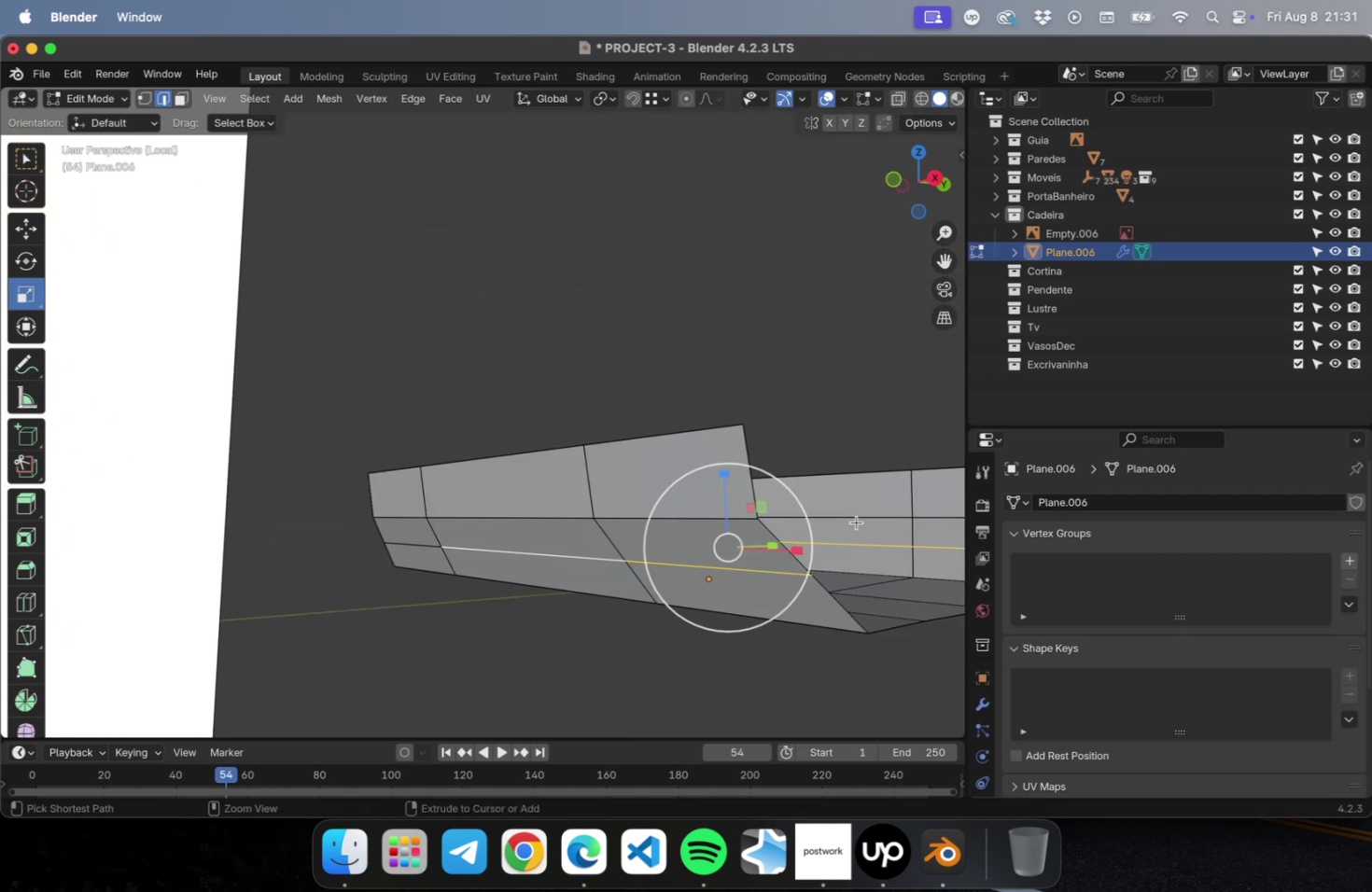 
key(Meta+Z)
 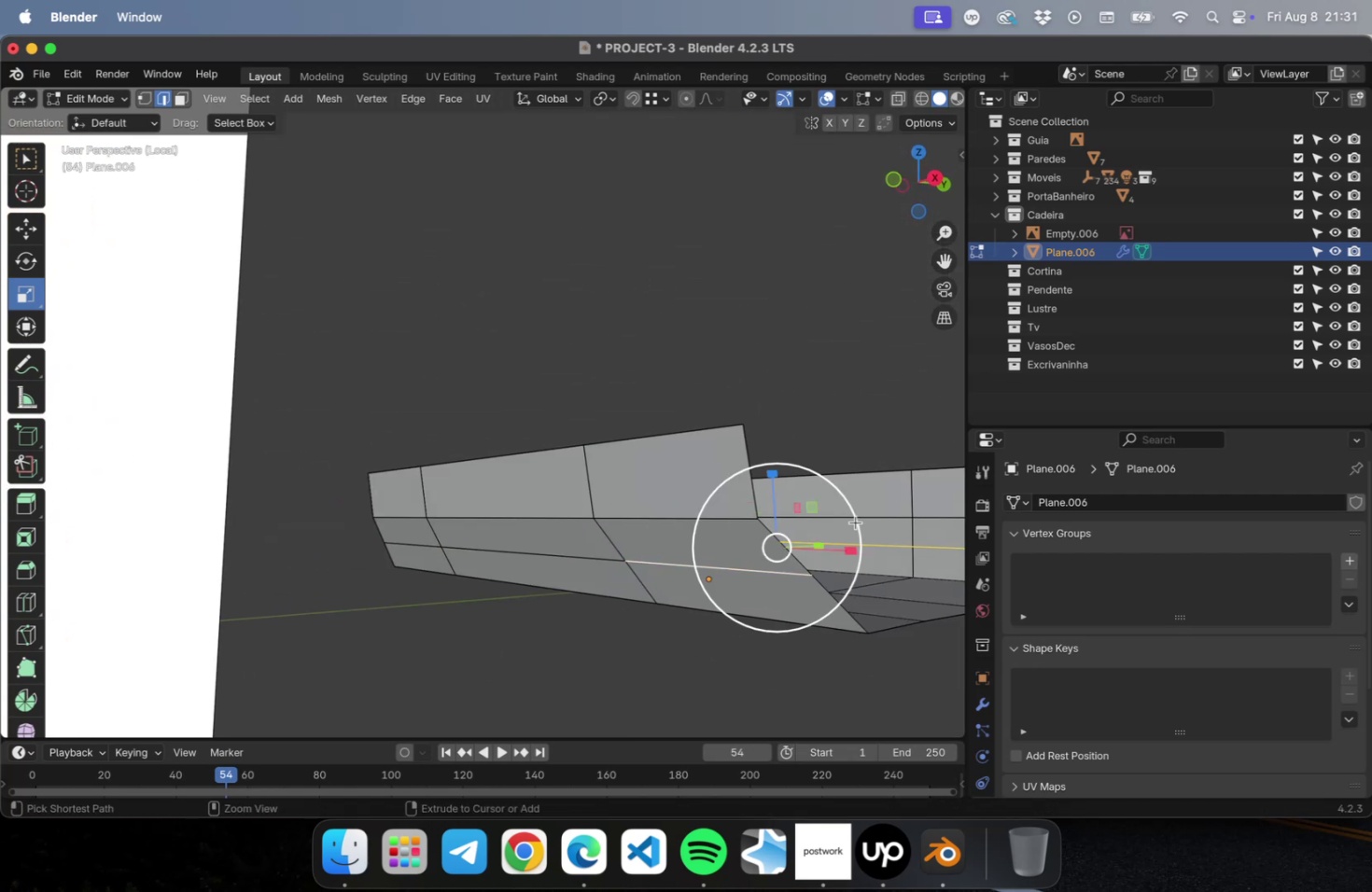 
key(Meta+Z)
 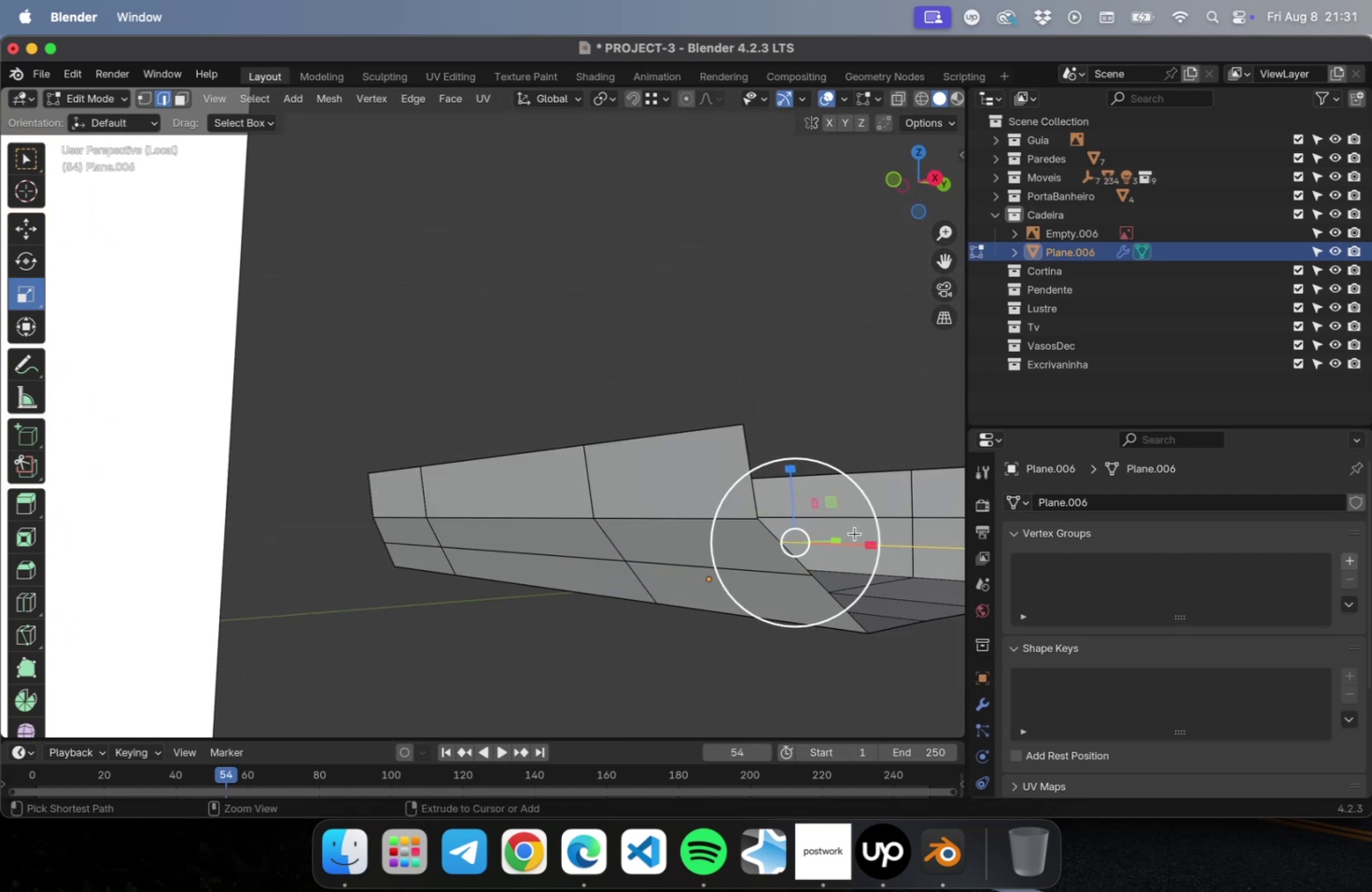 
key(Meta+Z)
 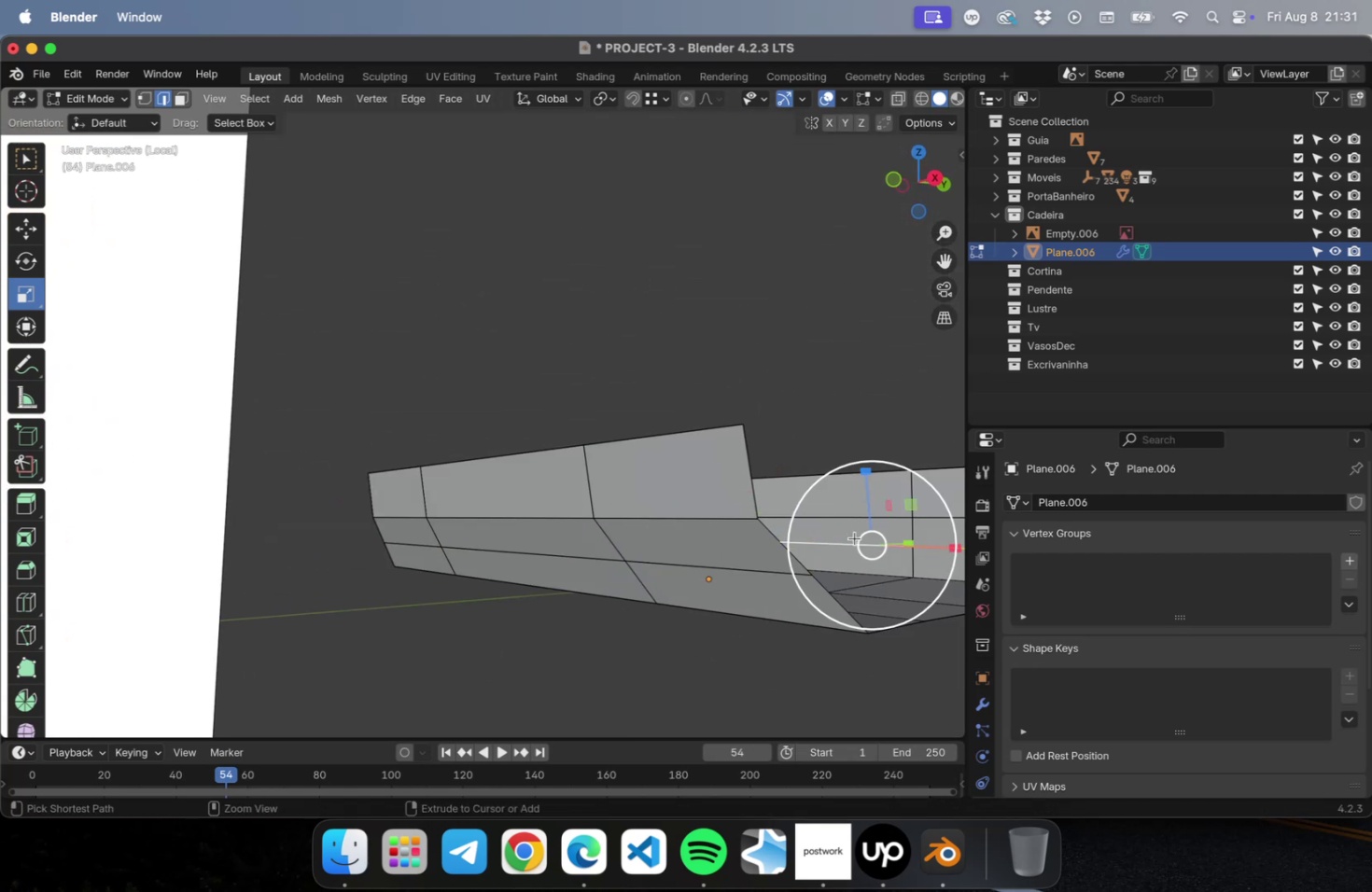 
key(Meta+Z)
 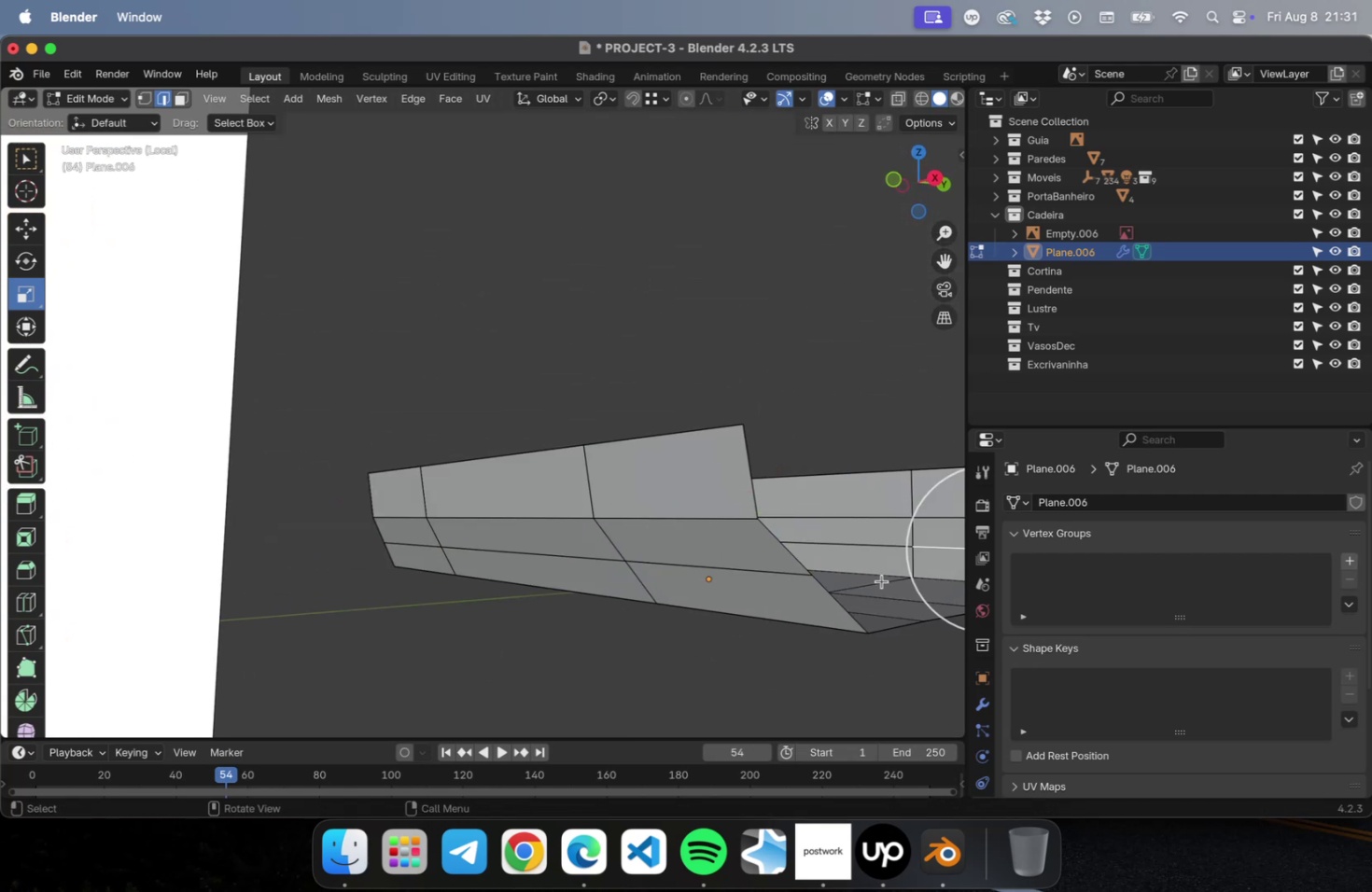 
key(Meta+CommandLeft)
 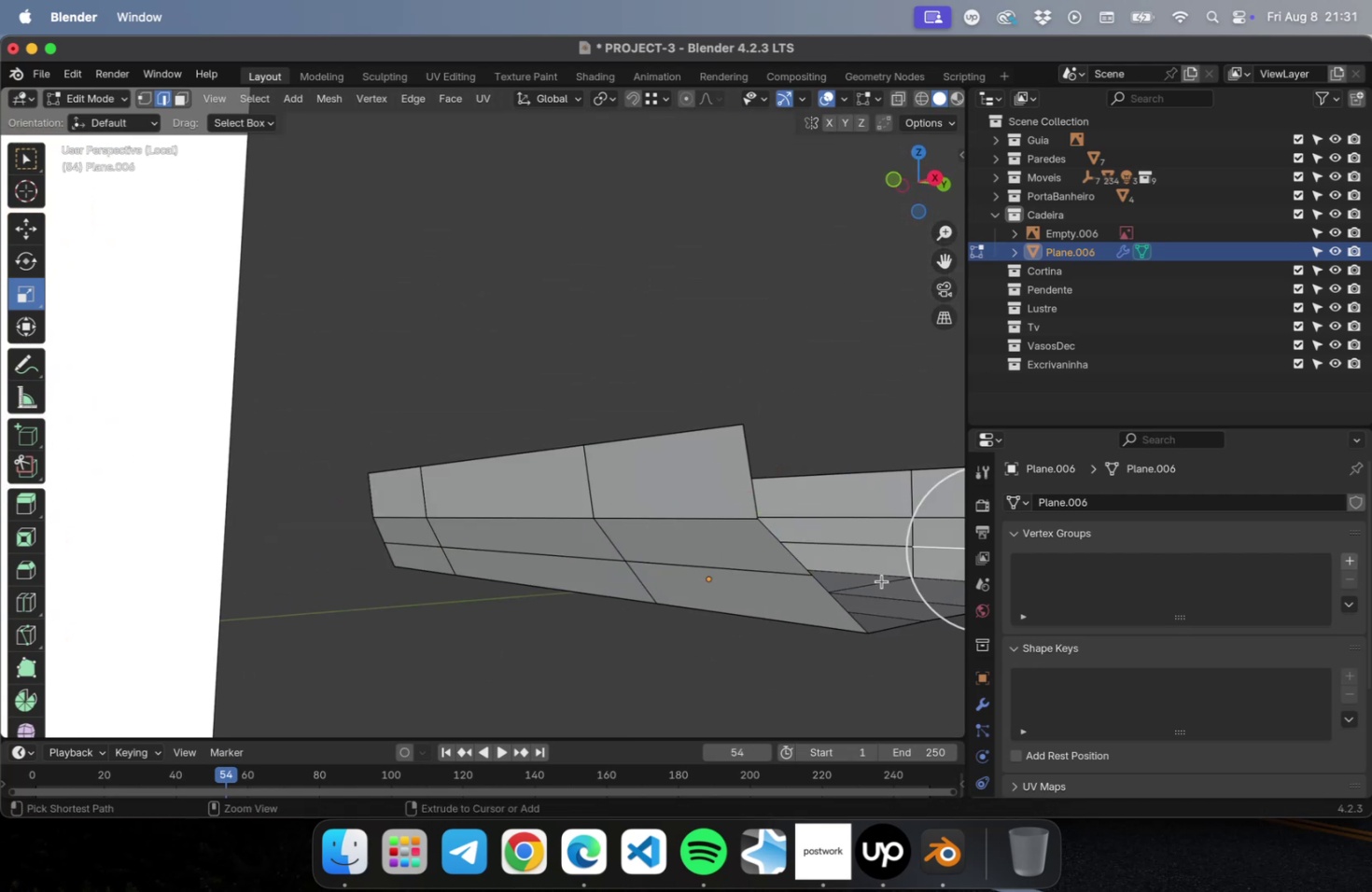 
key(Meta+Z)
 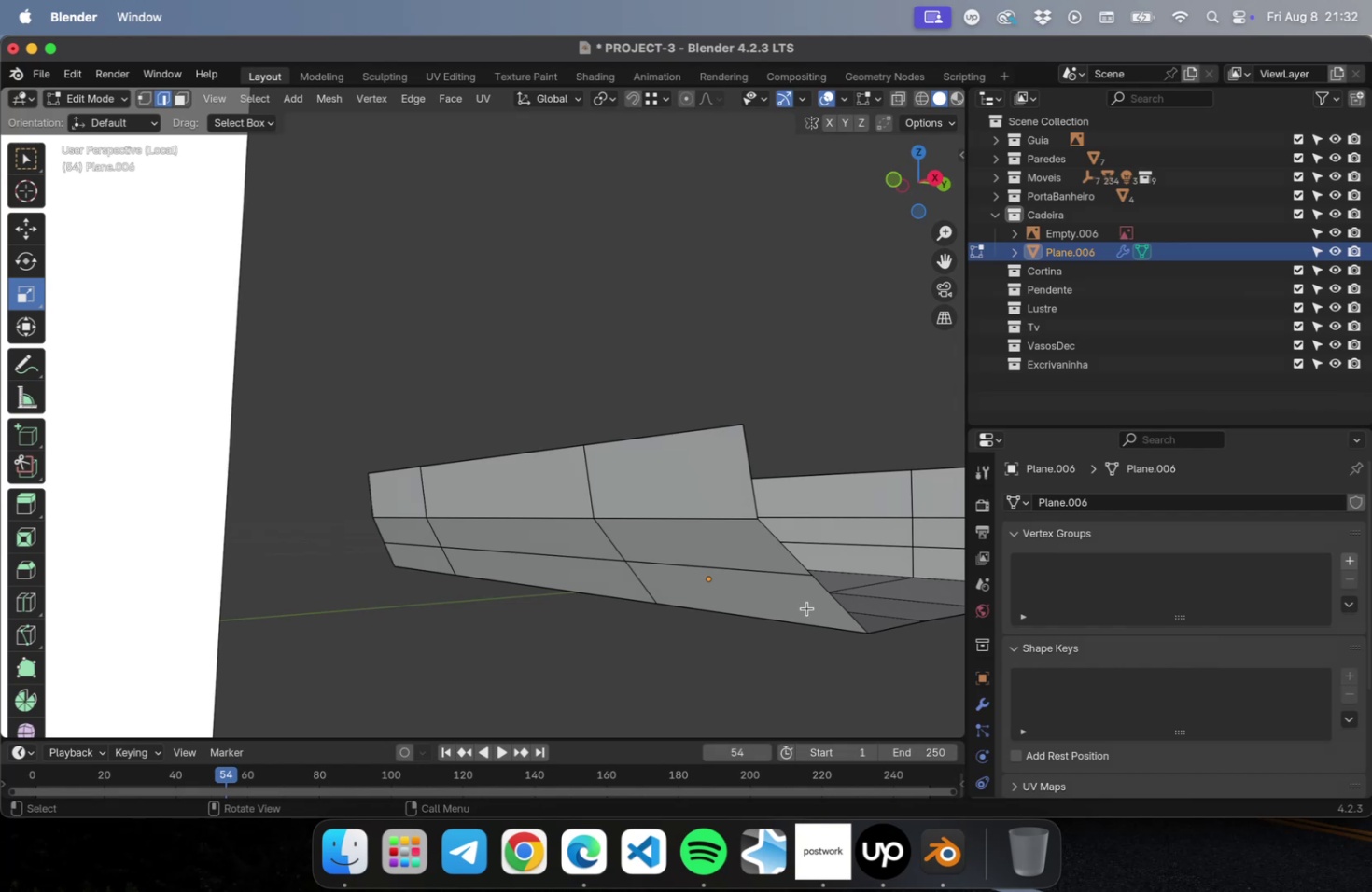 
key(G)
 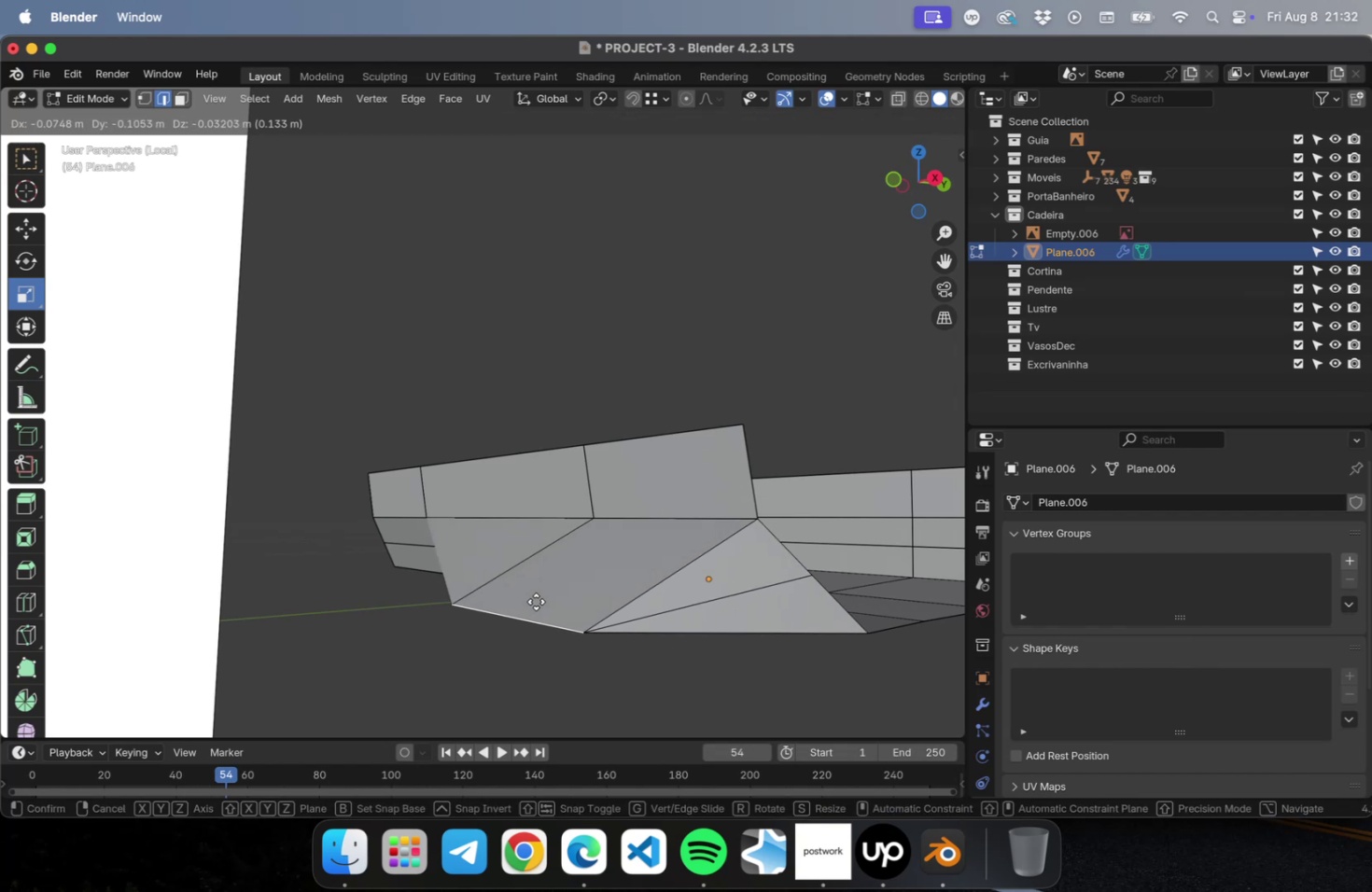 
key(Escape)
 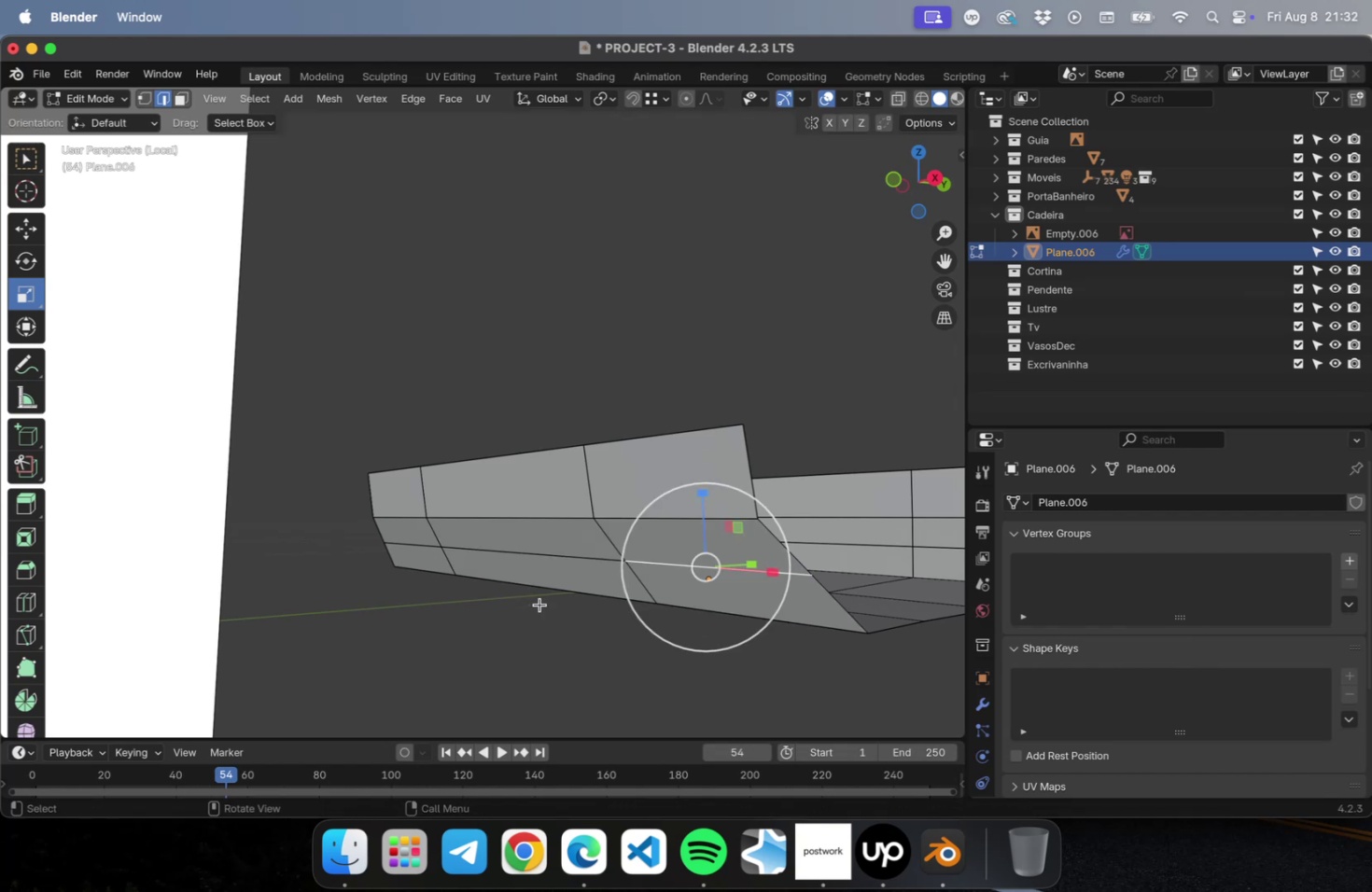 
key(Meta+Z)
 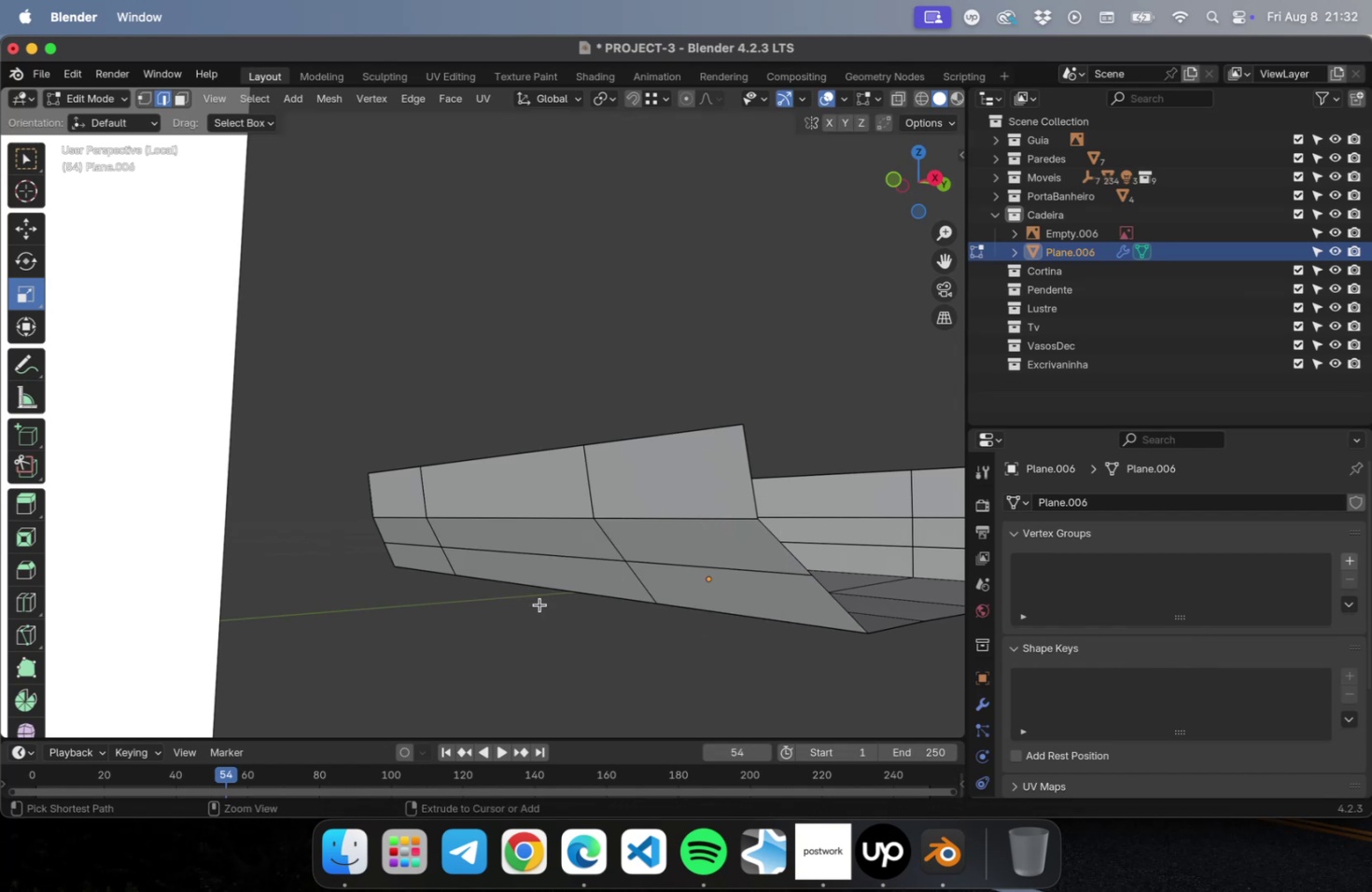 
key(Meta+Z)
 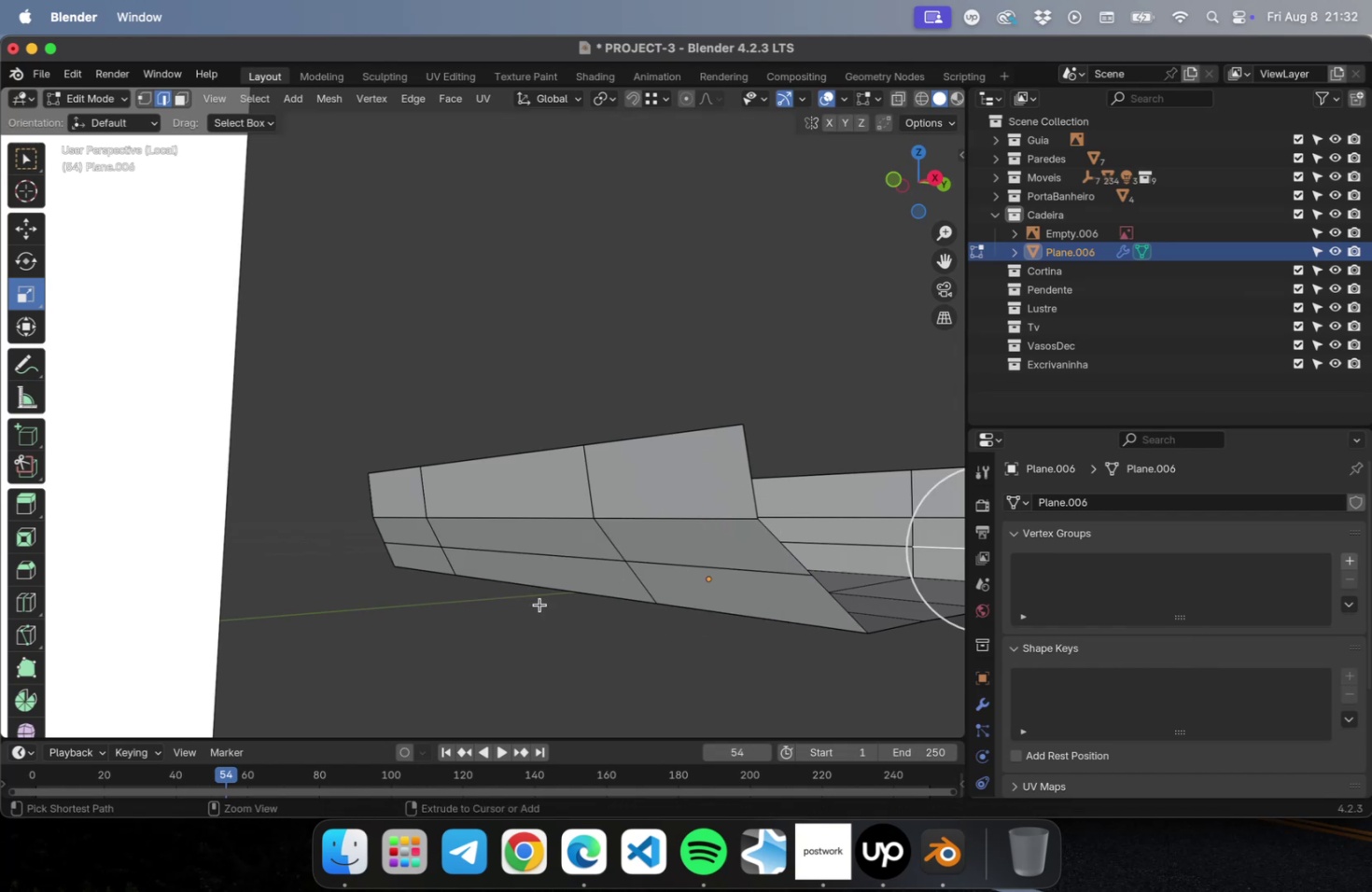 
key(Meta+Z)
 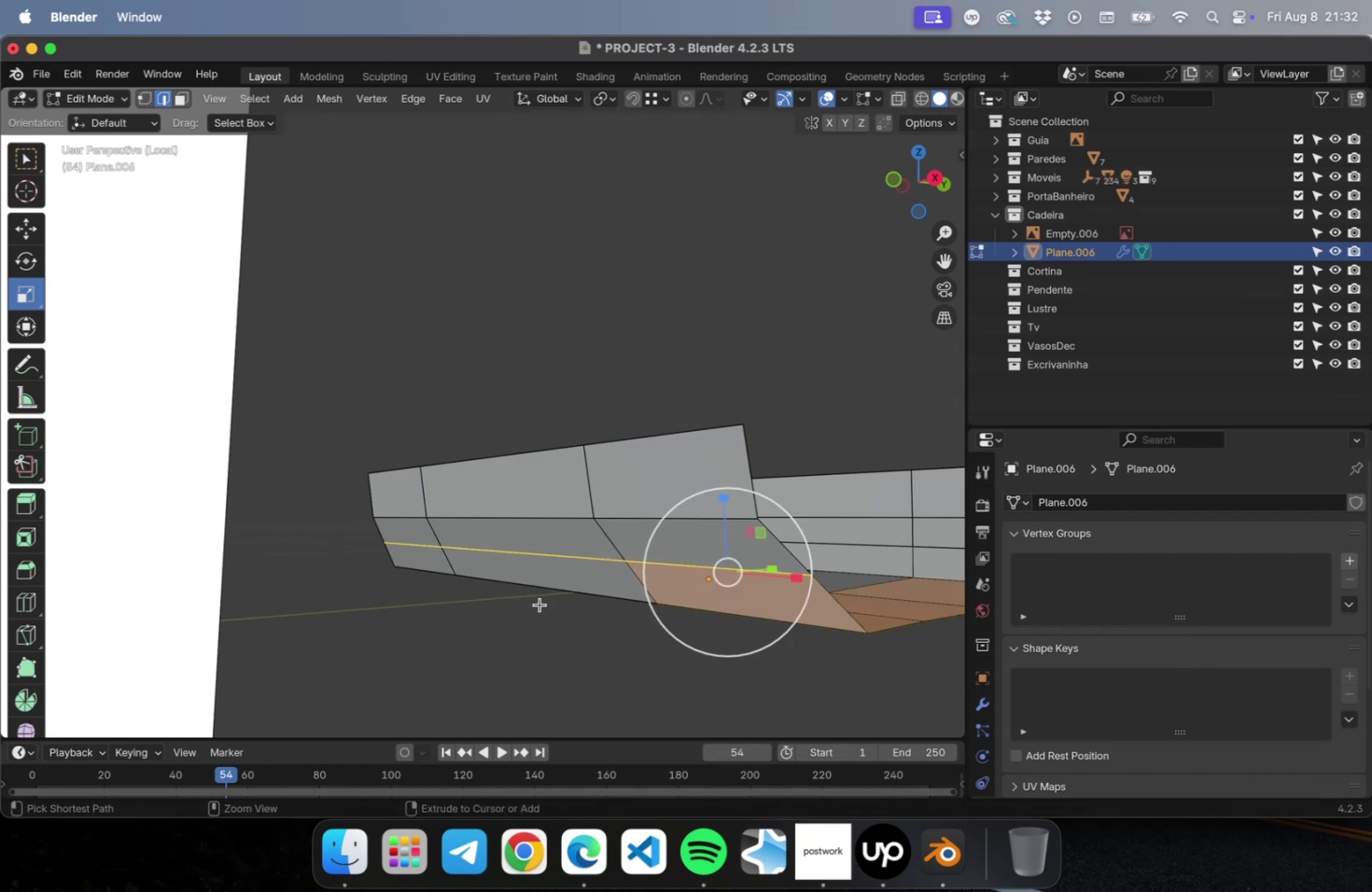 
key(Meta+Z)
 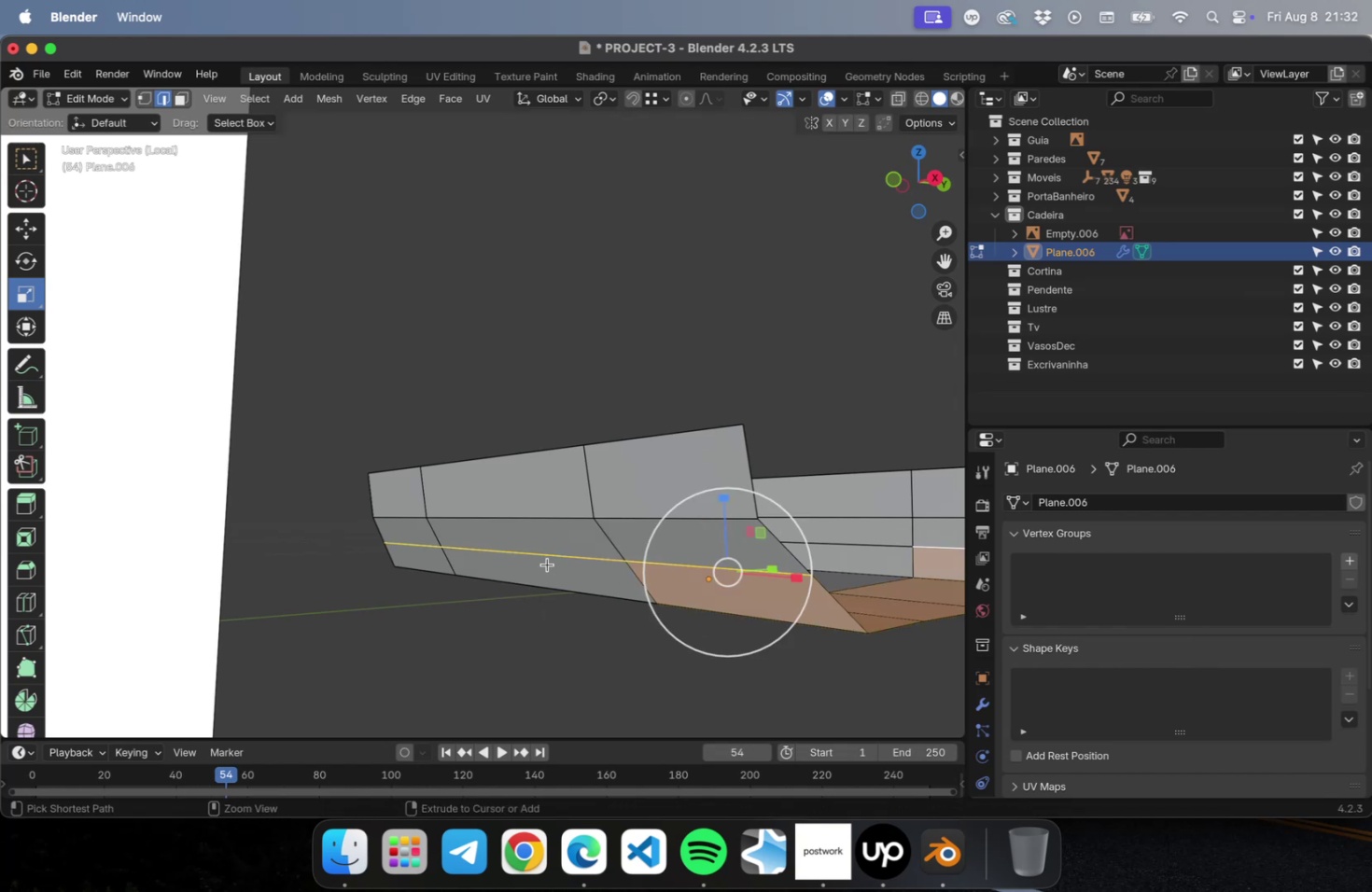 
key(Meta+Z)
 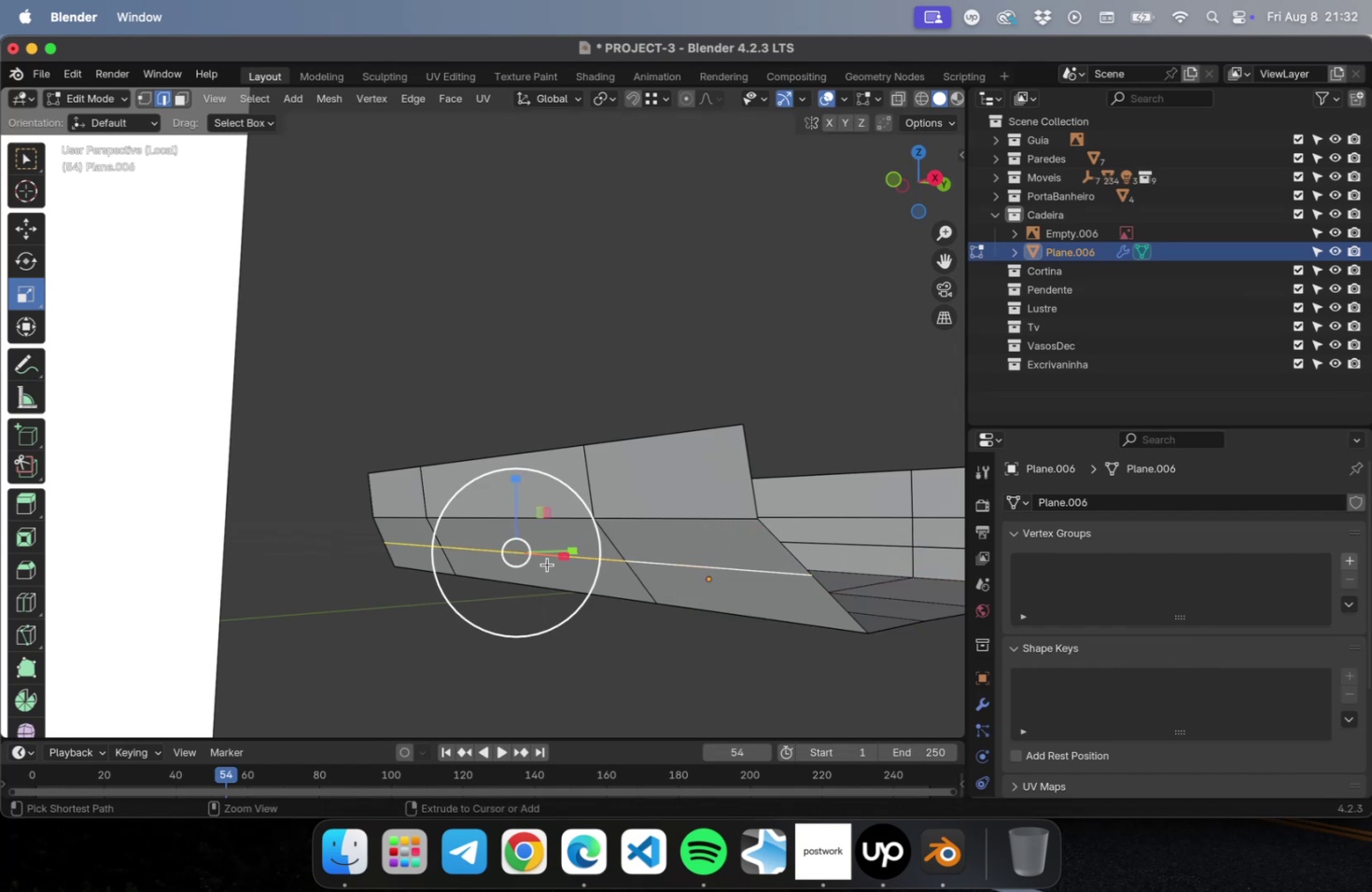 
key(Meta+Z)
 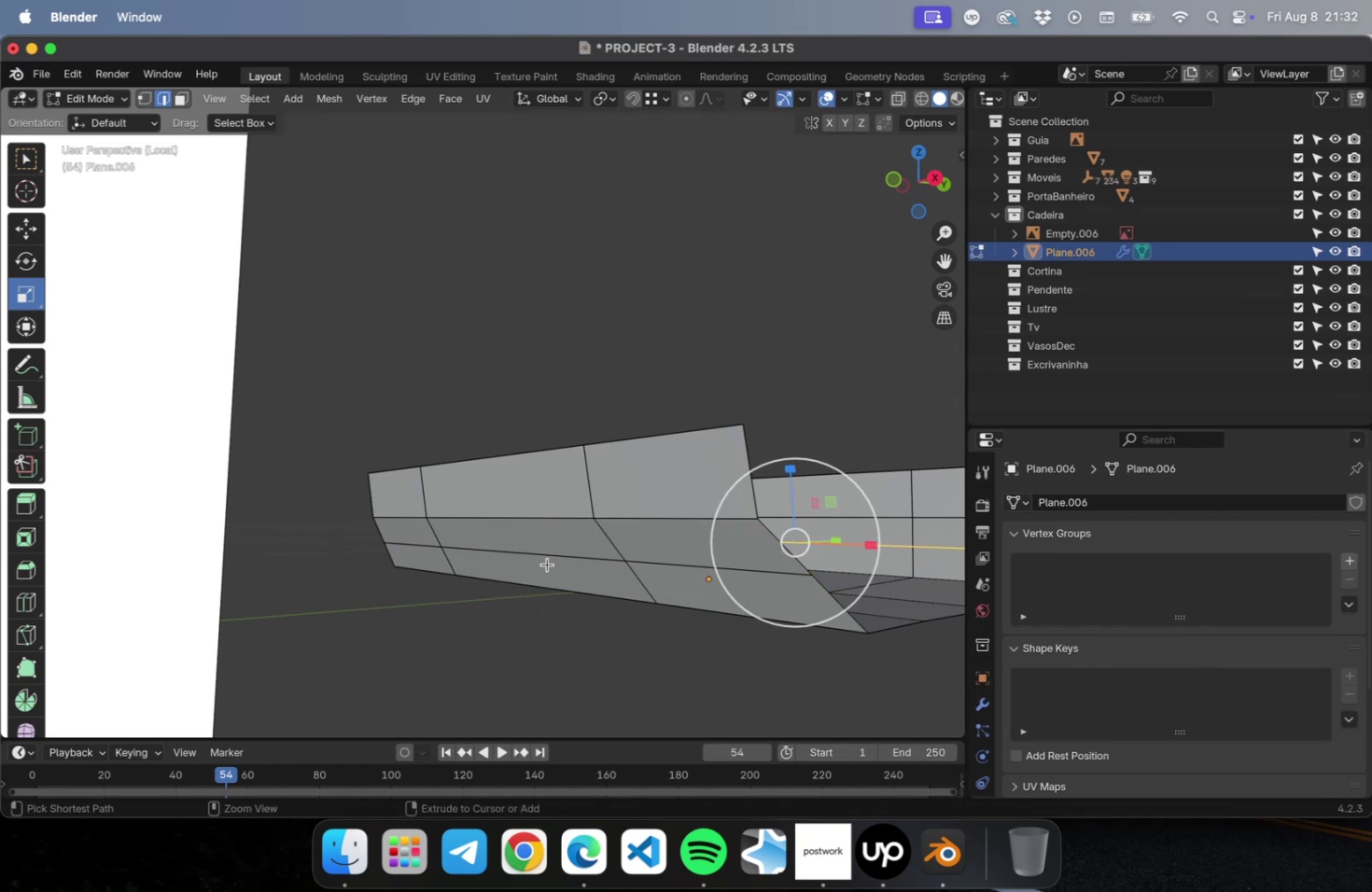 
key(Meta+Z)
 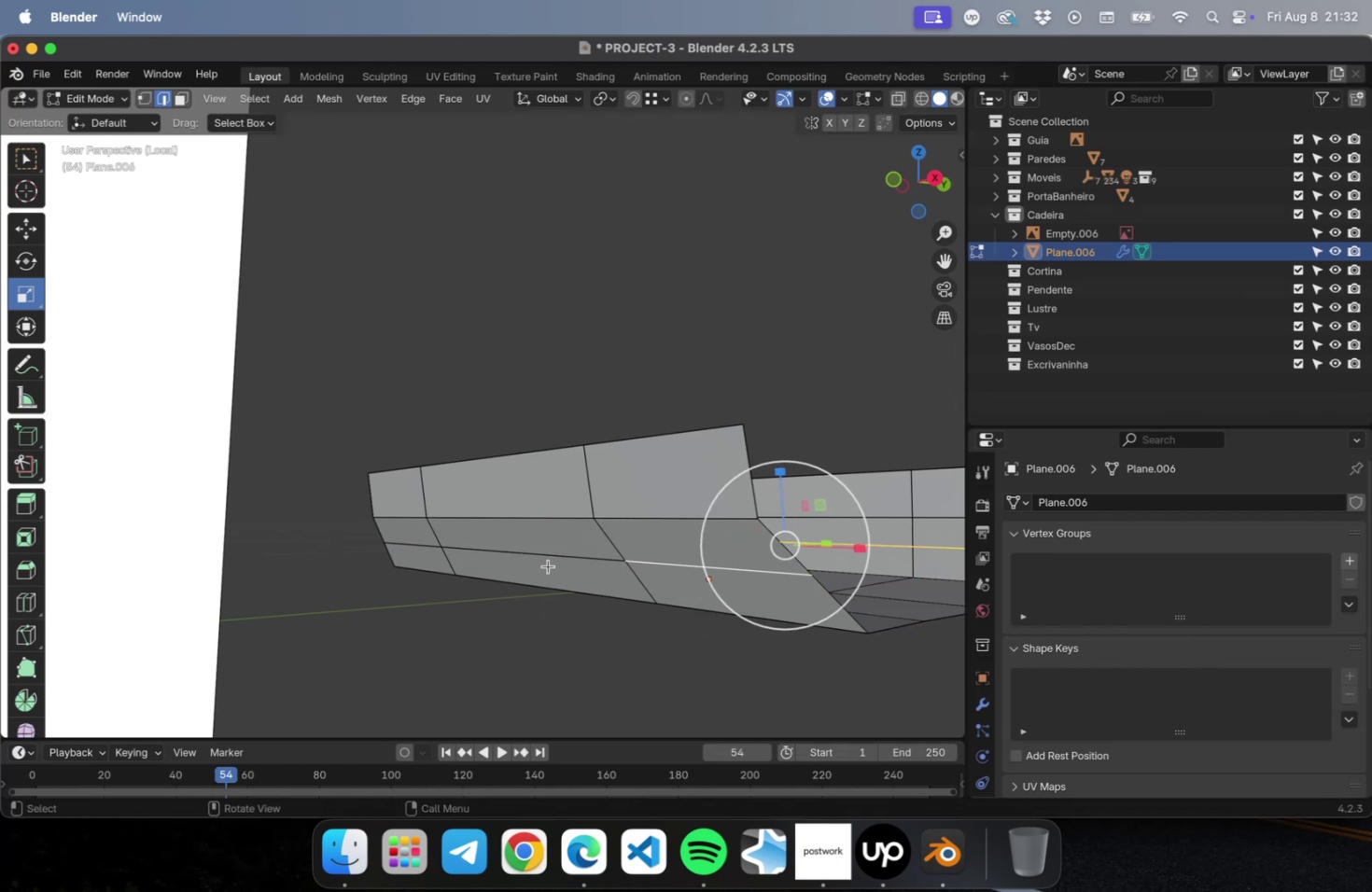 
key(G)
 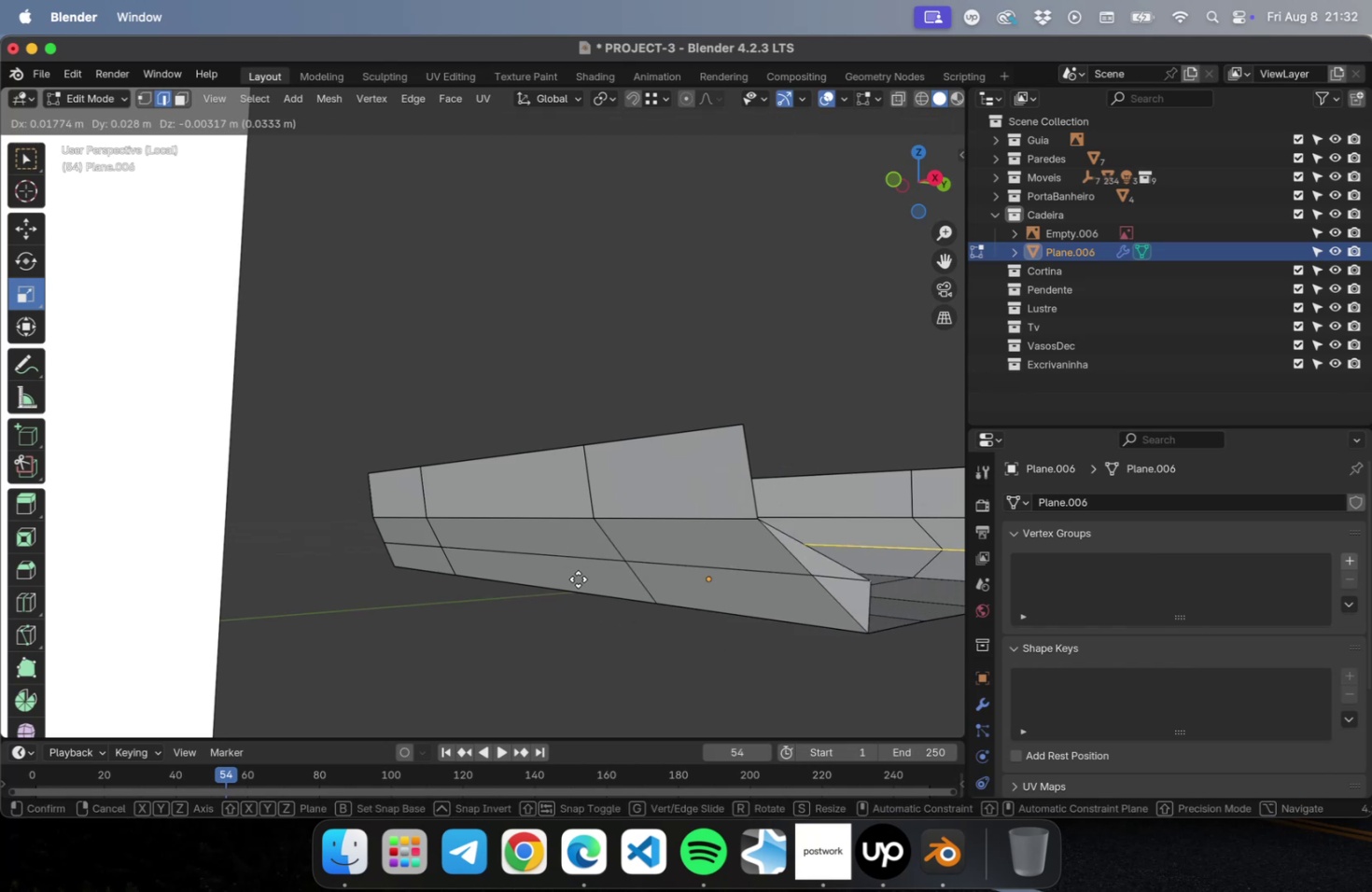 
key(Escape)
 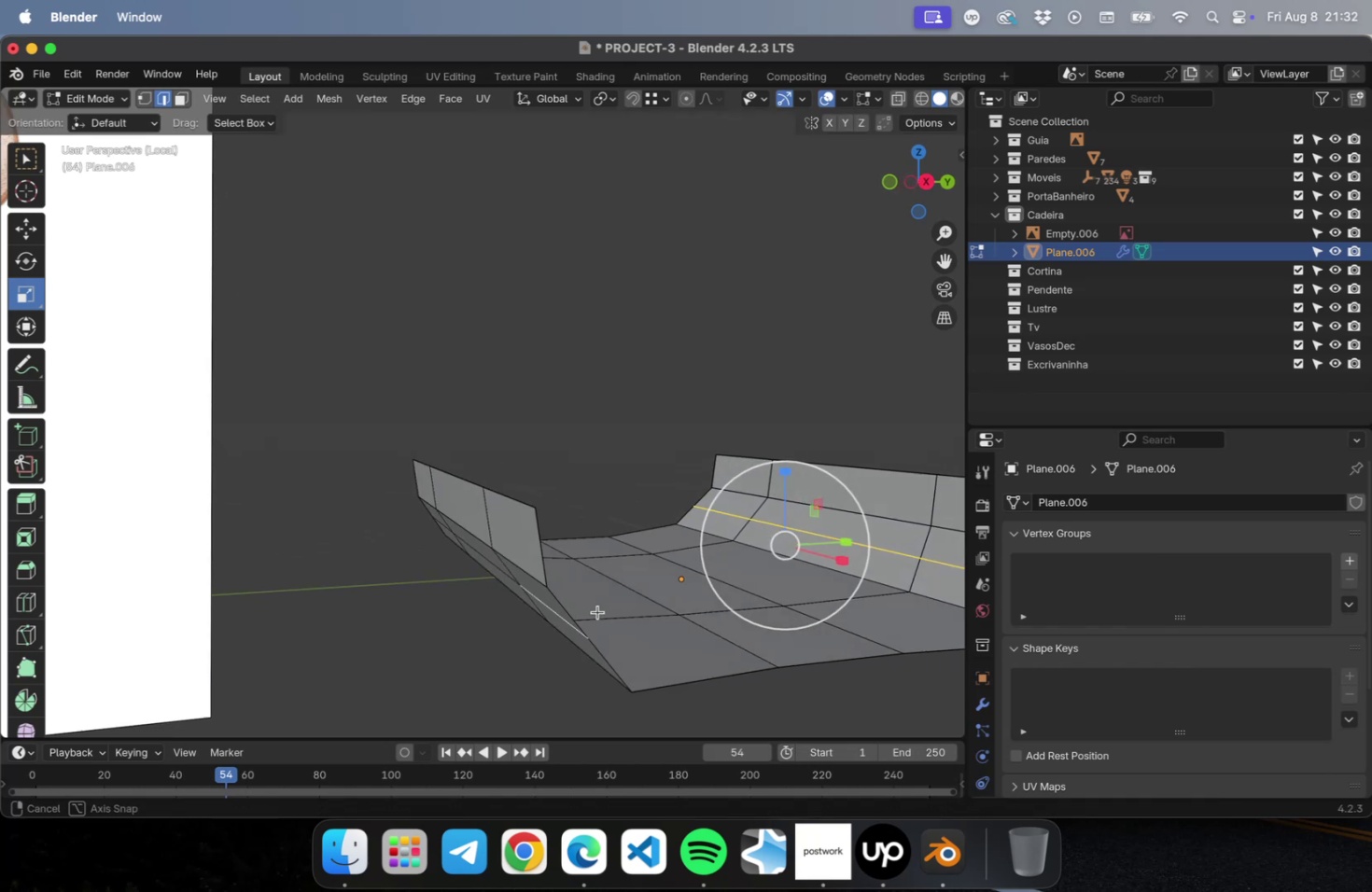 
key(Meta+Z)
 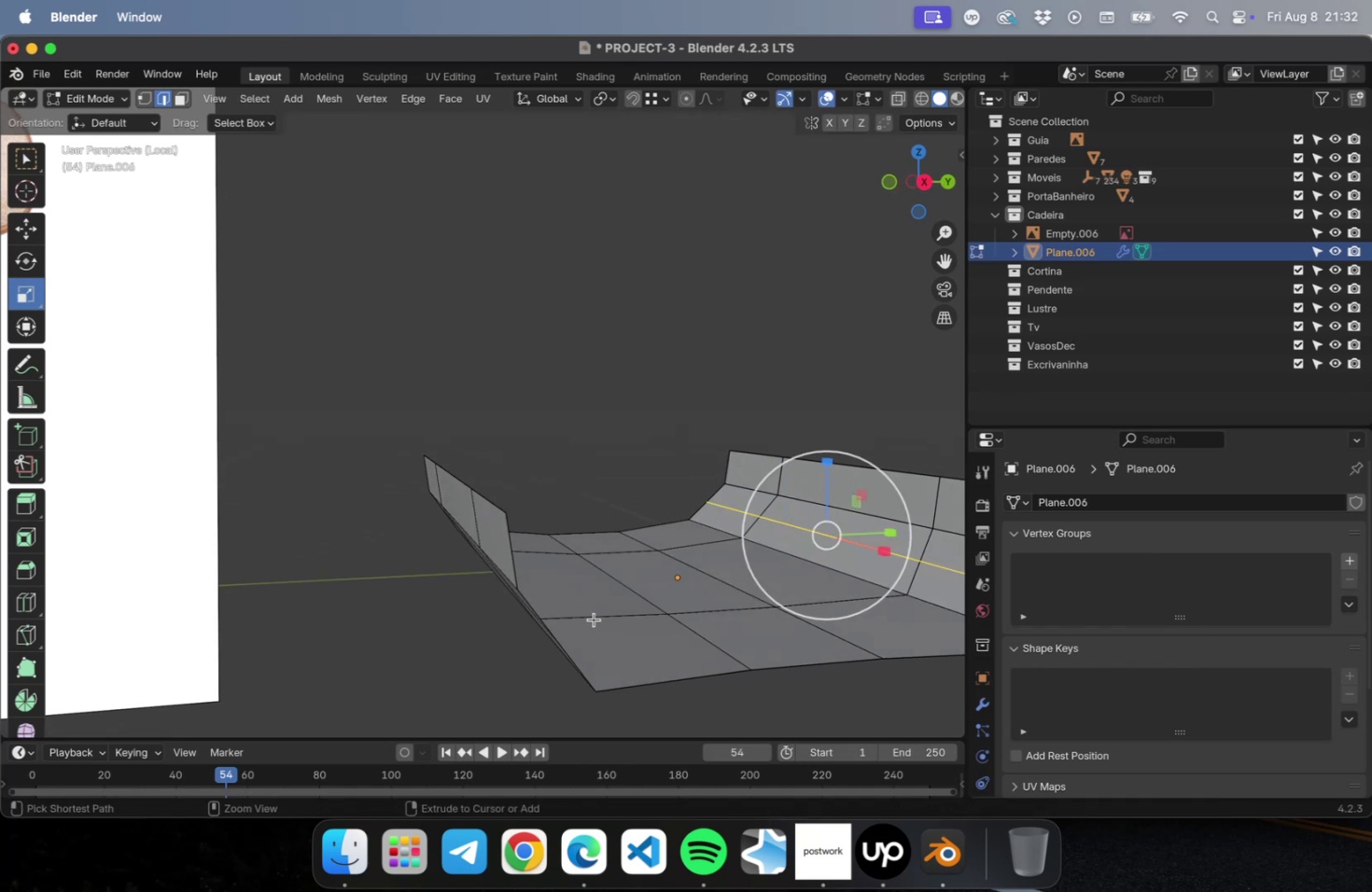 
key(Meta+Z)
 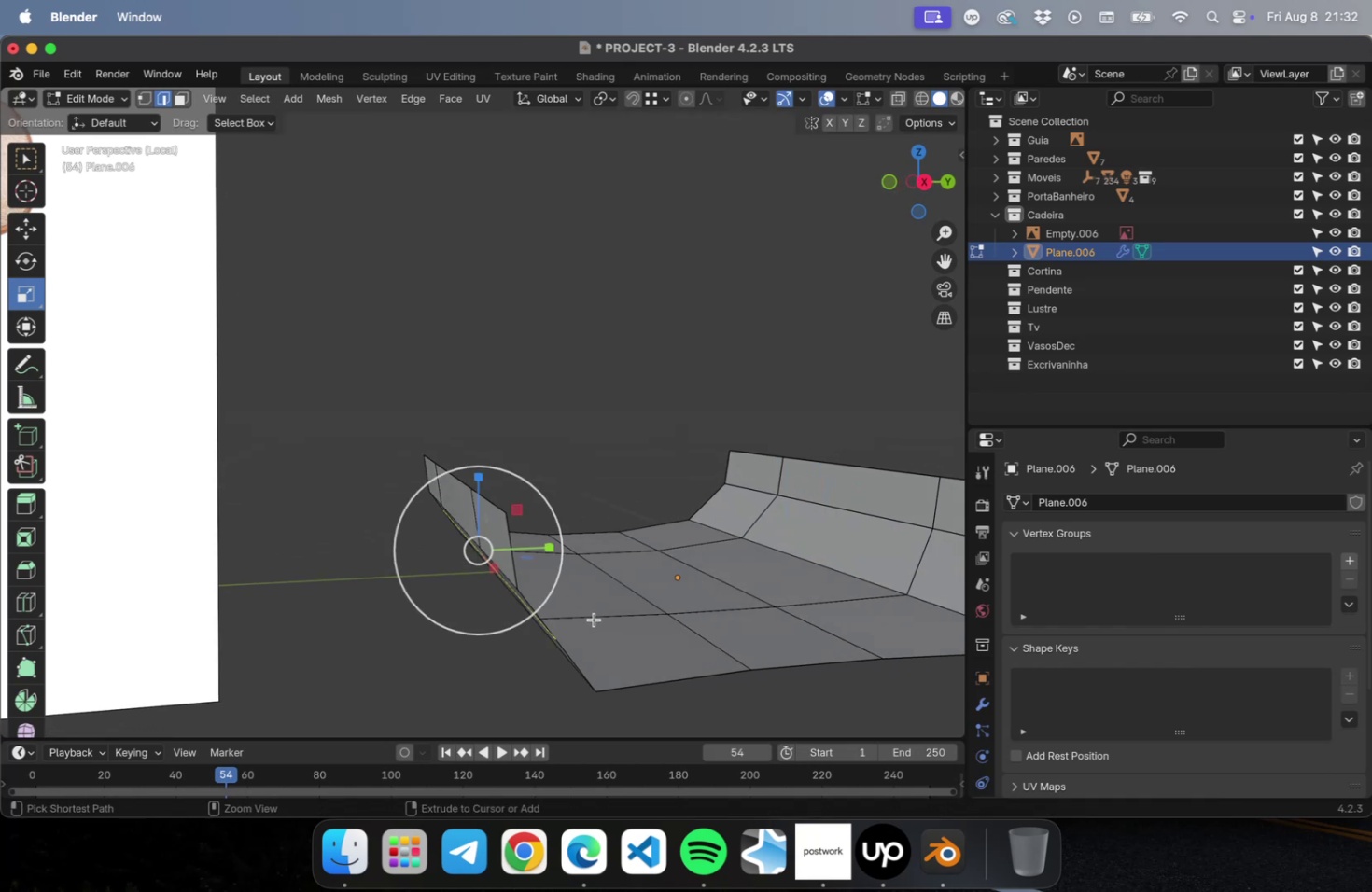 
key(Meta+Z)
 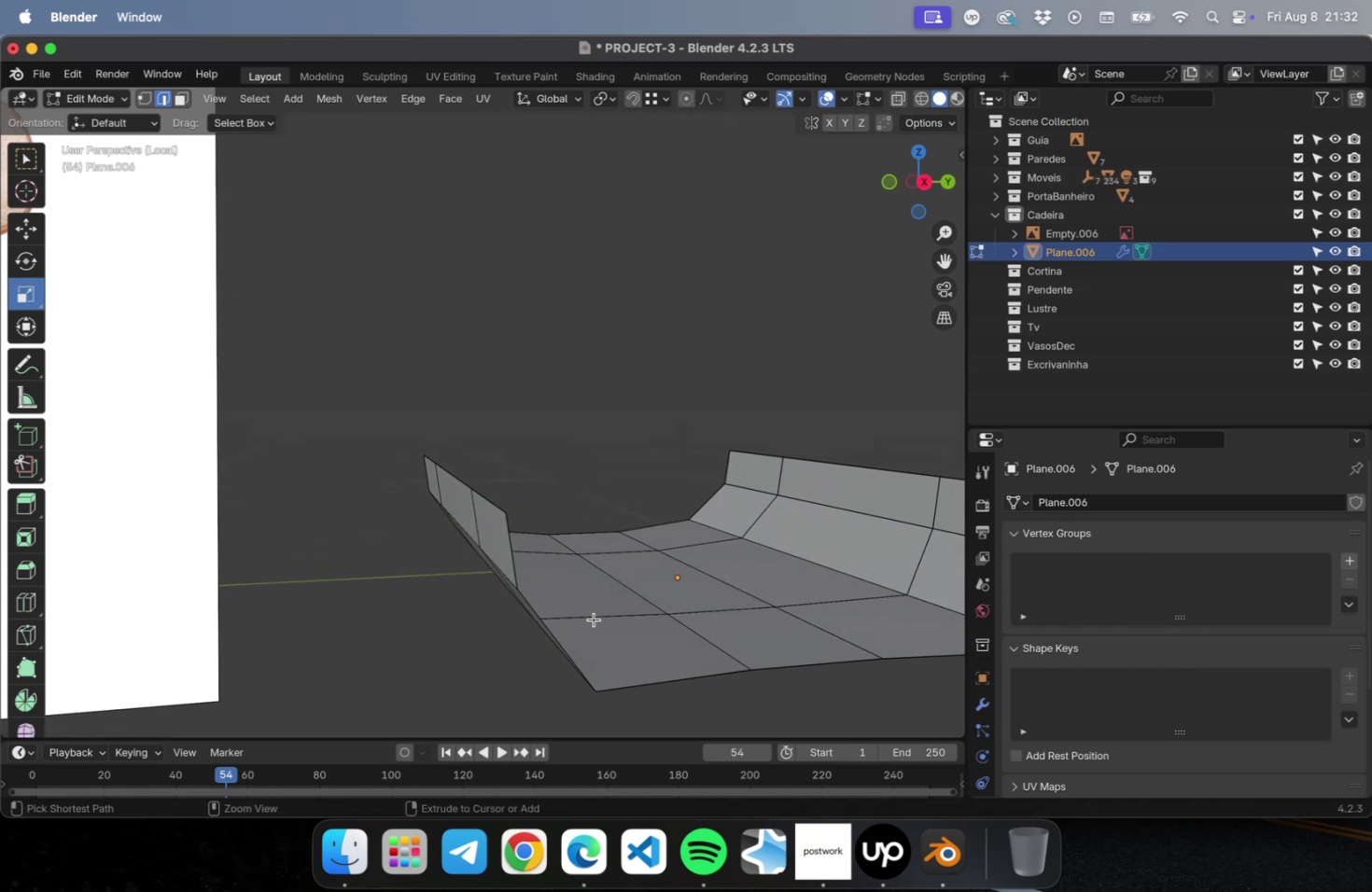 
key(Meta+Z)
 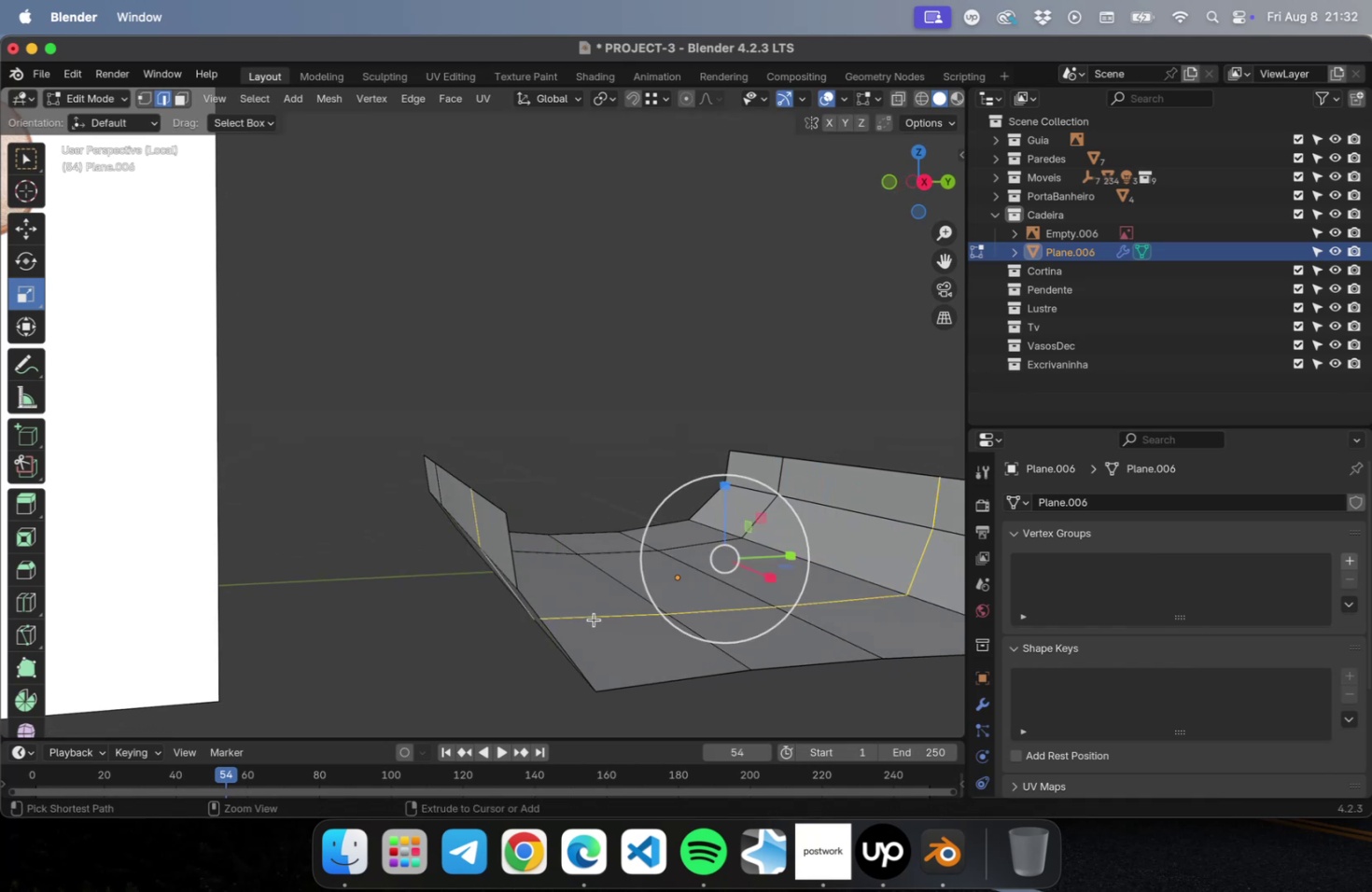 
key(Meta+Z)
 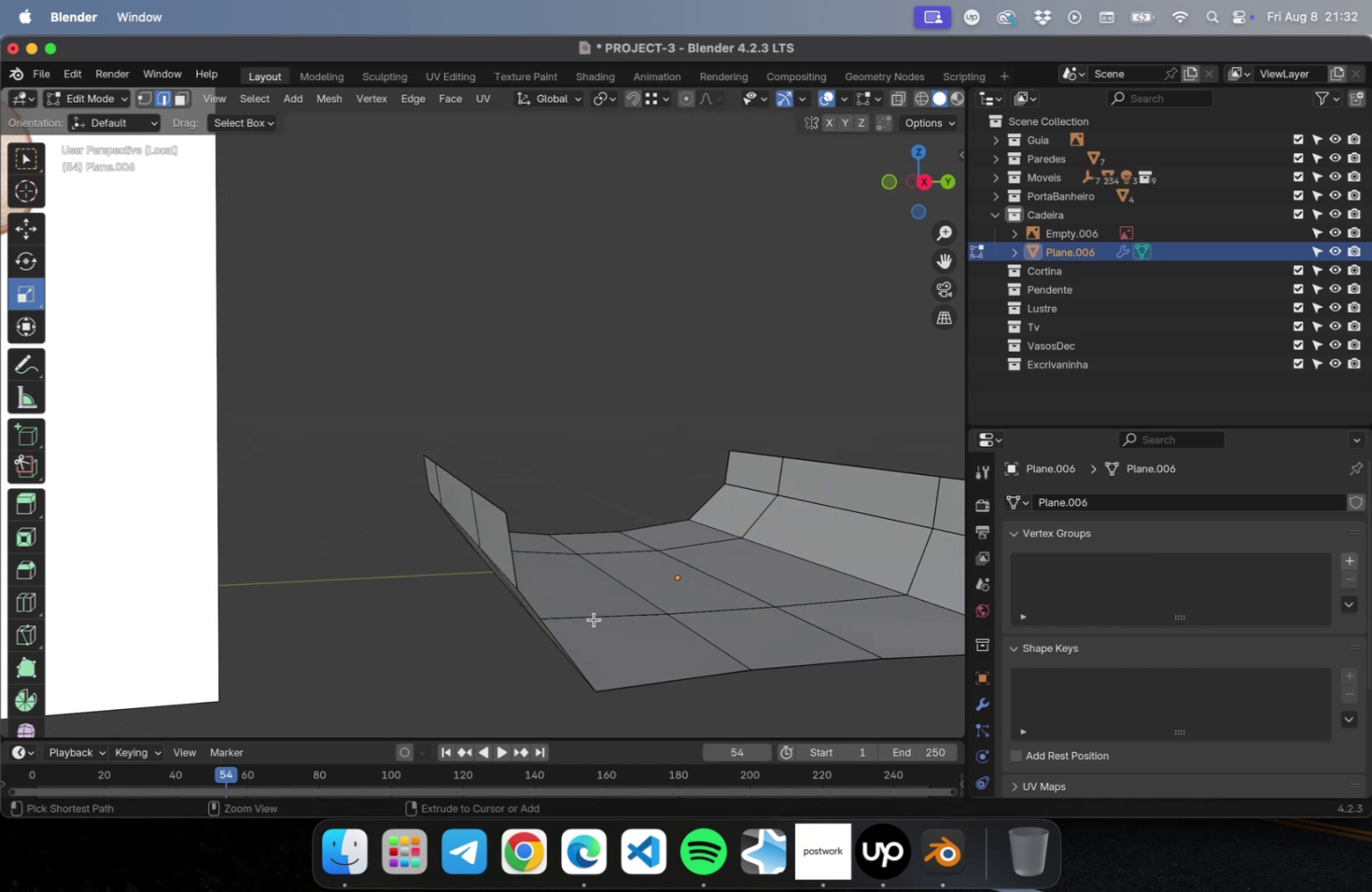 
key(Meta+Z)
 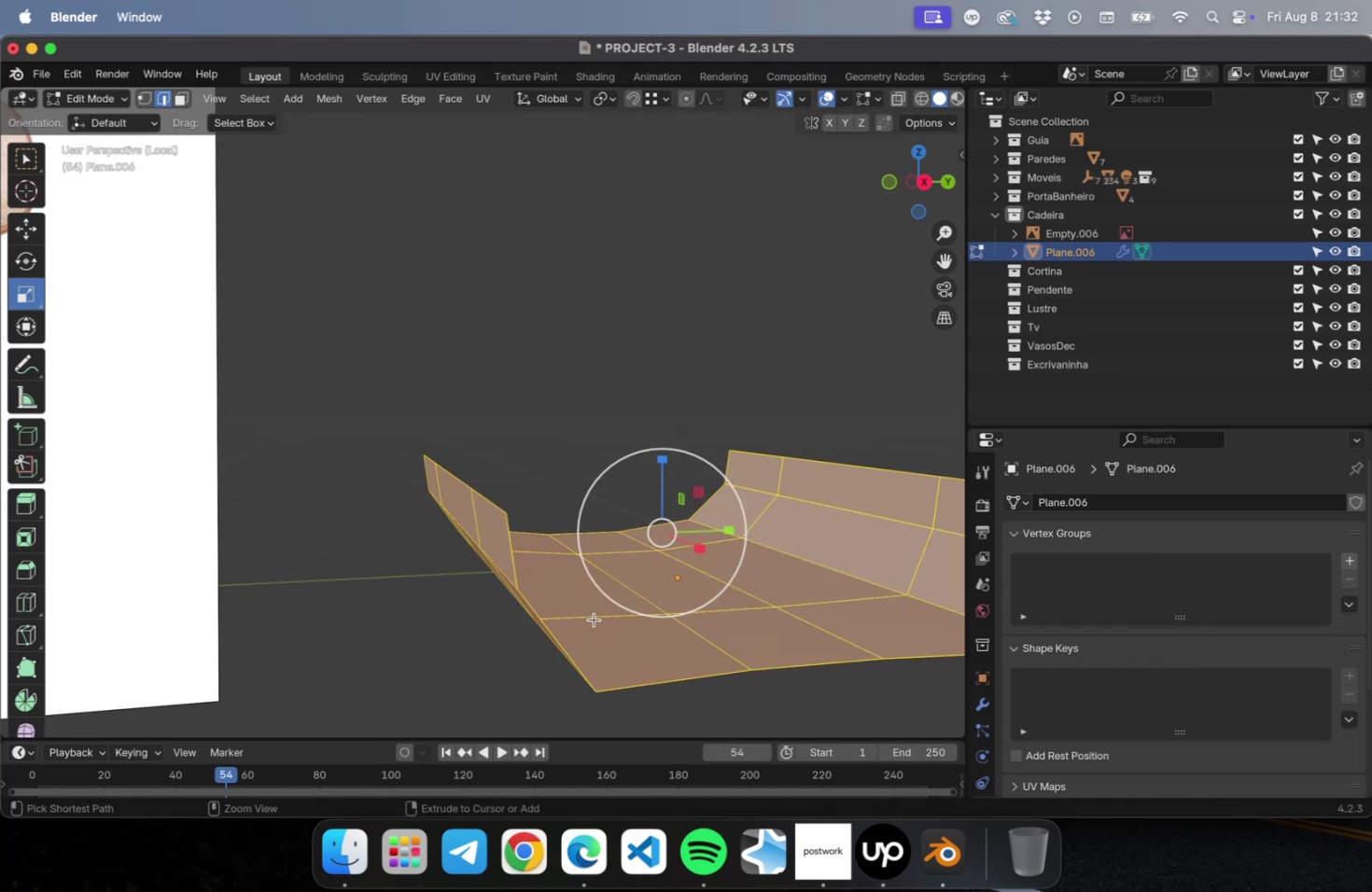 
key(Meta+Z)
 